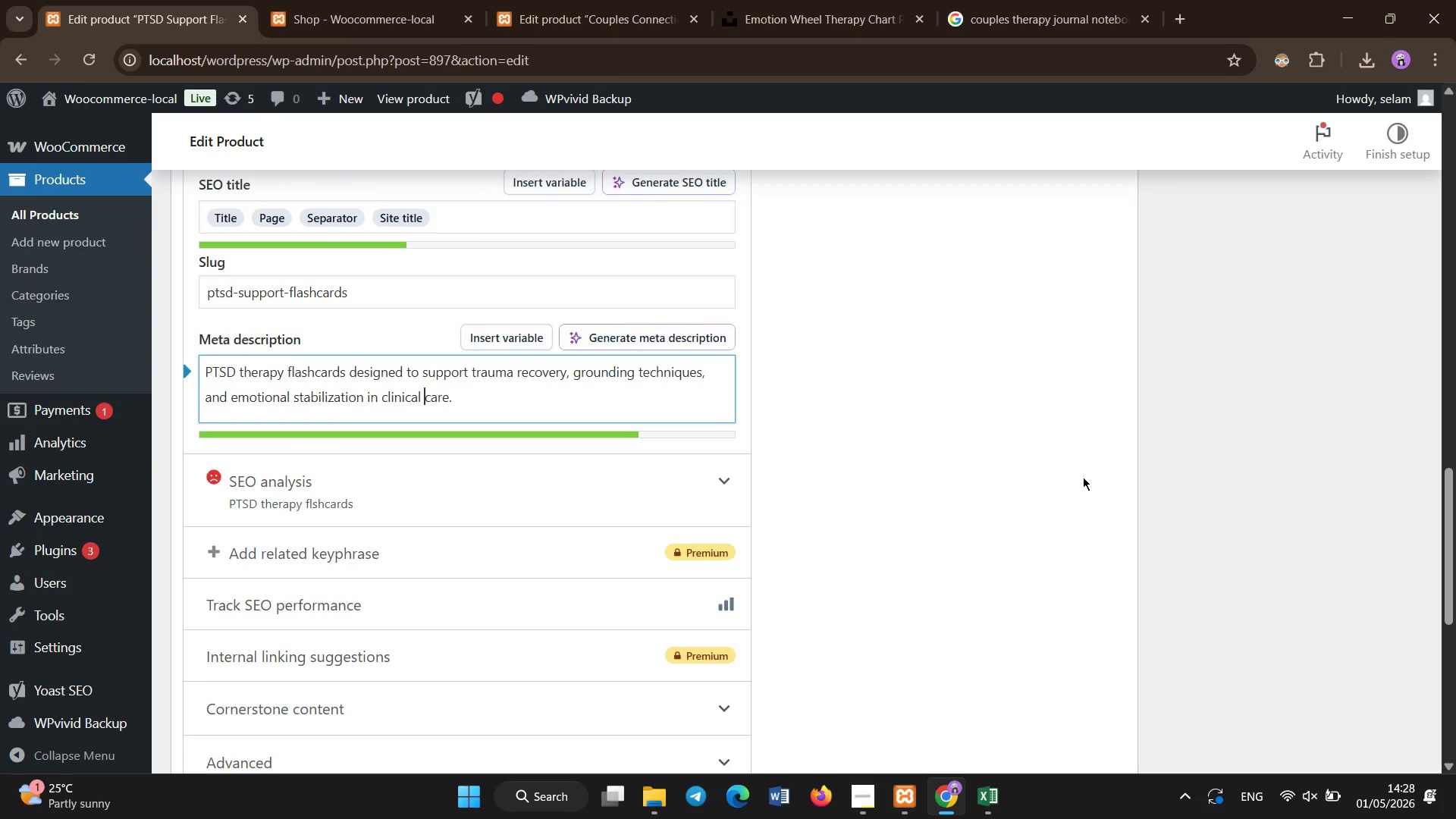 
scroll: coordinate [1083, 477], scroll_direction: up, amount: 12.0
 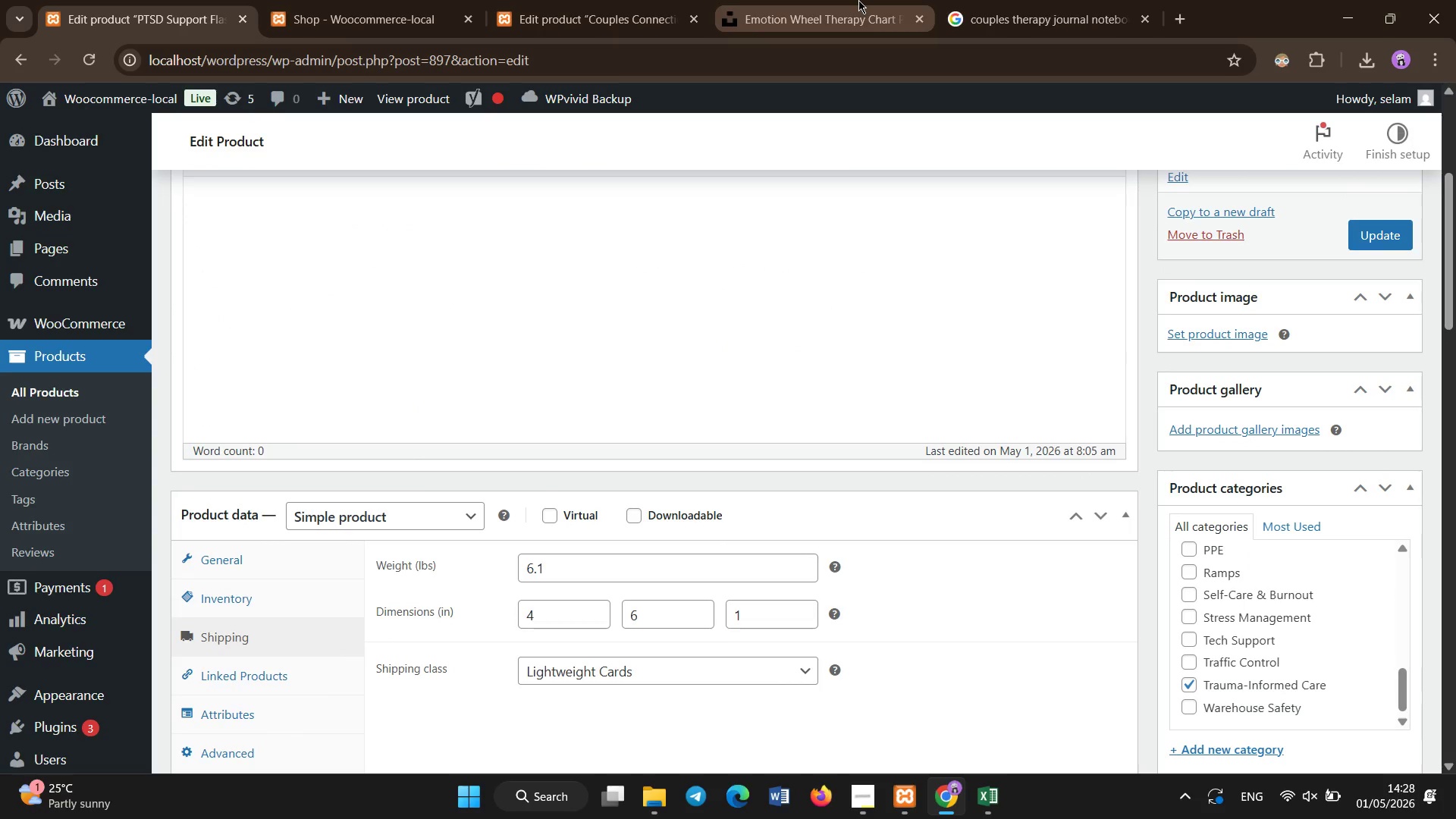 
left_click([858, 0])
 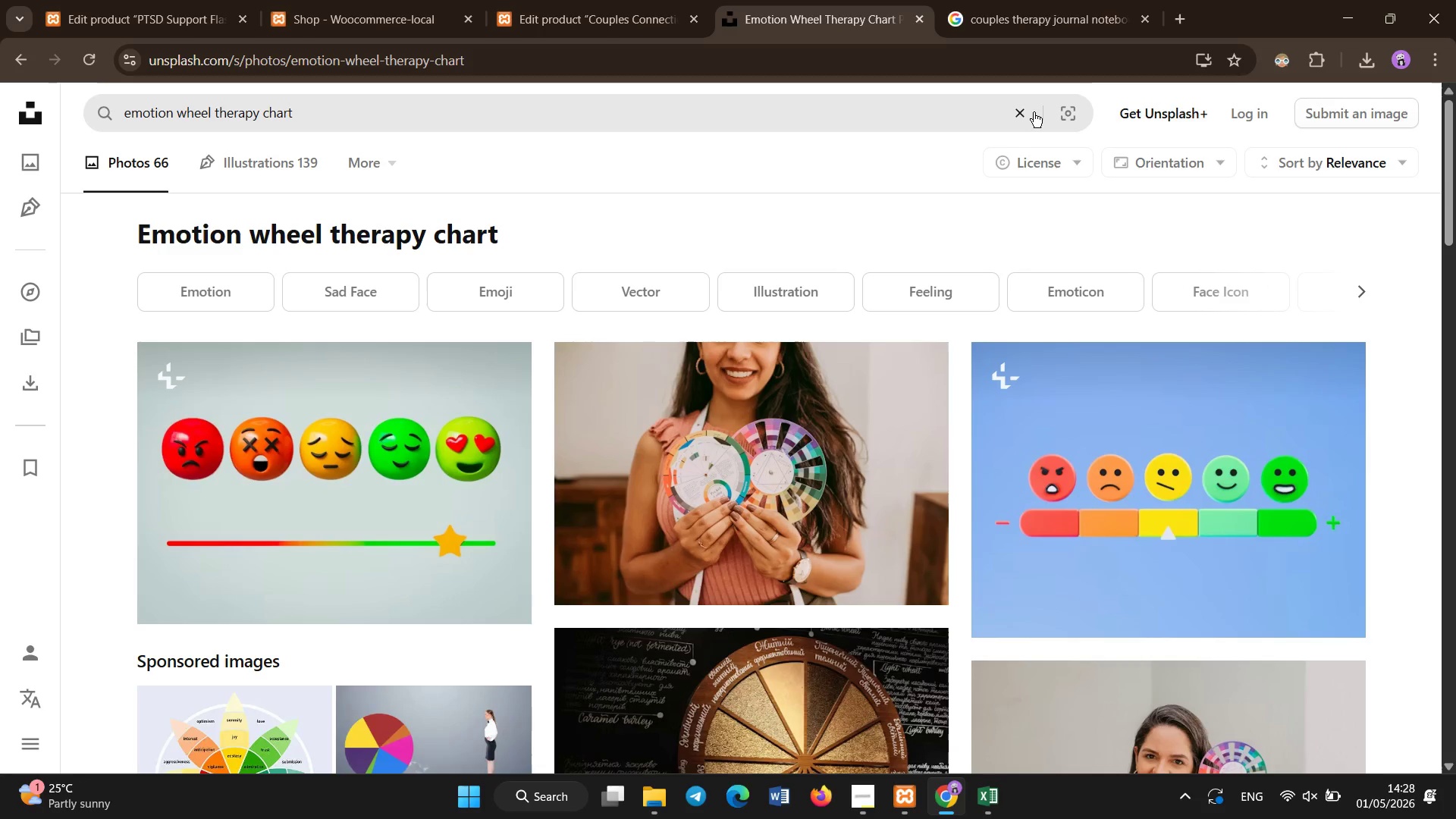 
left_click([1027, 111])
 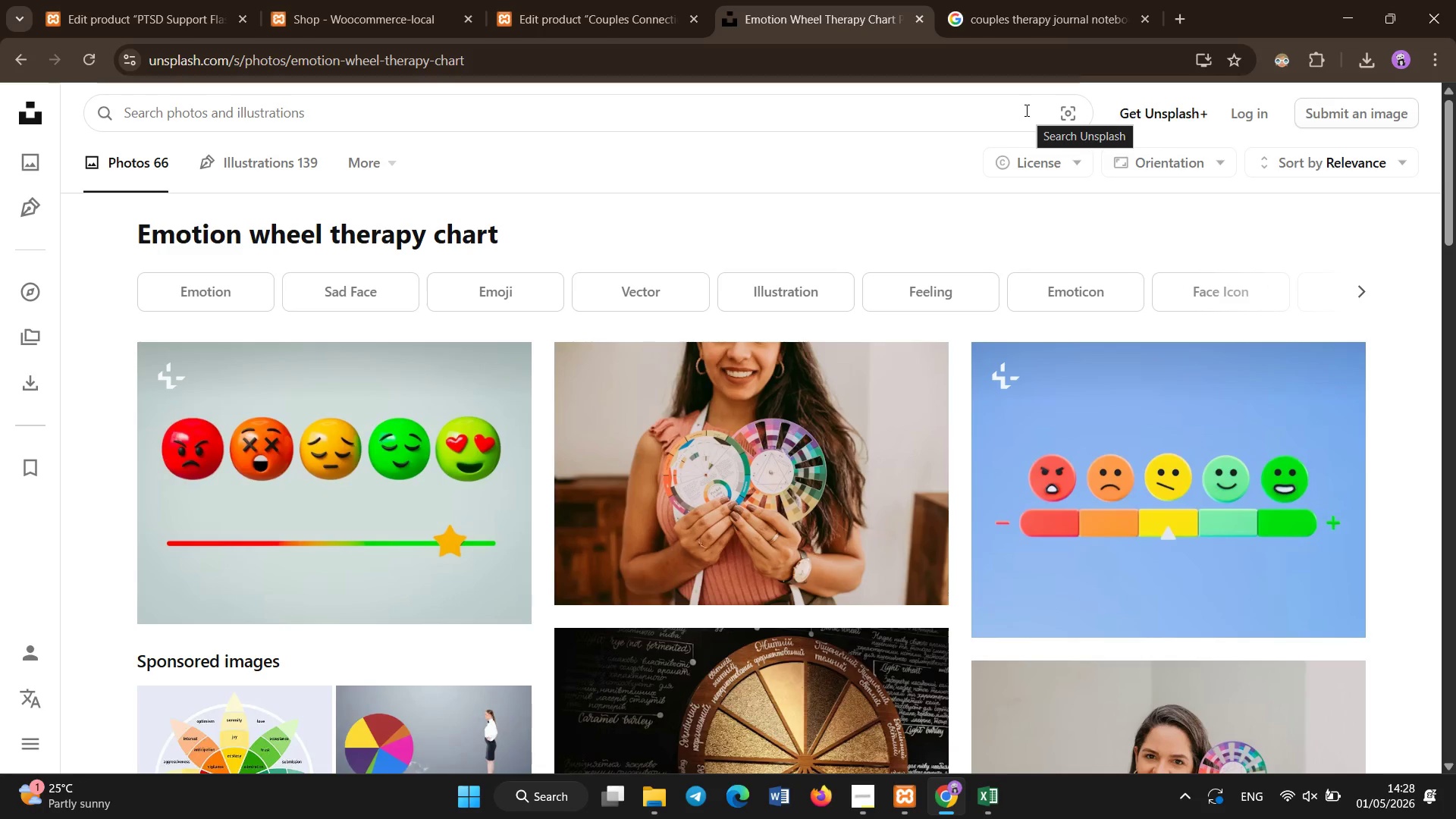 
type(ptsd flashcards therapy deck)
 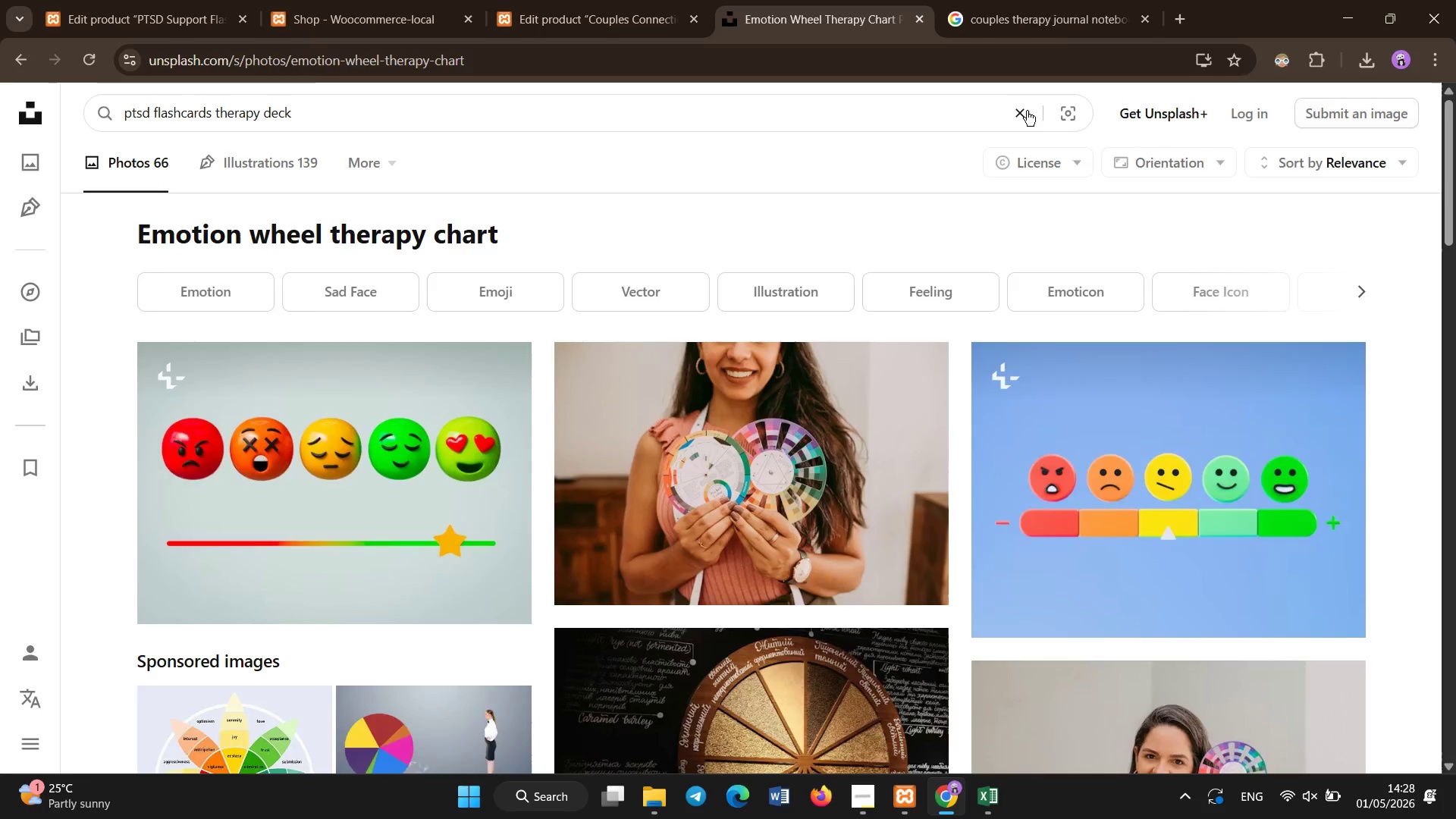 
key(Enter)
 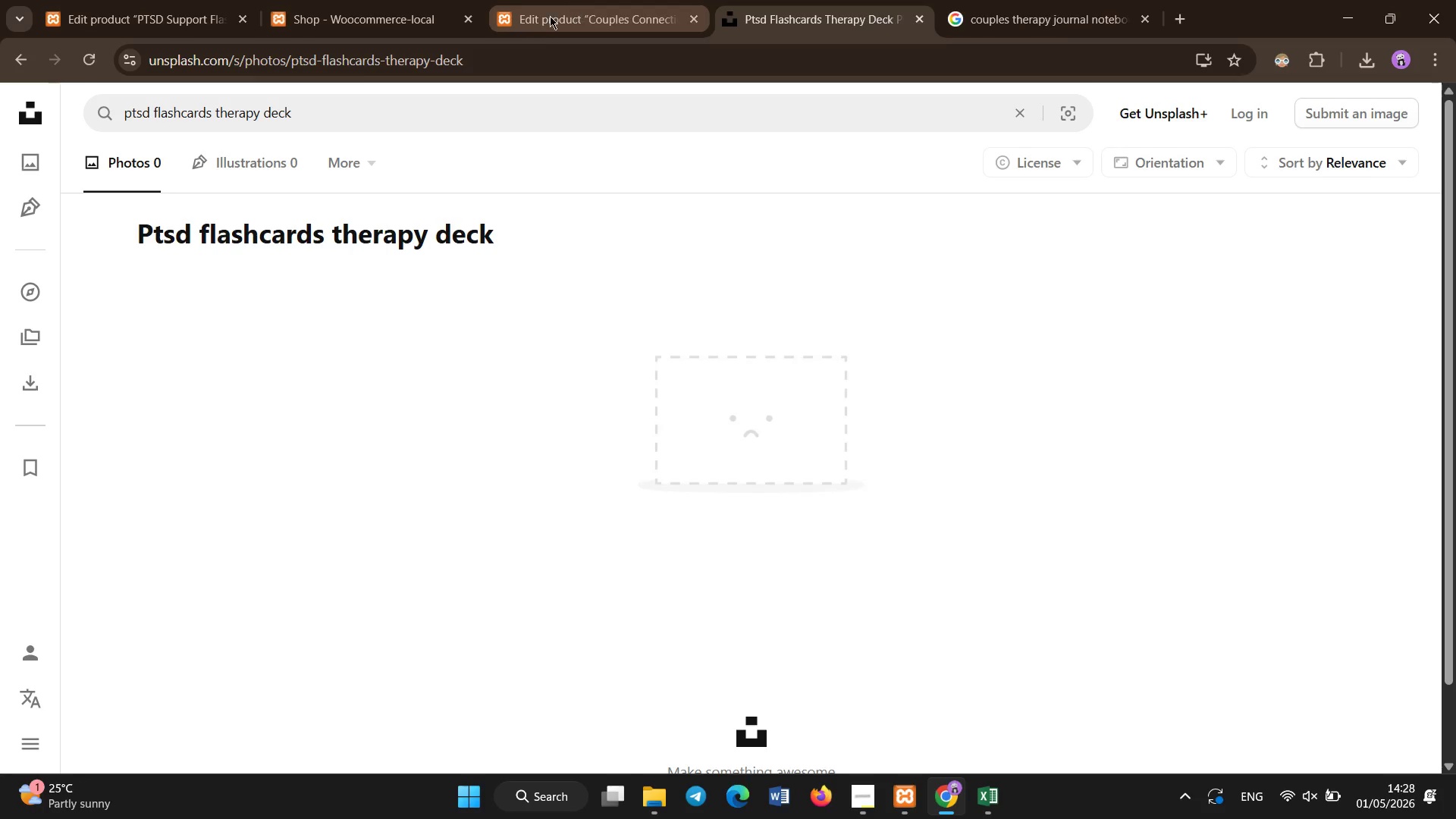 
left_click([513, 120])
 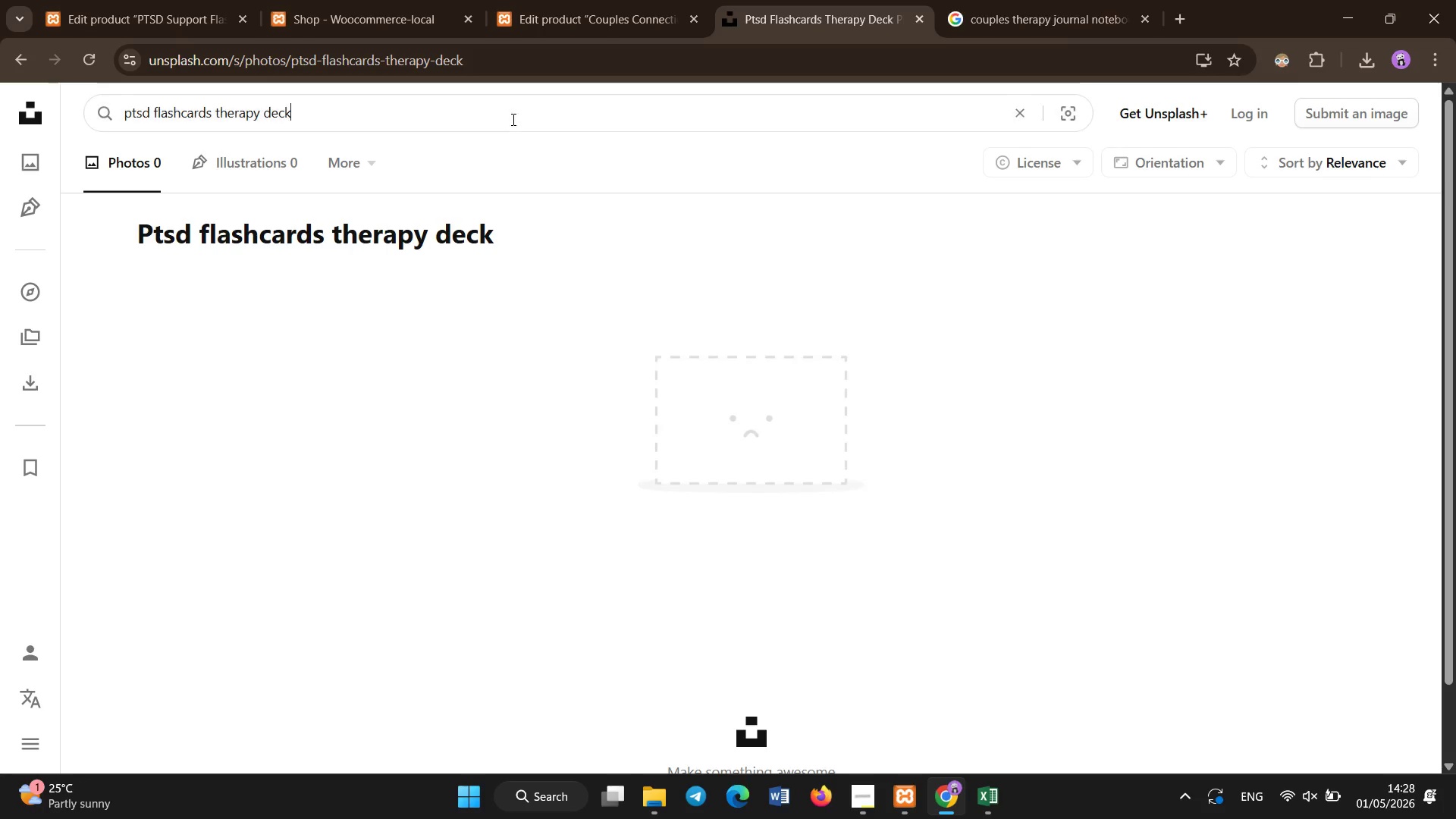 
key(Control+A)
 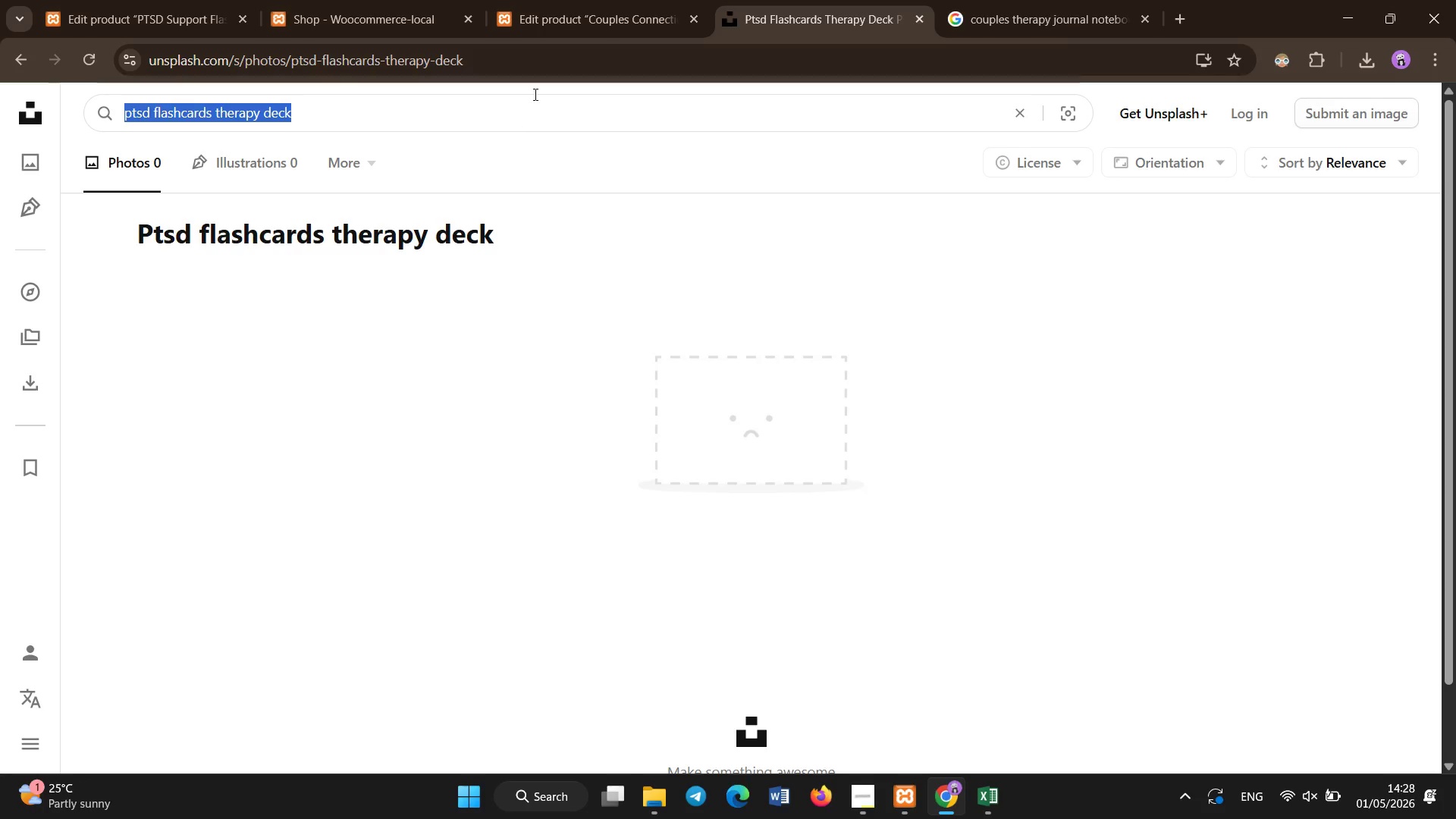 
key(Control+C)
 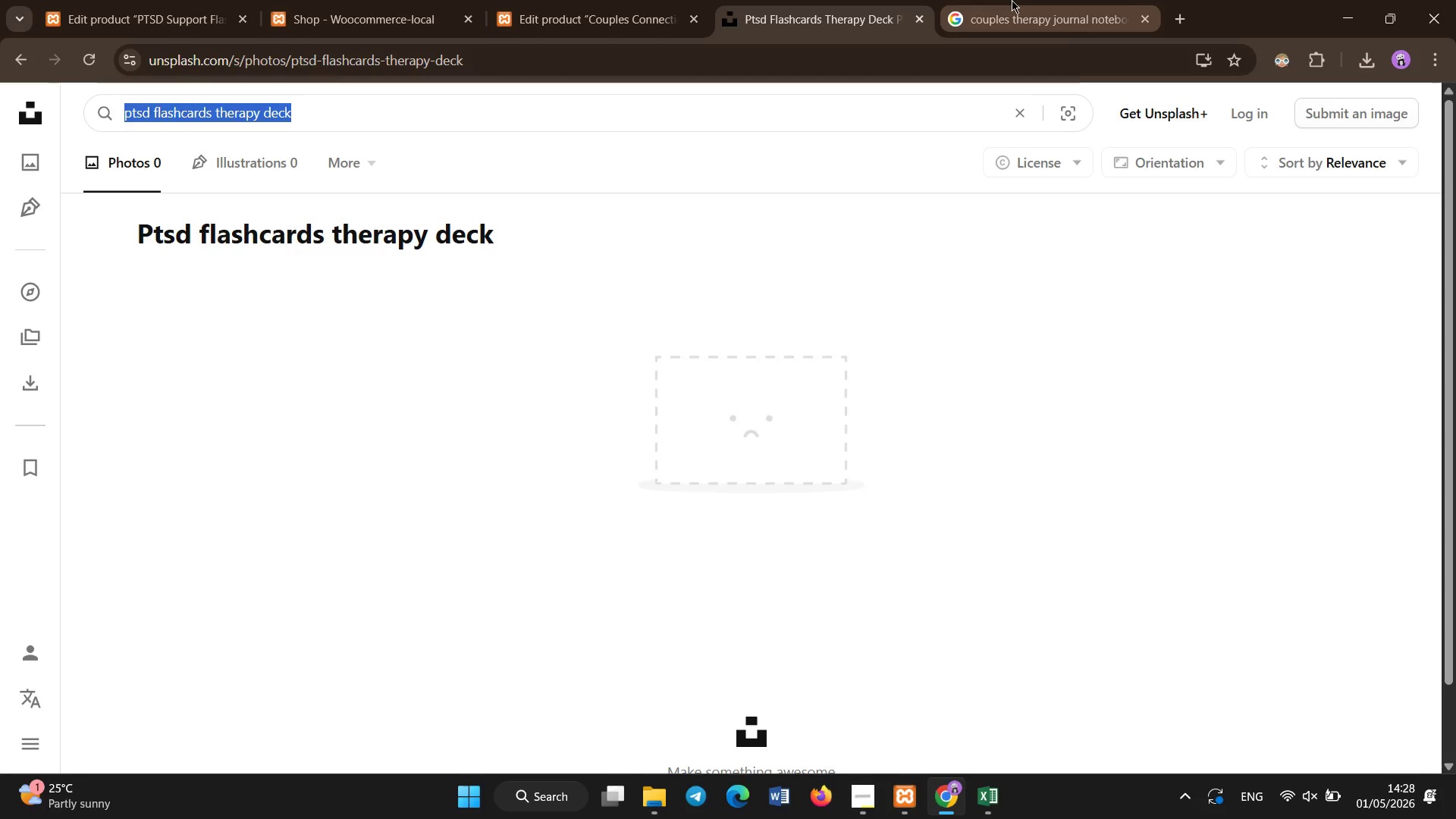 
left_click([1012, 0])
 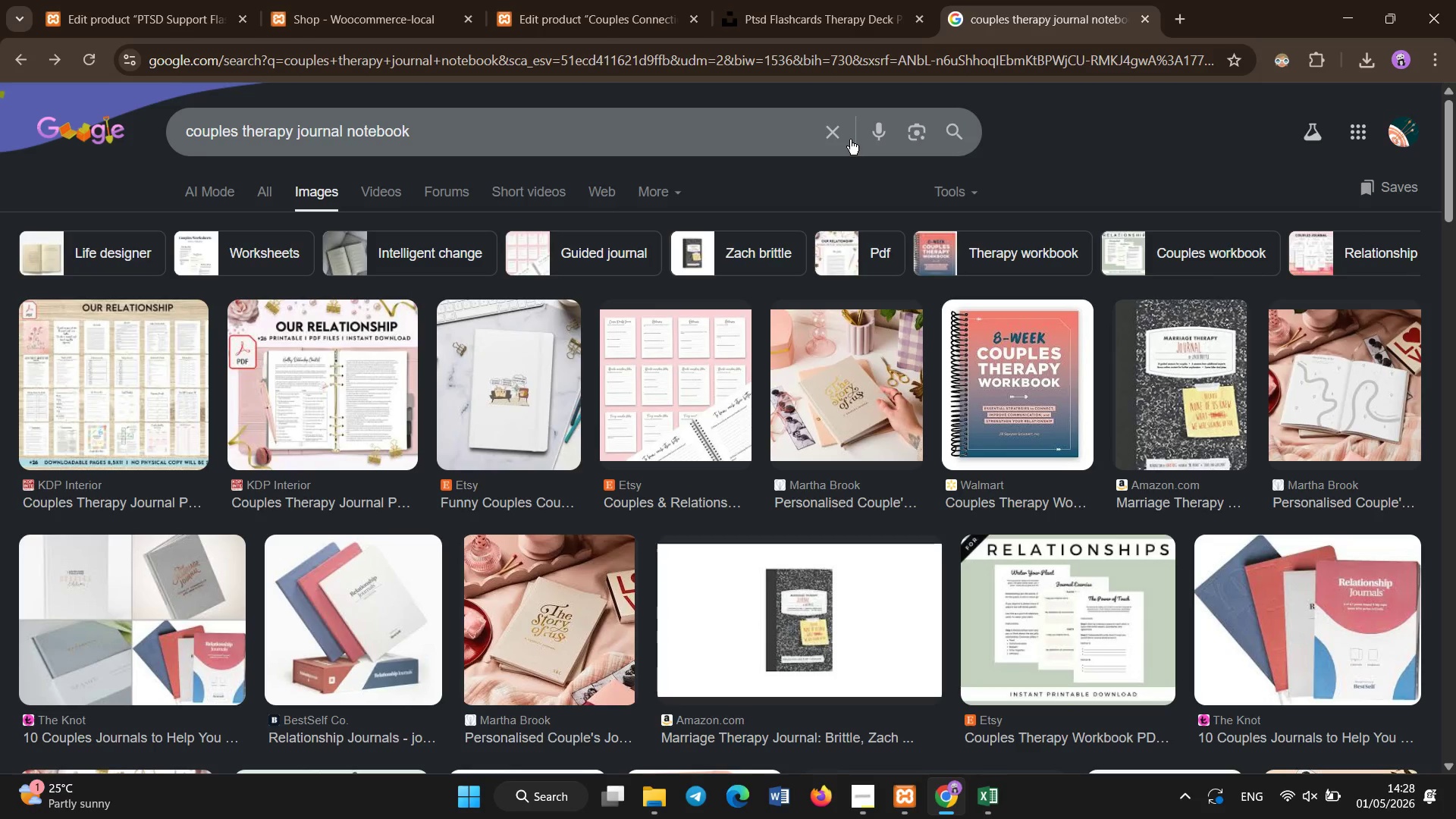 
left_click([839, 130])
 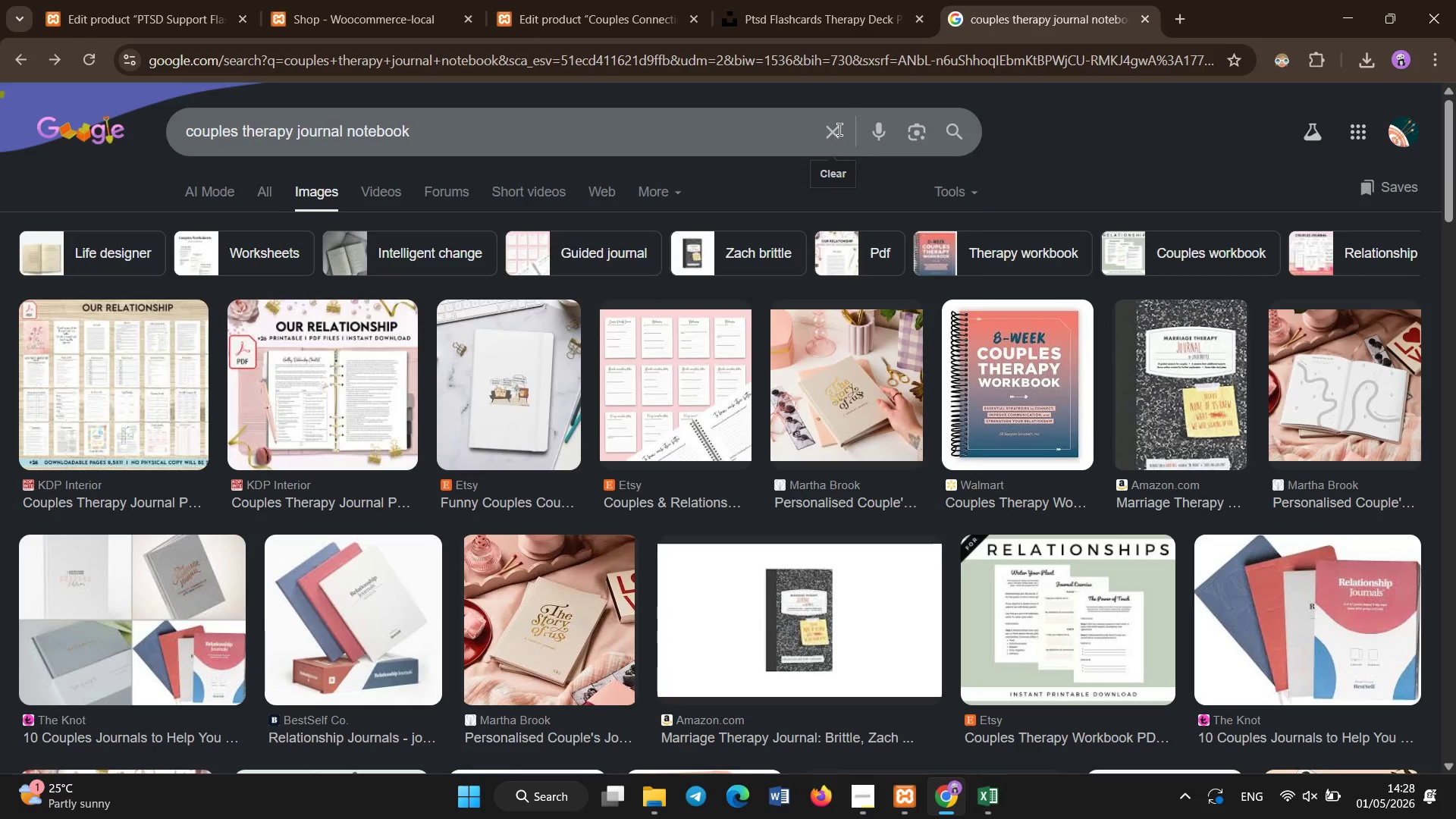 
key(Control+V)
 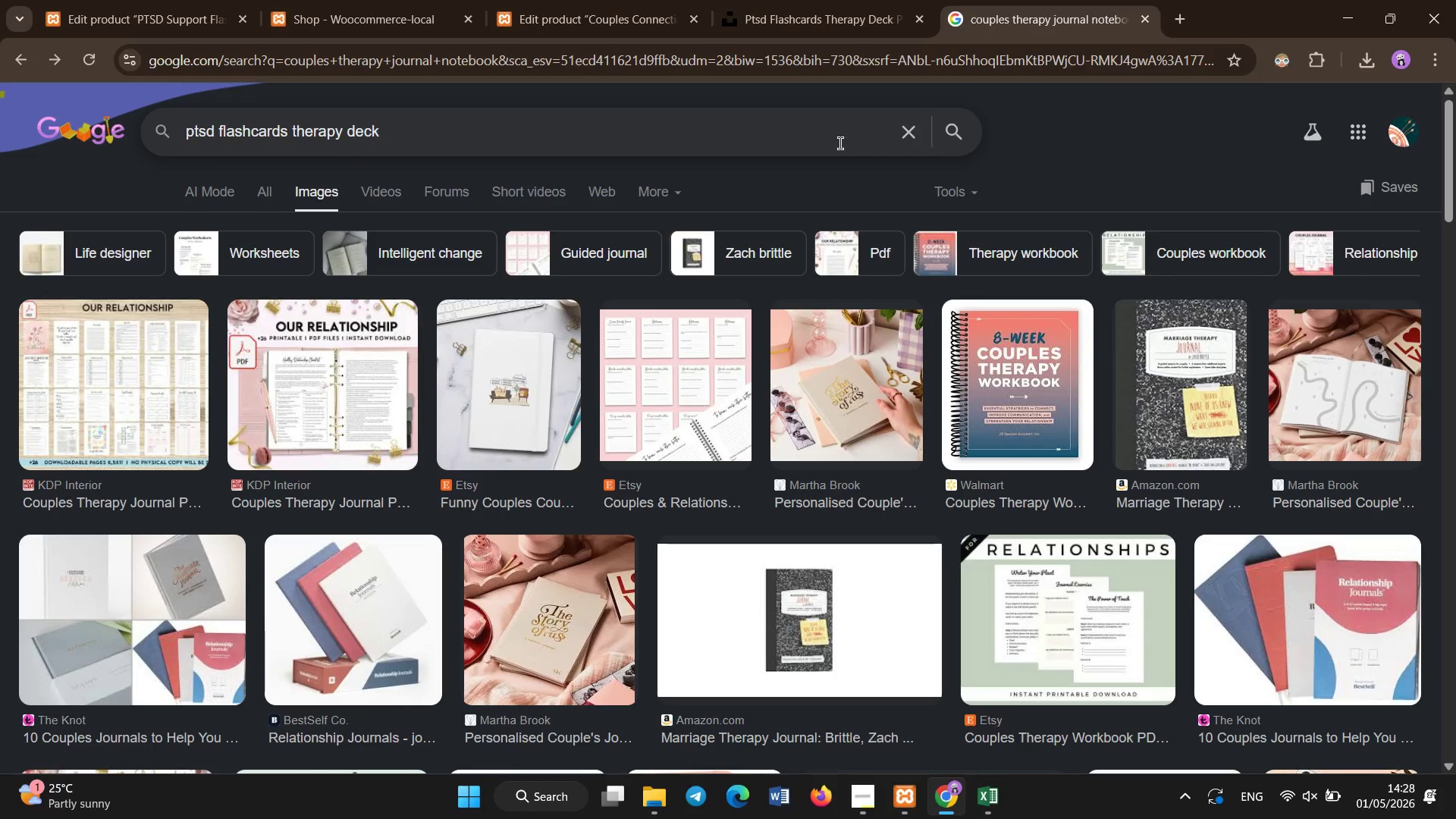 
key(Enter)
 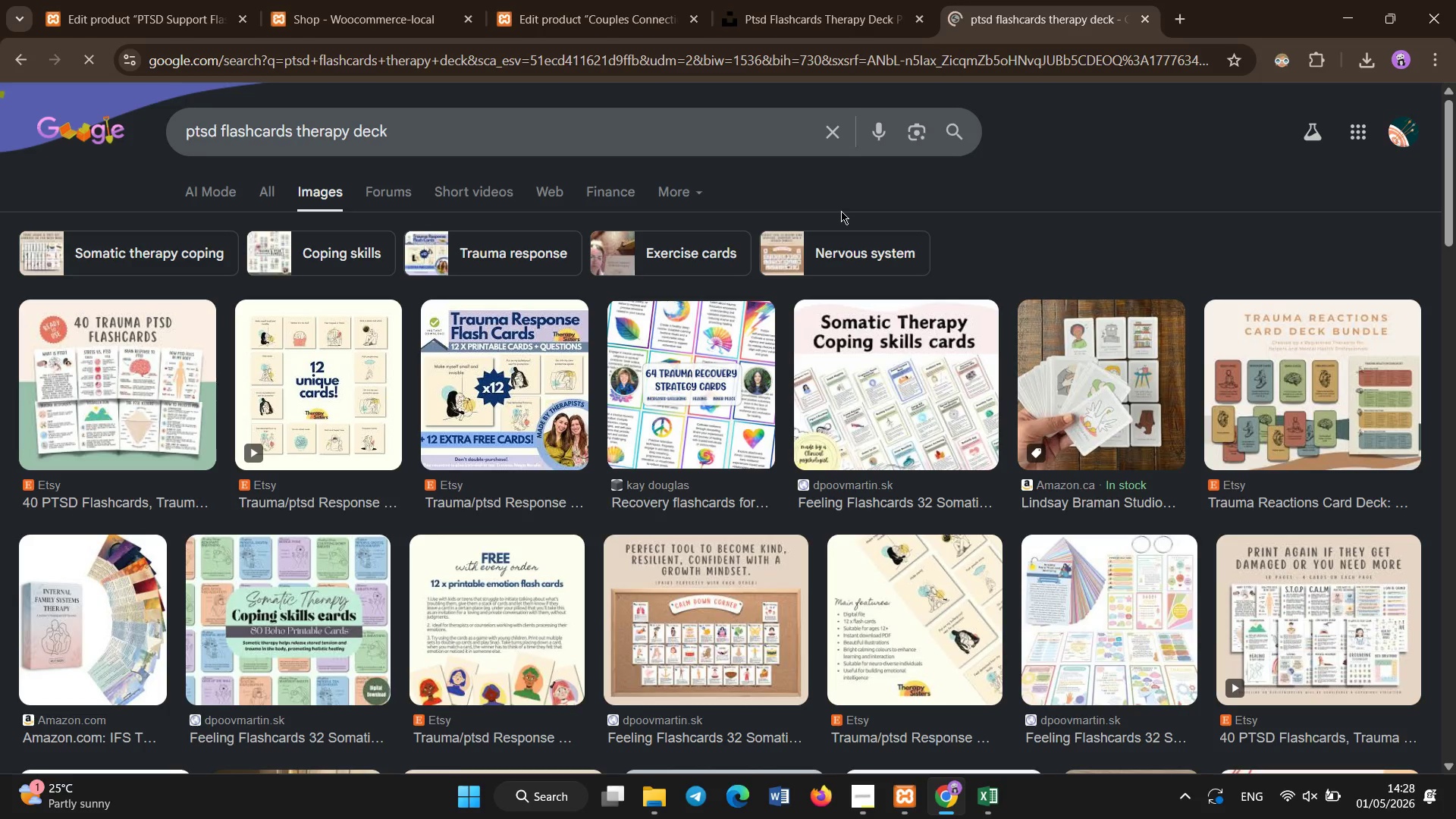 
right_click([1067, 340])
 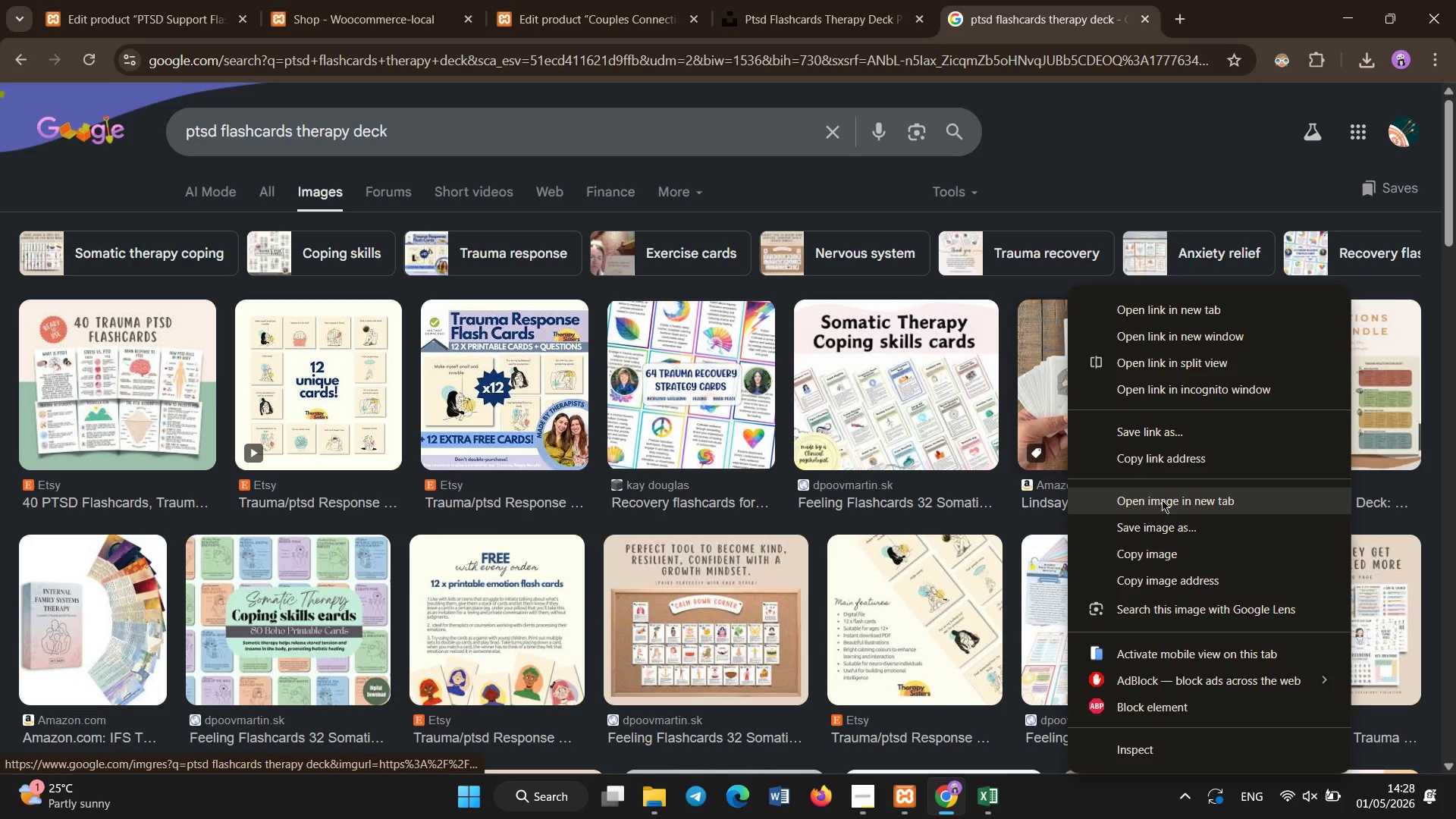 
left_click([1168, 528])
 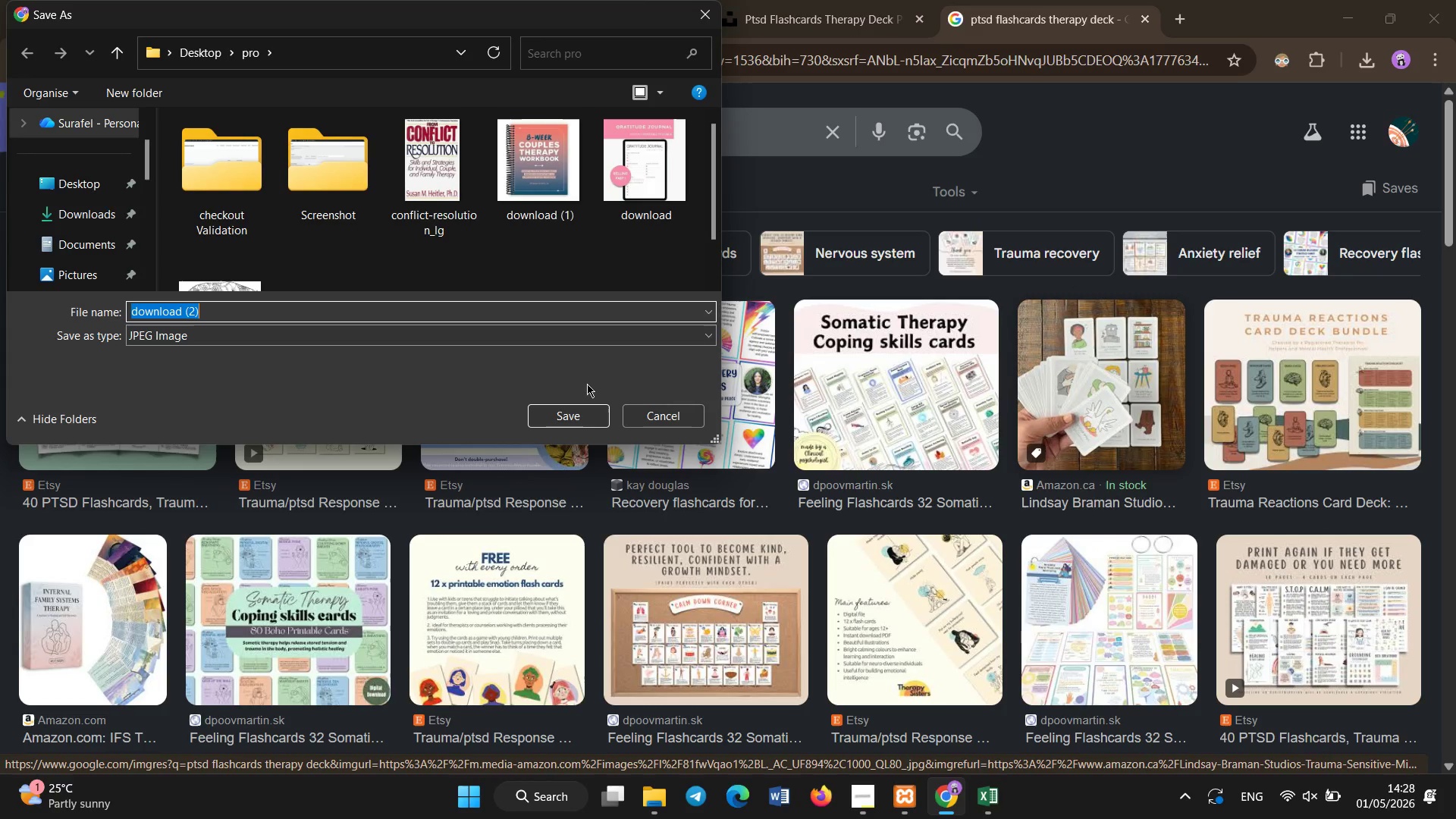 
left_click([587, 425])
 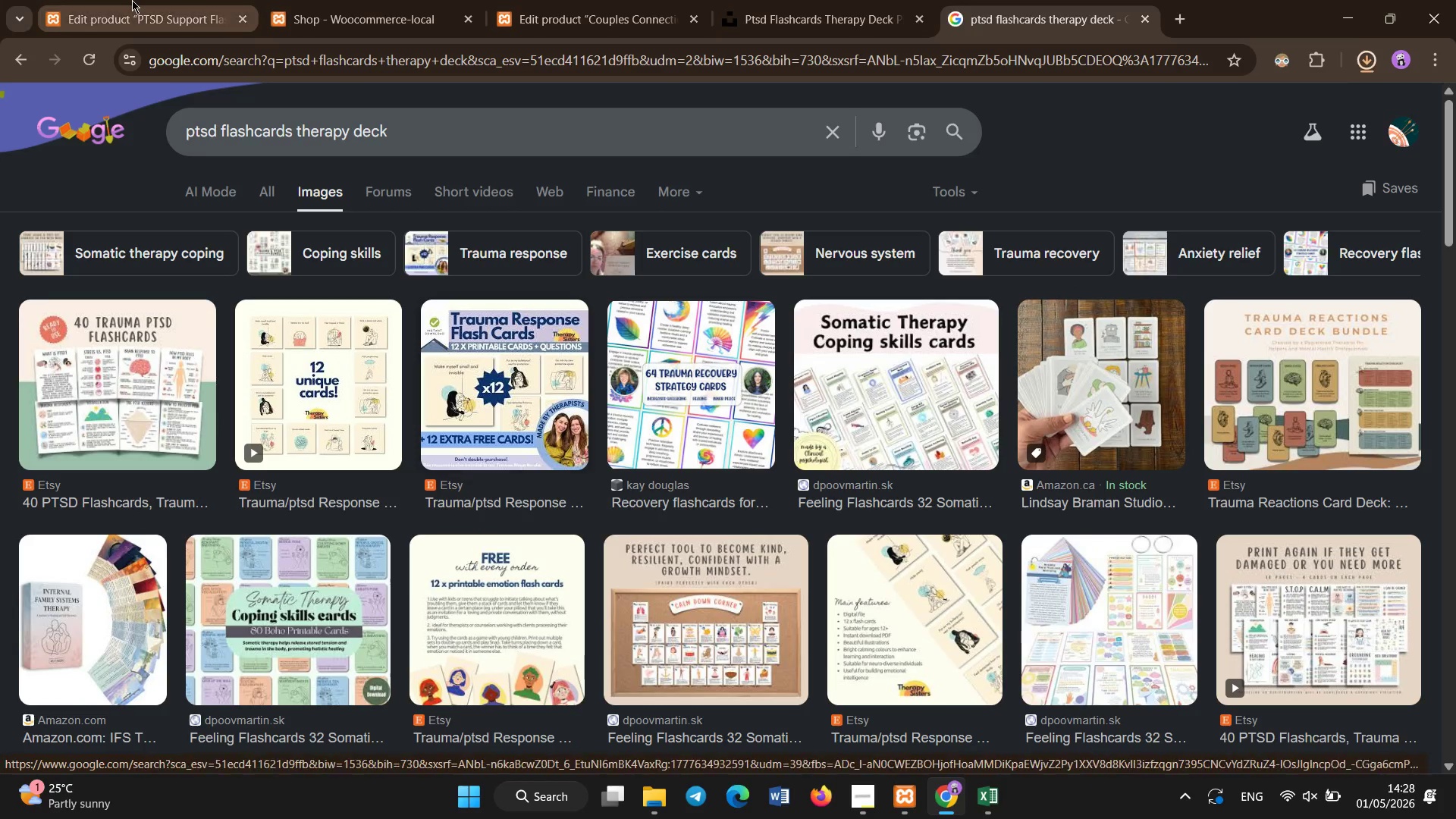 
left_click([132, 0])
 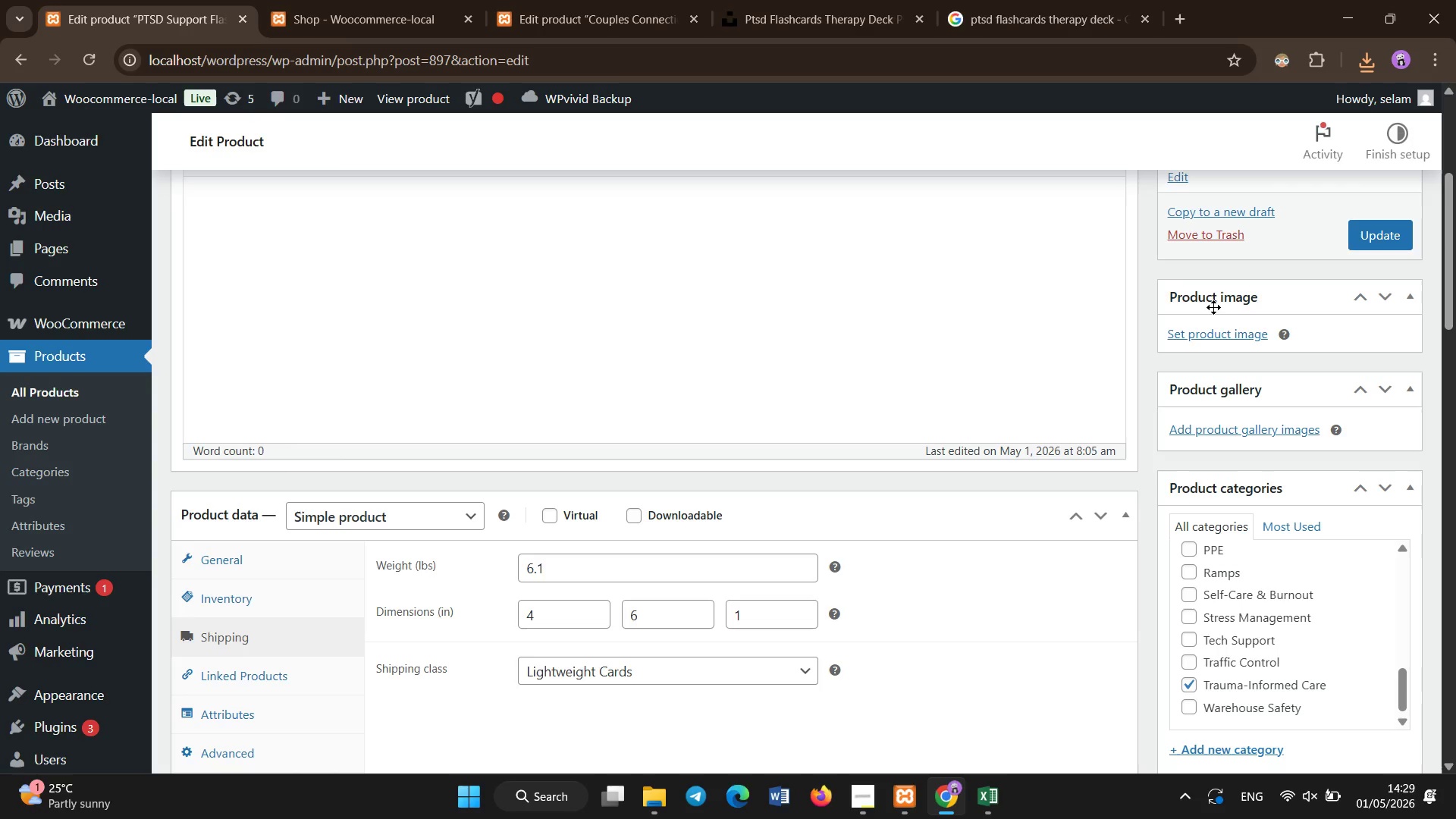 
left_click([1208, 335])
 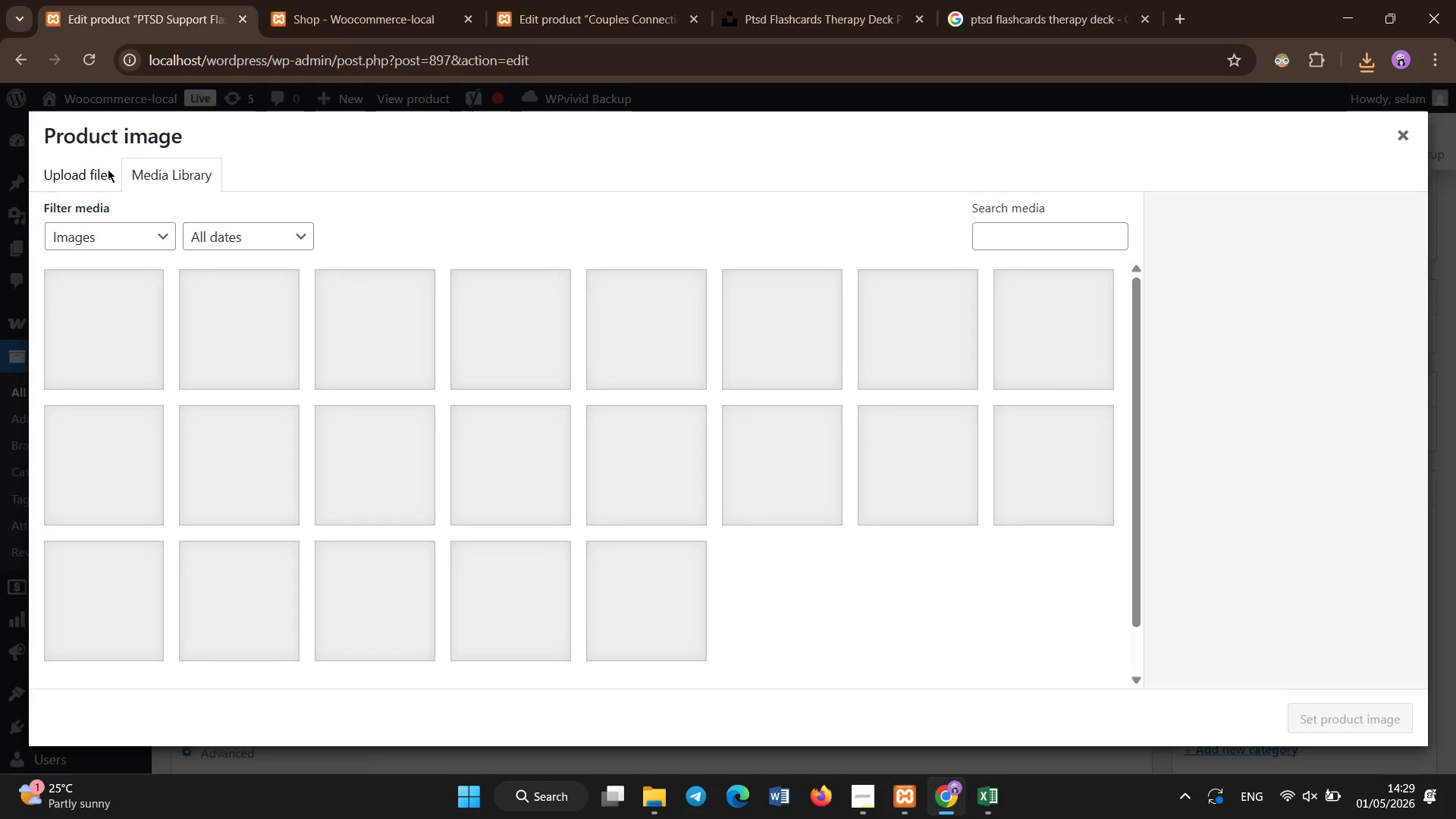 
left_click([108, 169])
 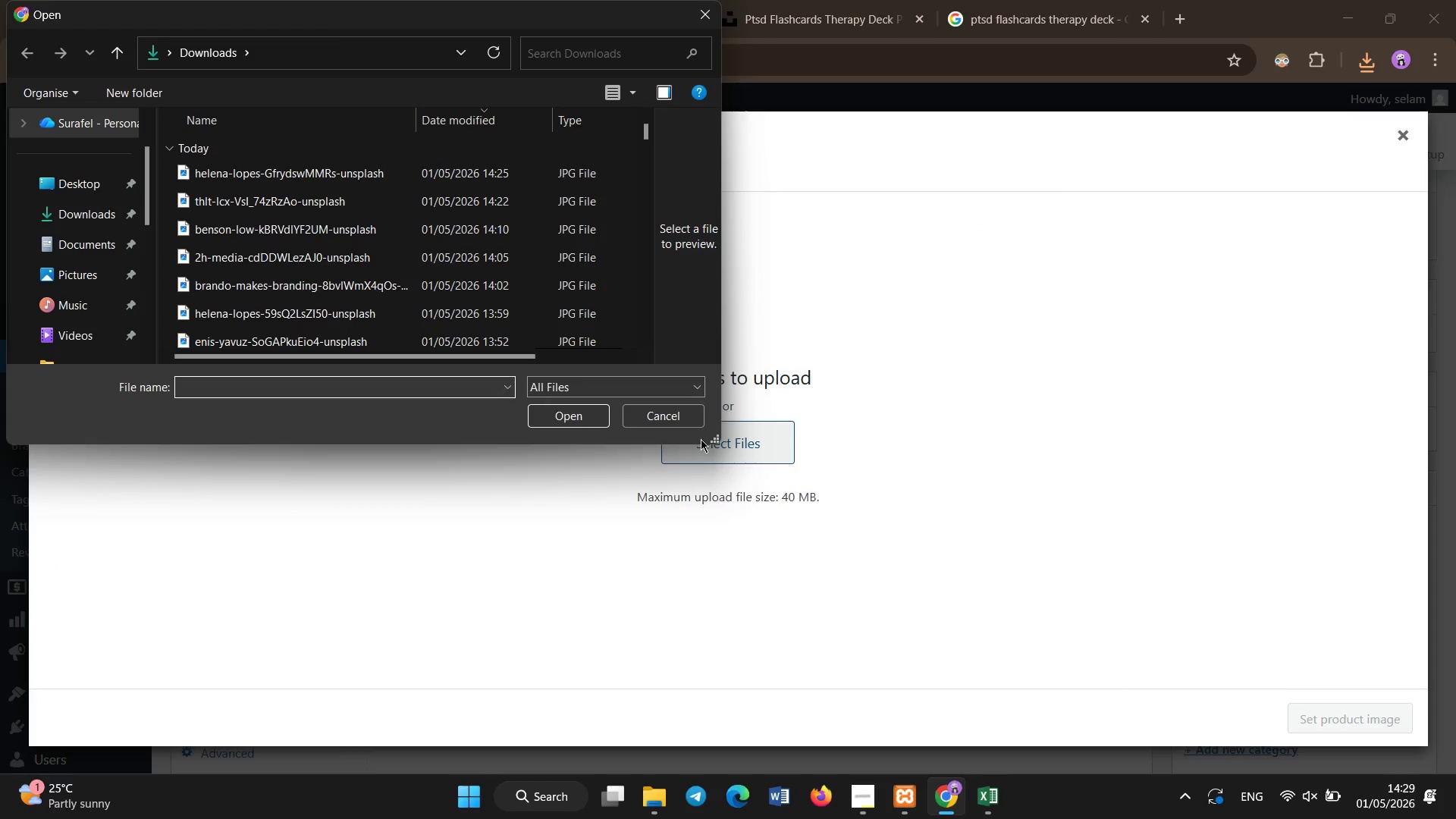 
wait(7.77)
 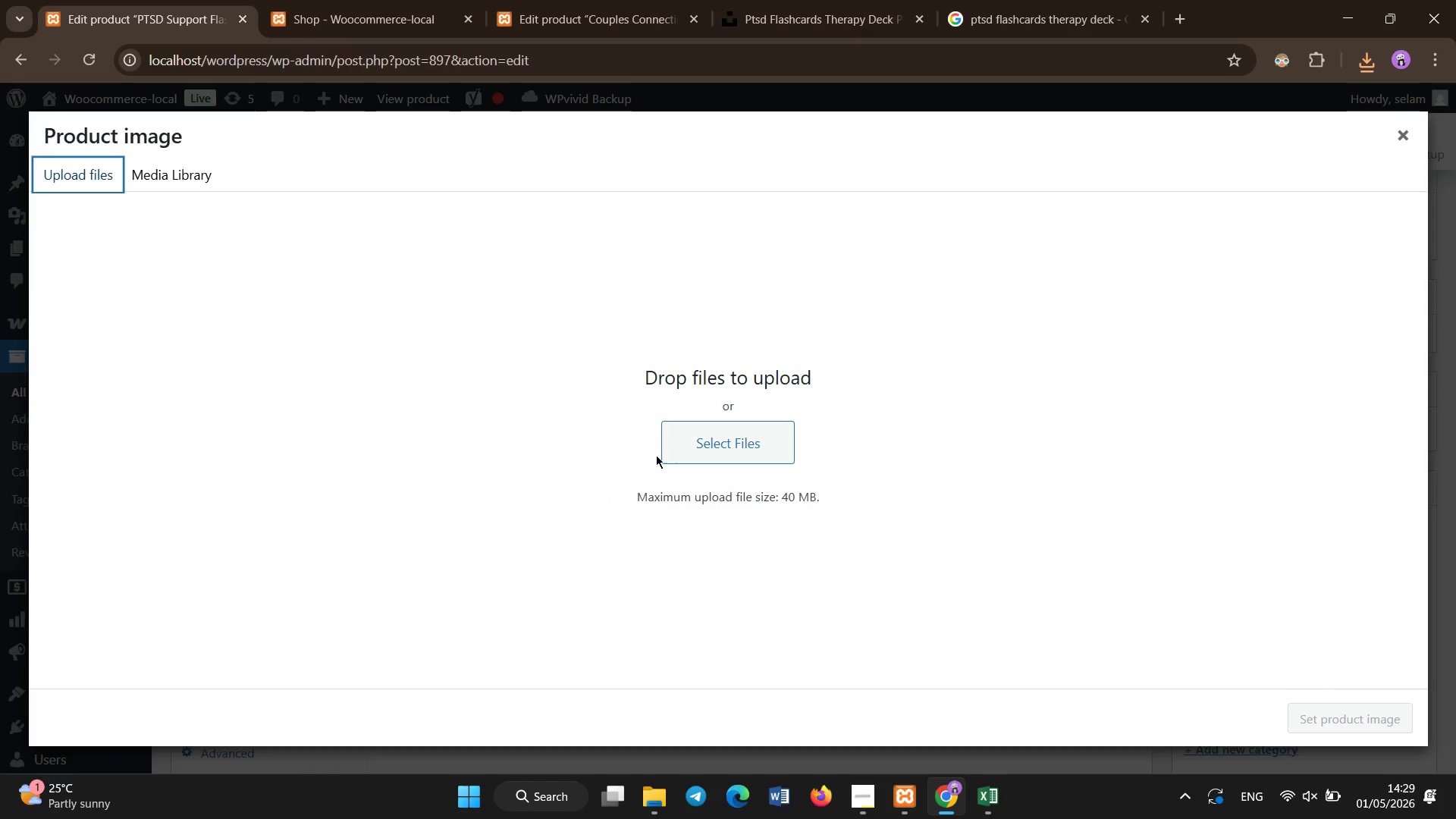 
left_click([74, 359])
 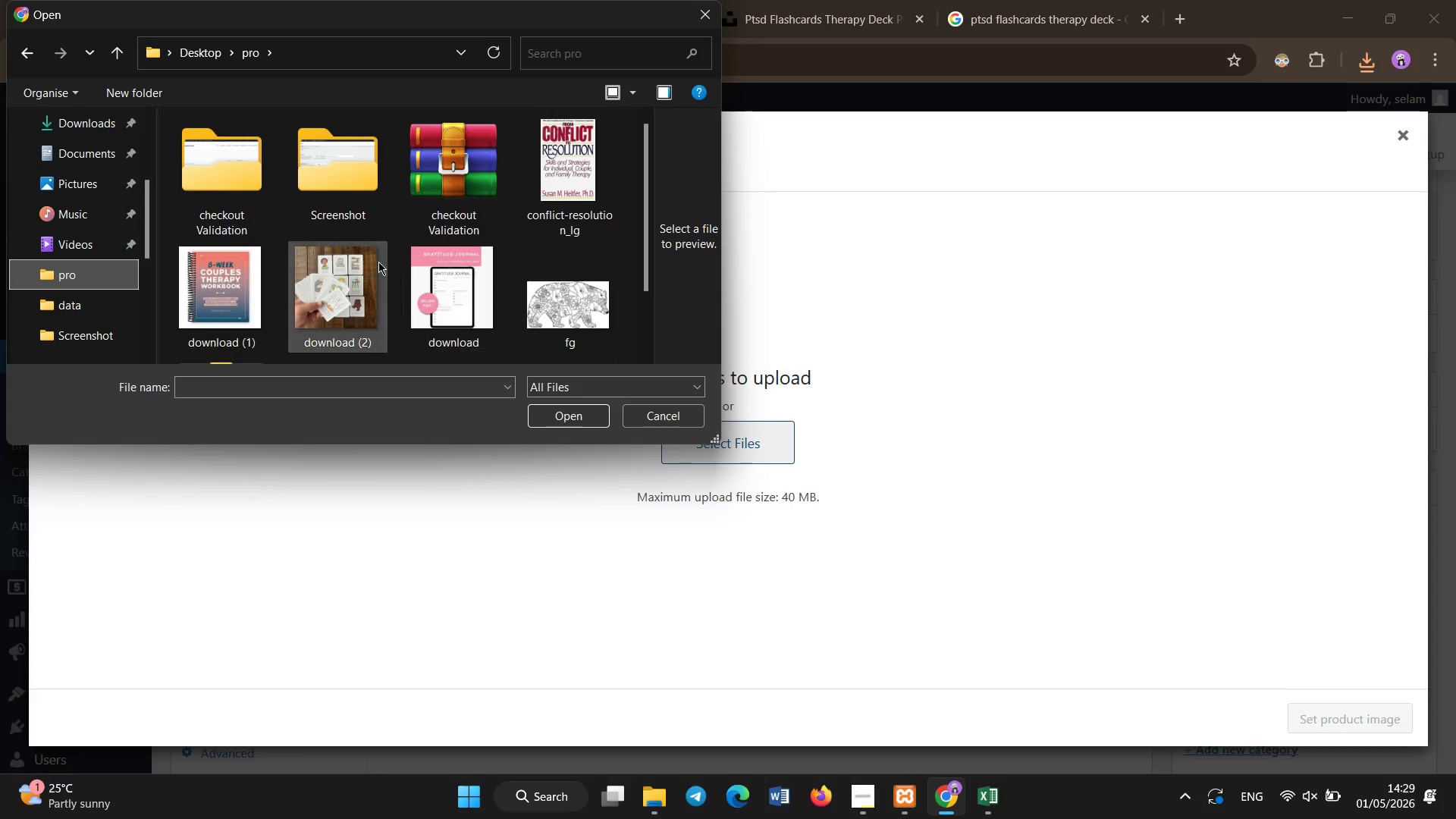 
double_click([364, 256])
 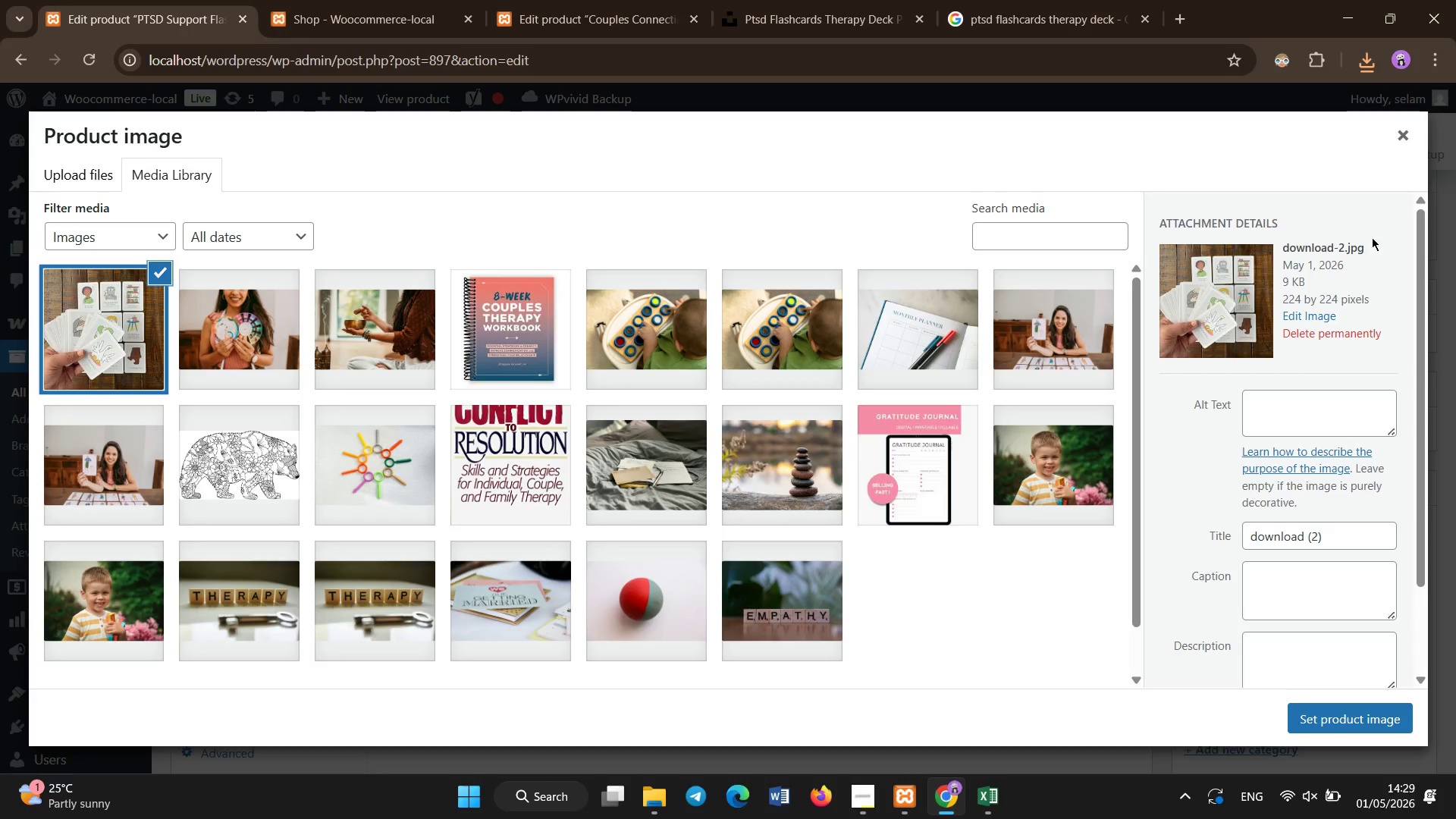 
wait(5.16)
 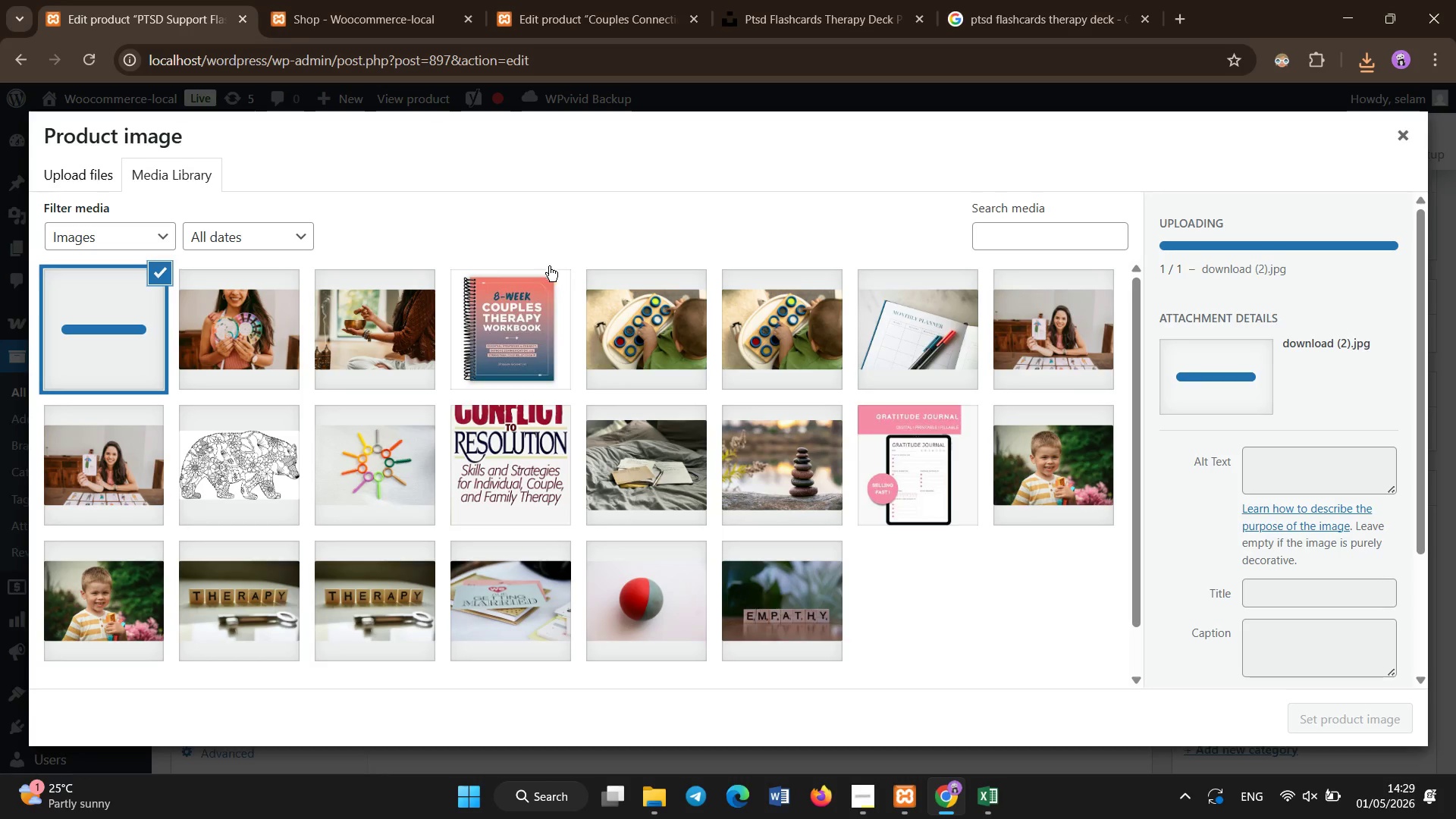 
left_click([1310, 425])
 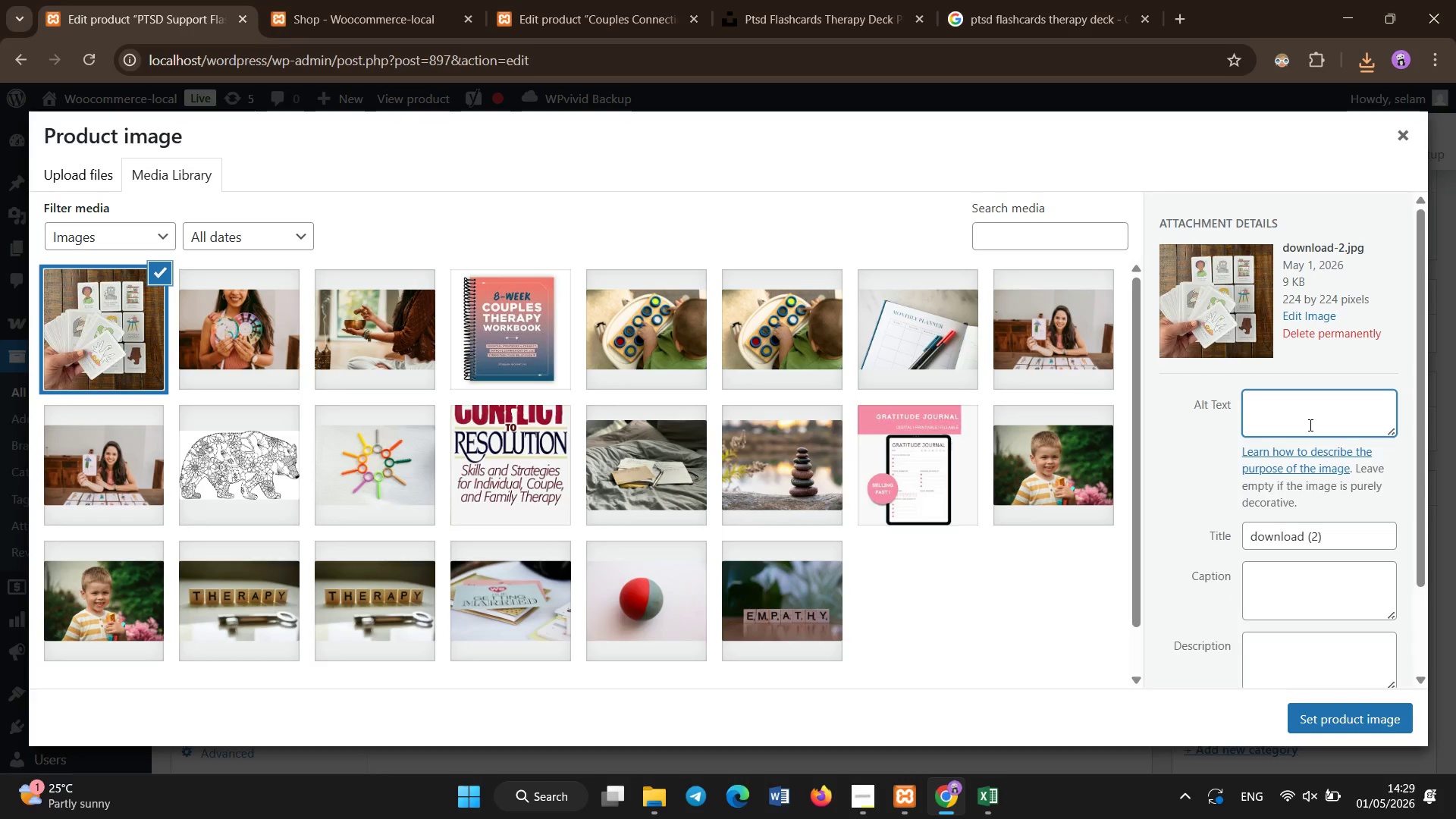 
type(PTSD Support Flashcards PTSD therapy flashcards)
 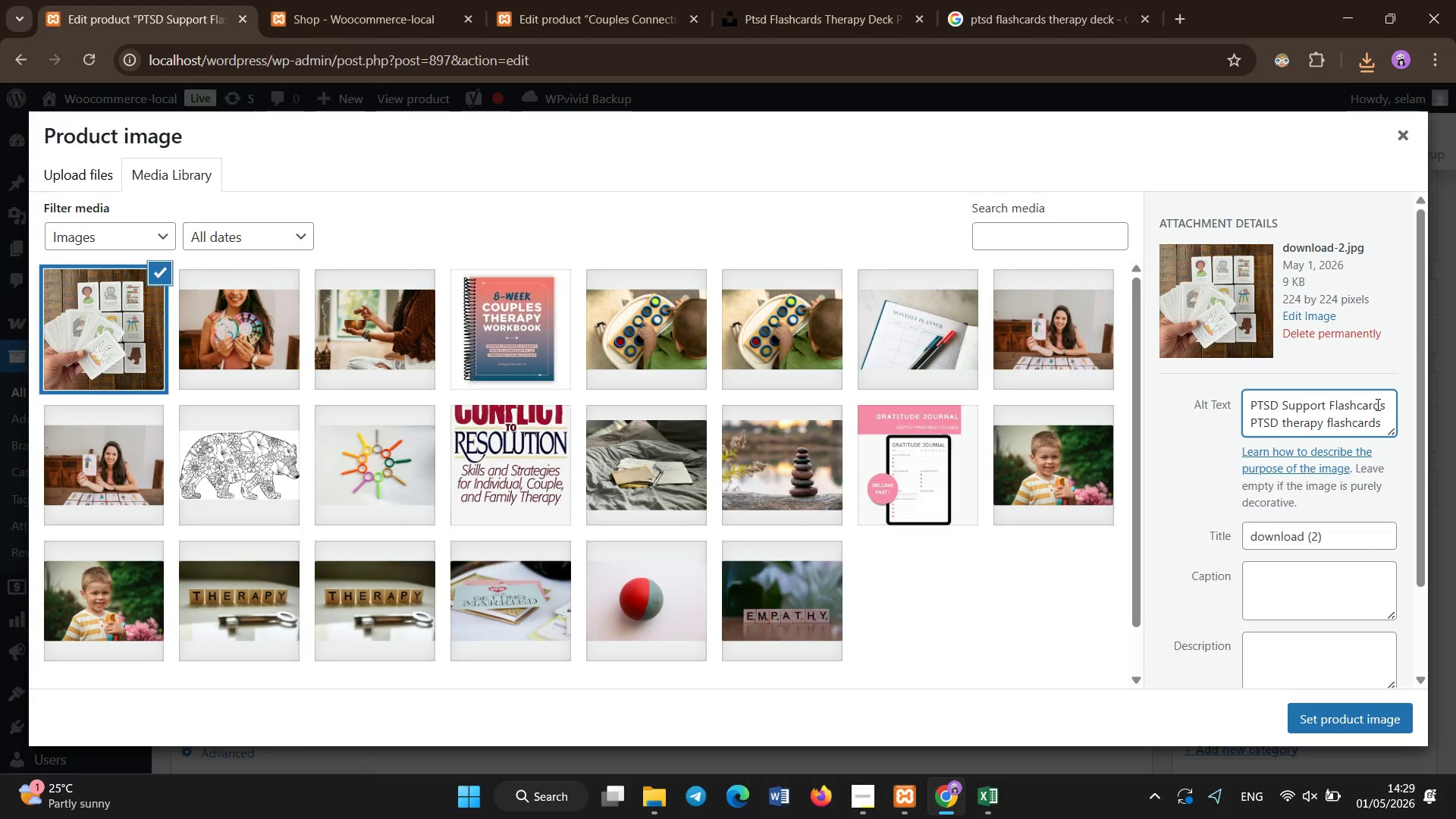 
left_click([1354, 723])
 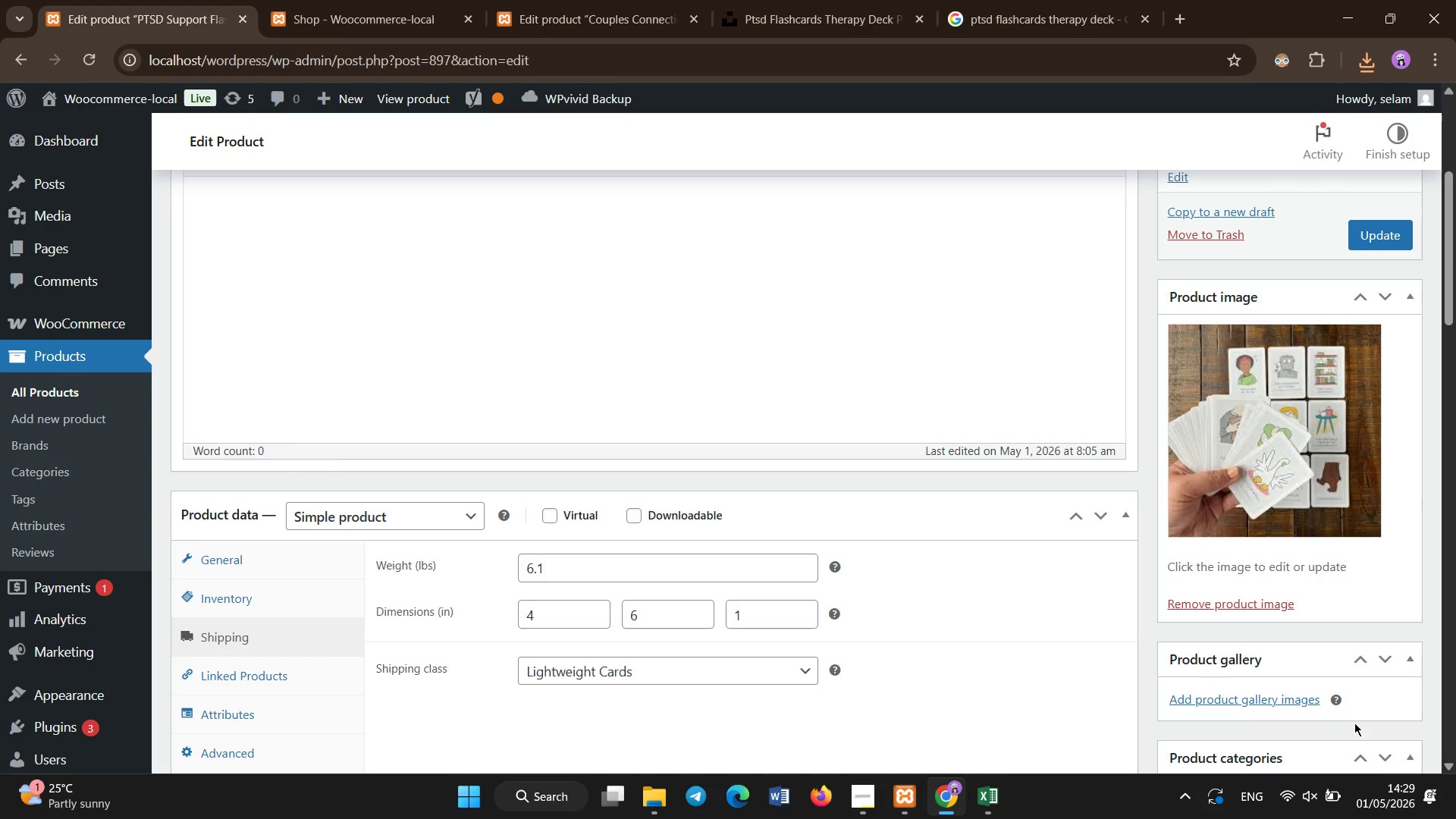 
wait(6.73)
 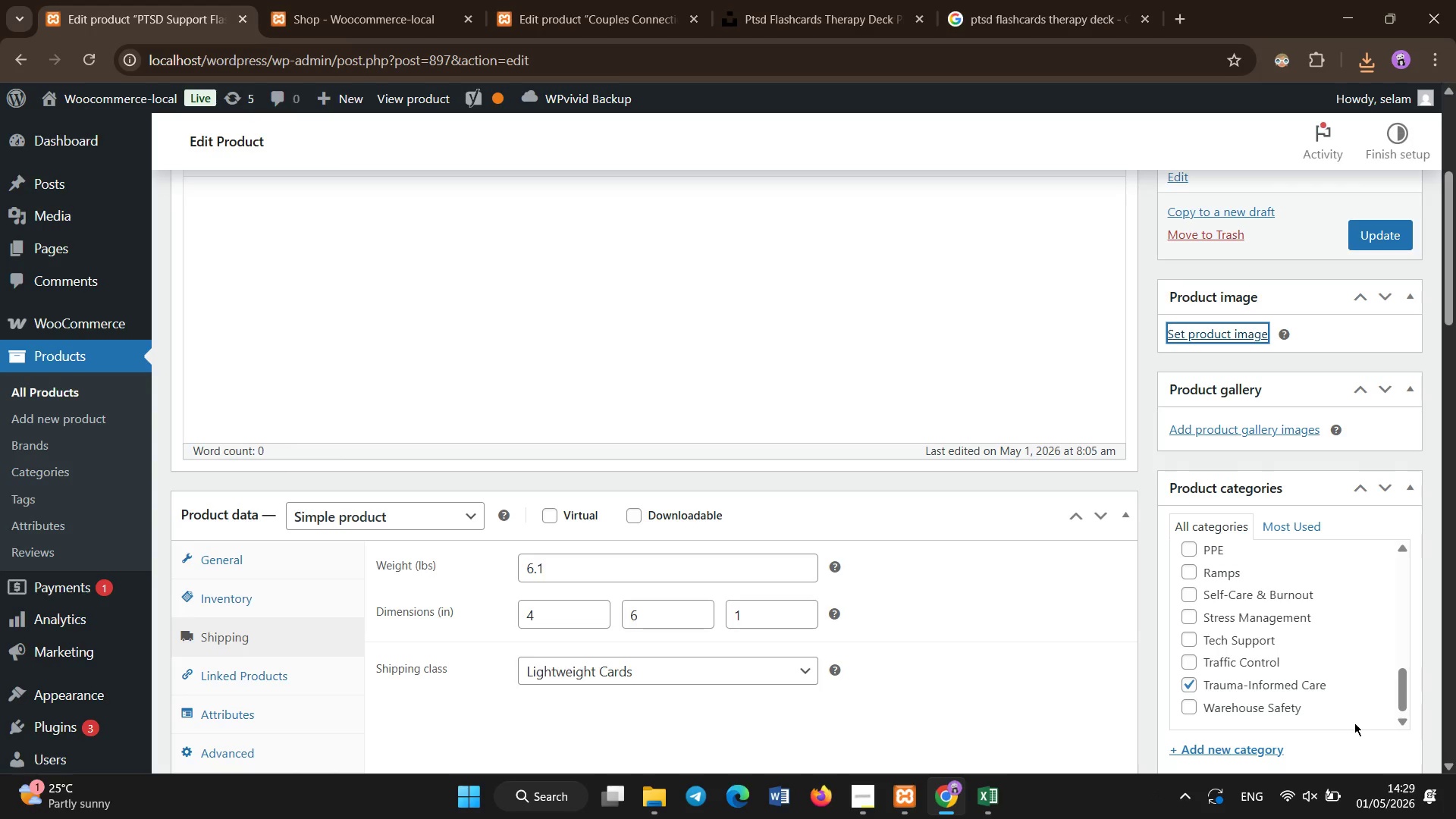 
left_click([1377, 242])
 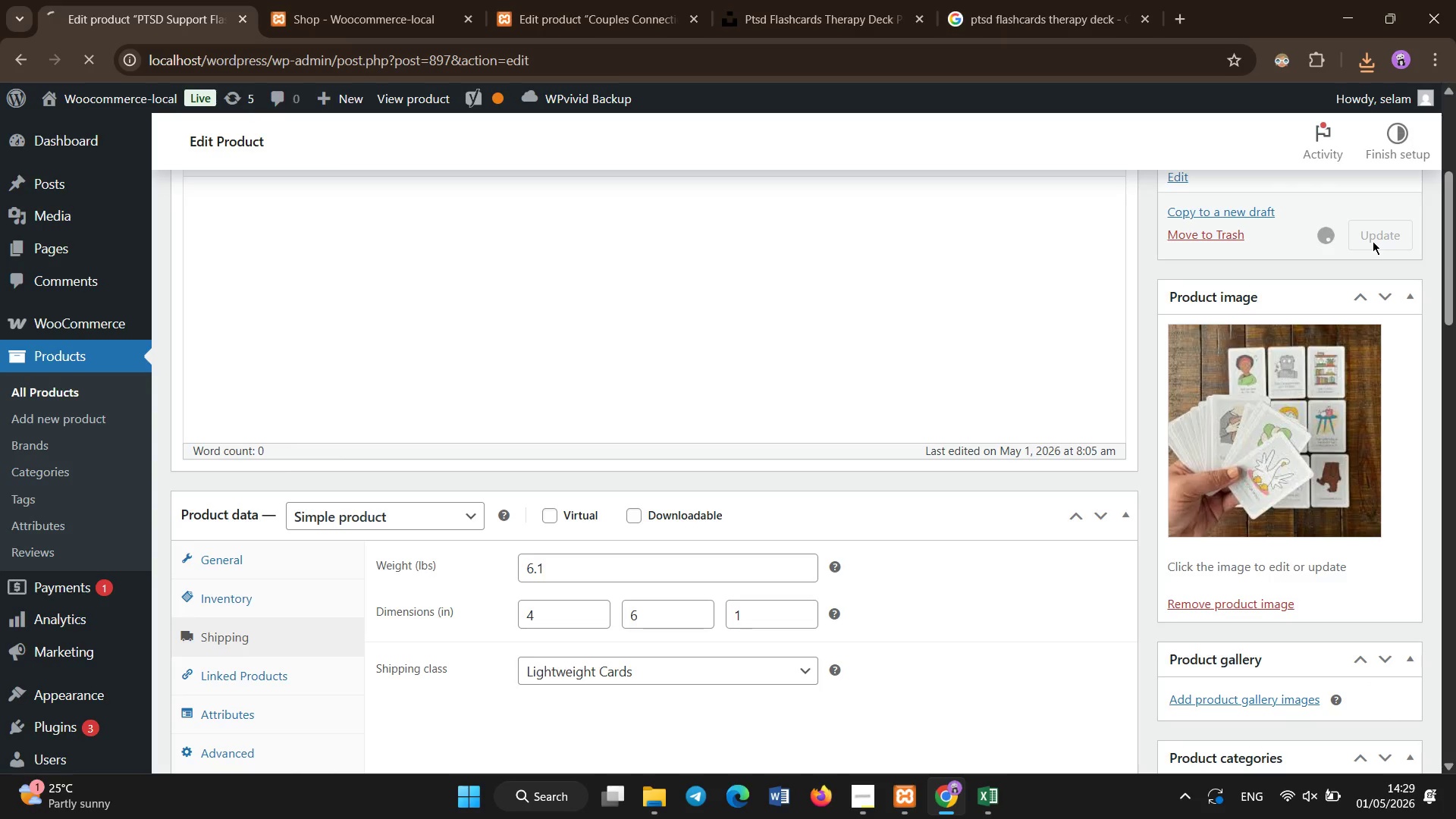 
wait(14.23)
 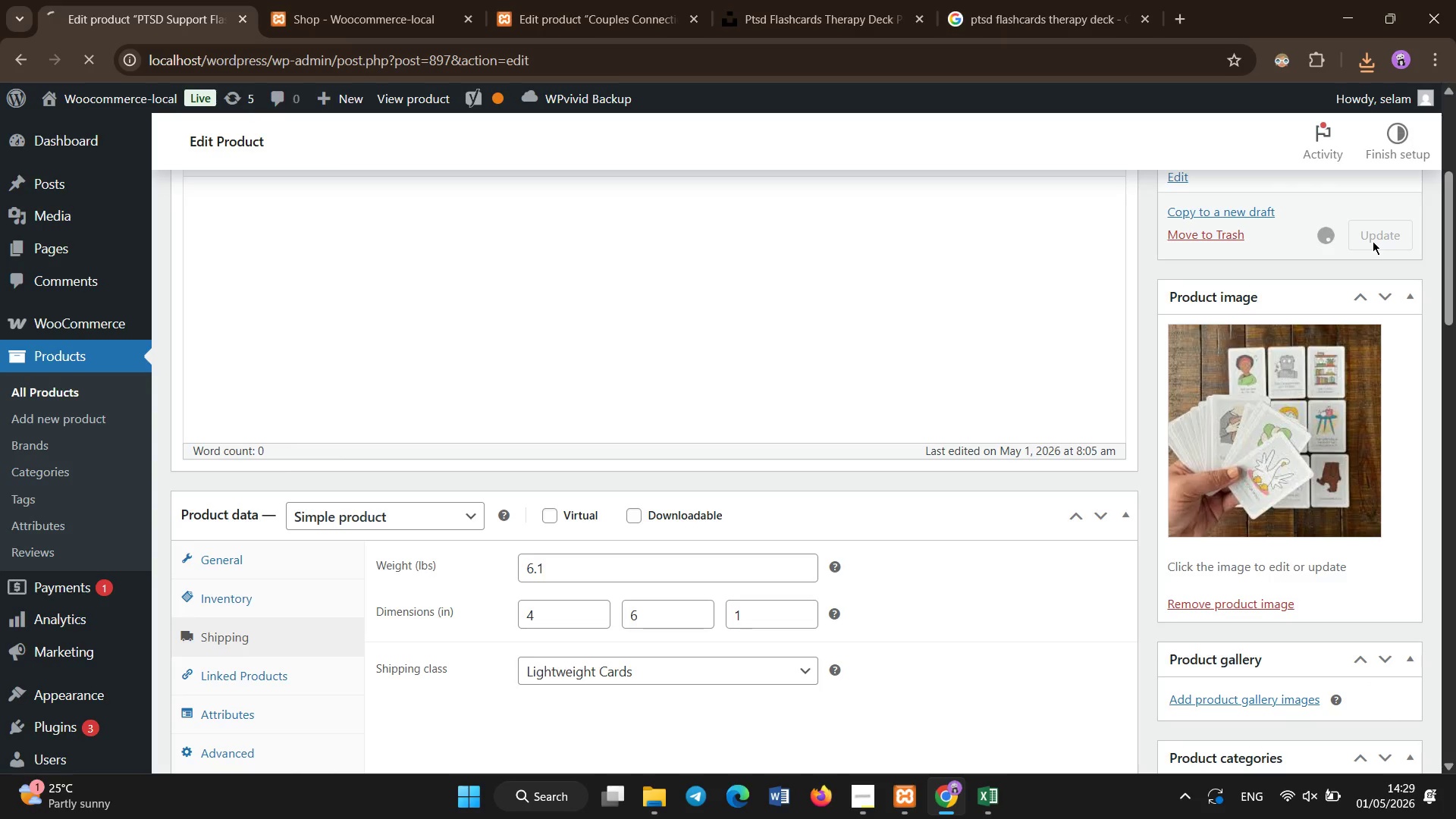 
left_click_drag(start_coordinate=[1449, 238], to_coordinate=[1455, 125])
 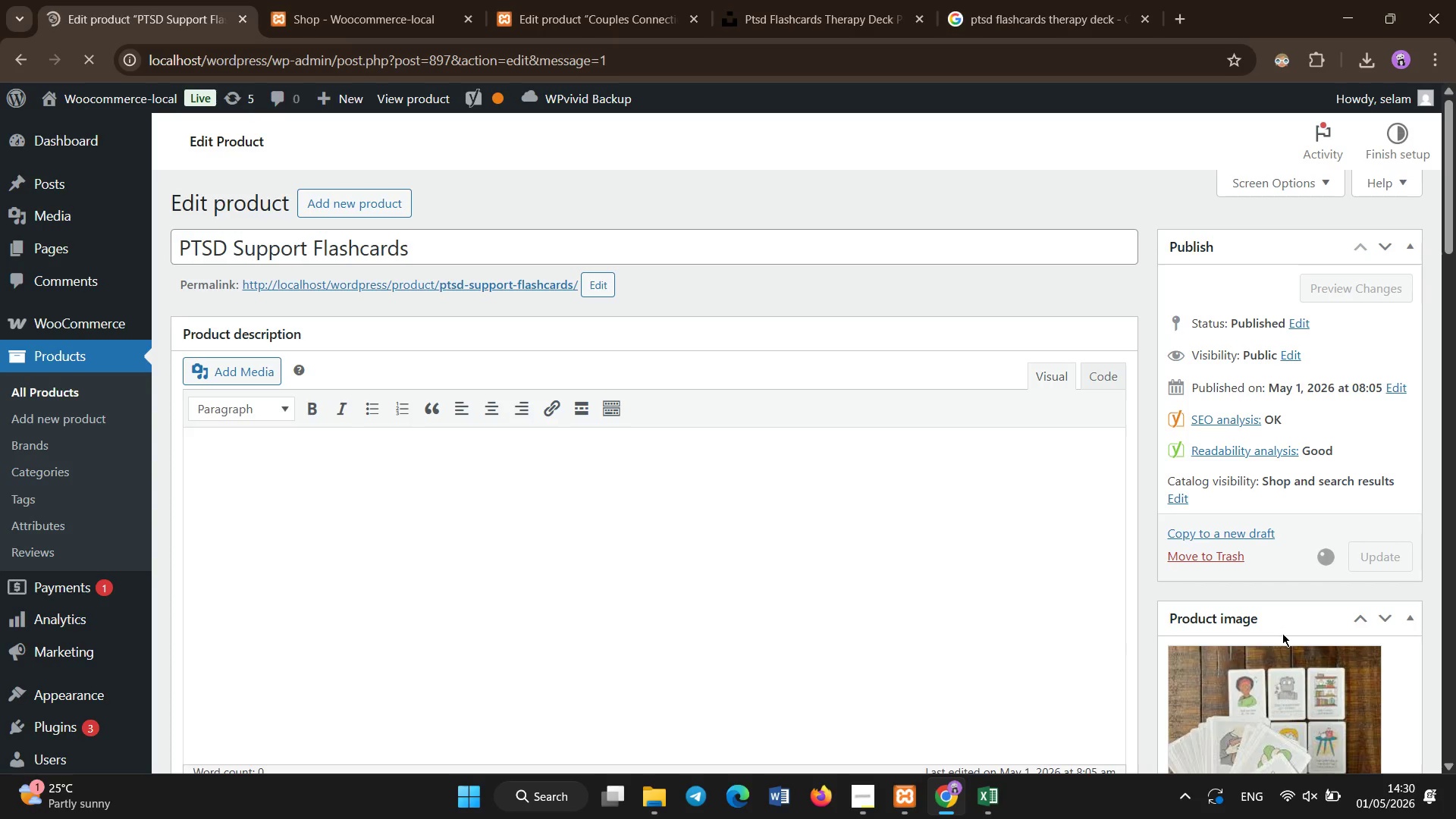 
wait(18.31)
 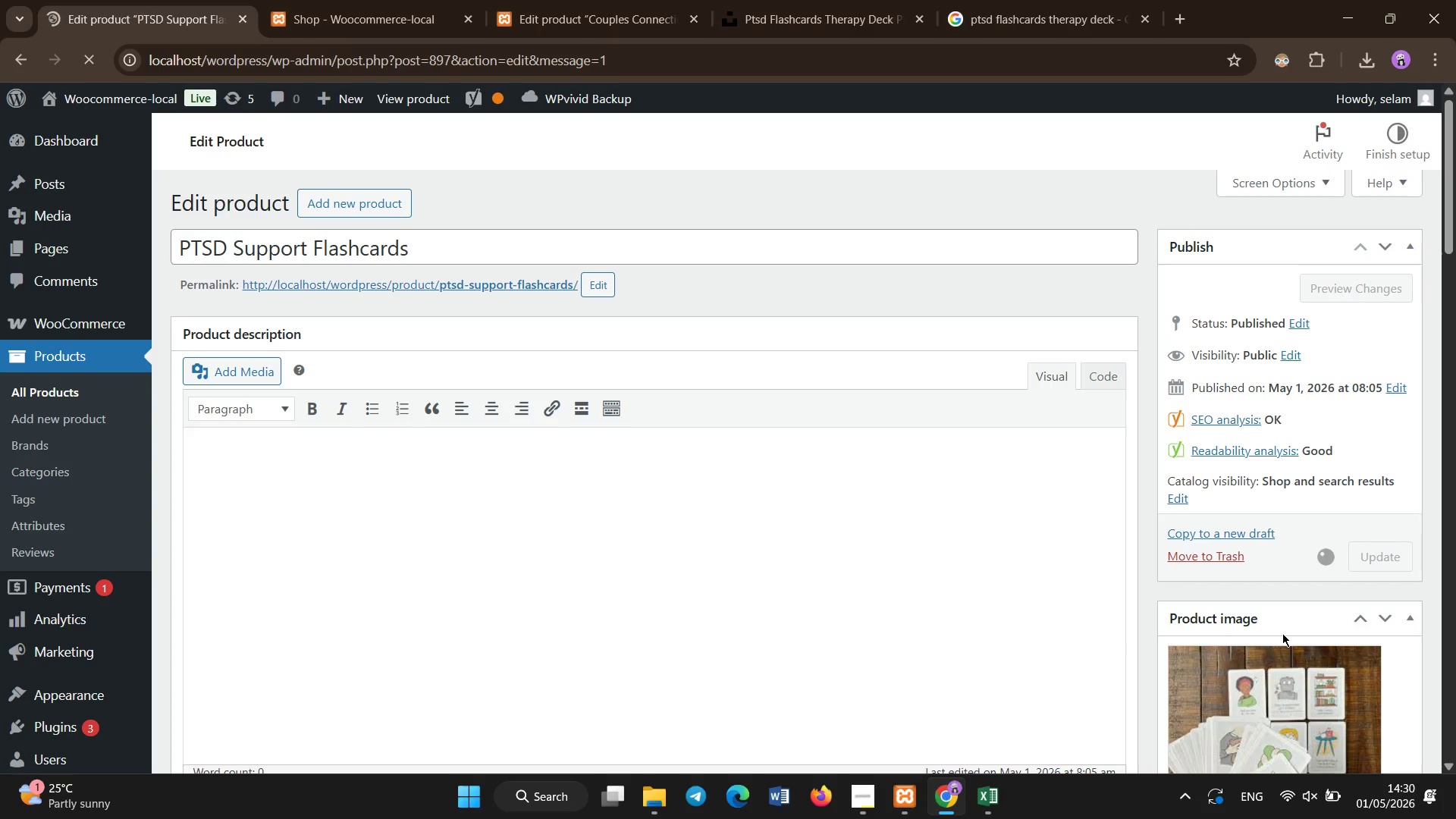 
left_click([42, 385])
 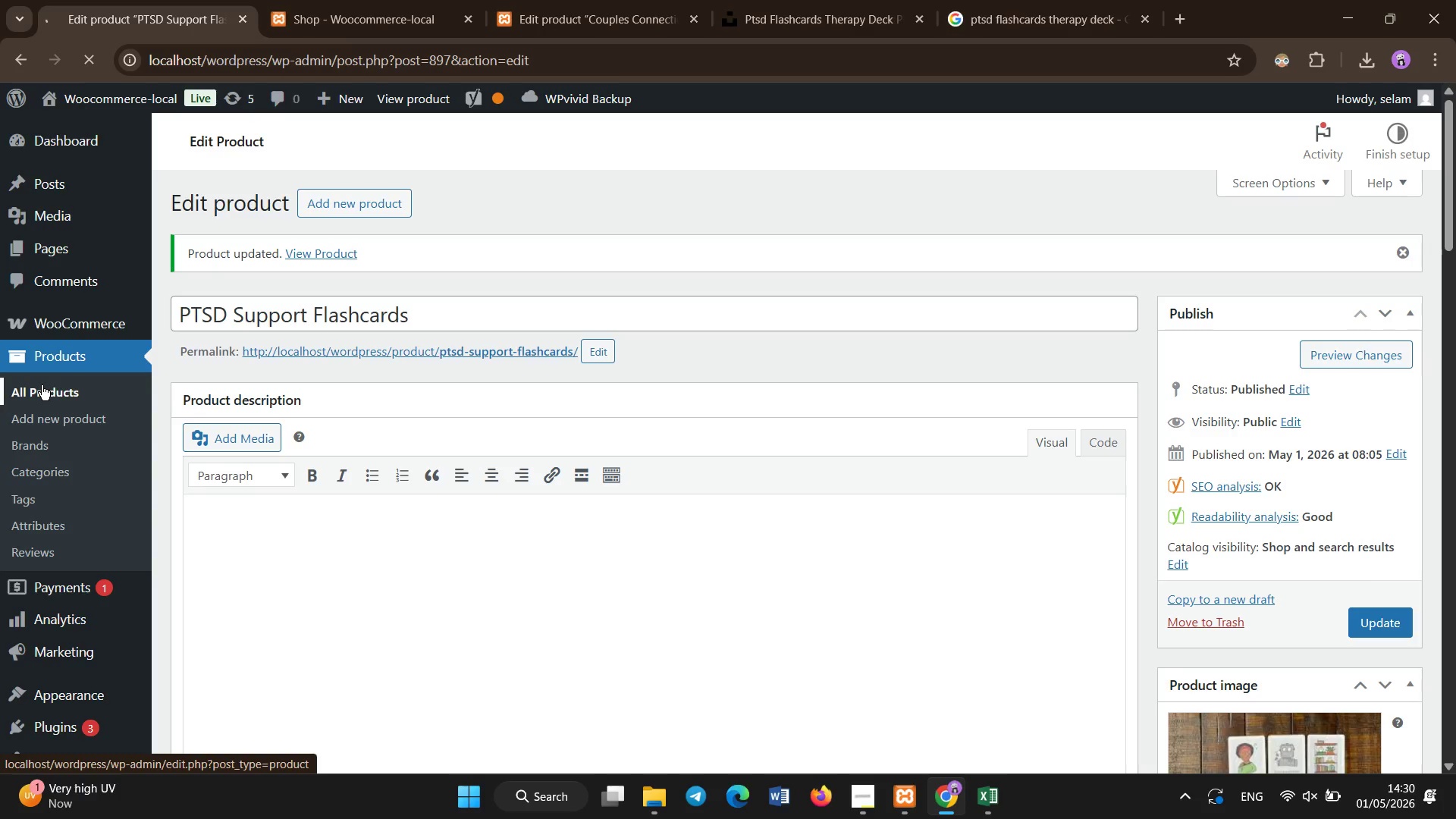 
wait(15.69)
 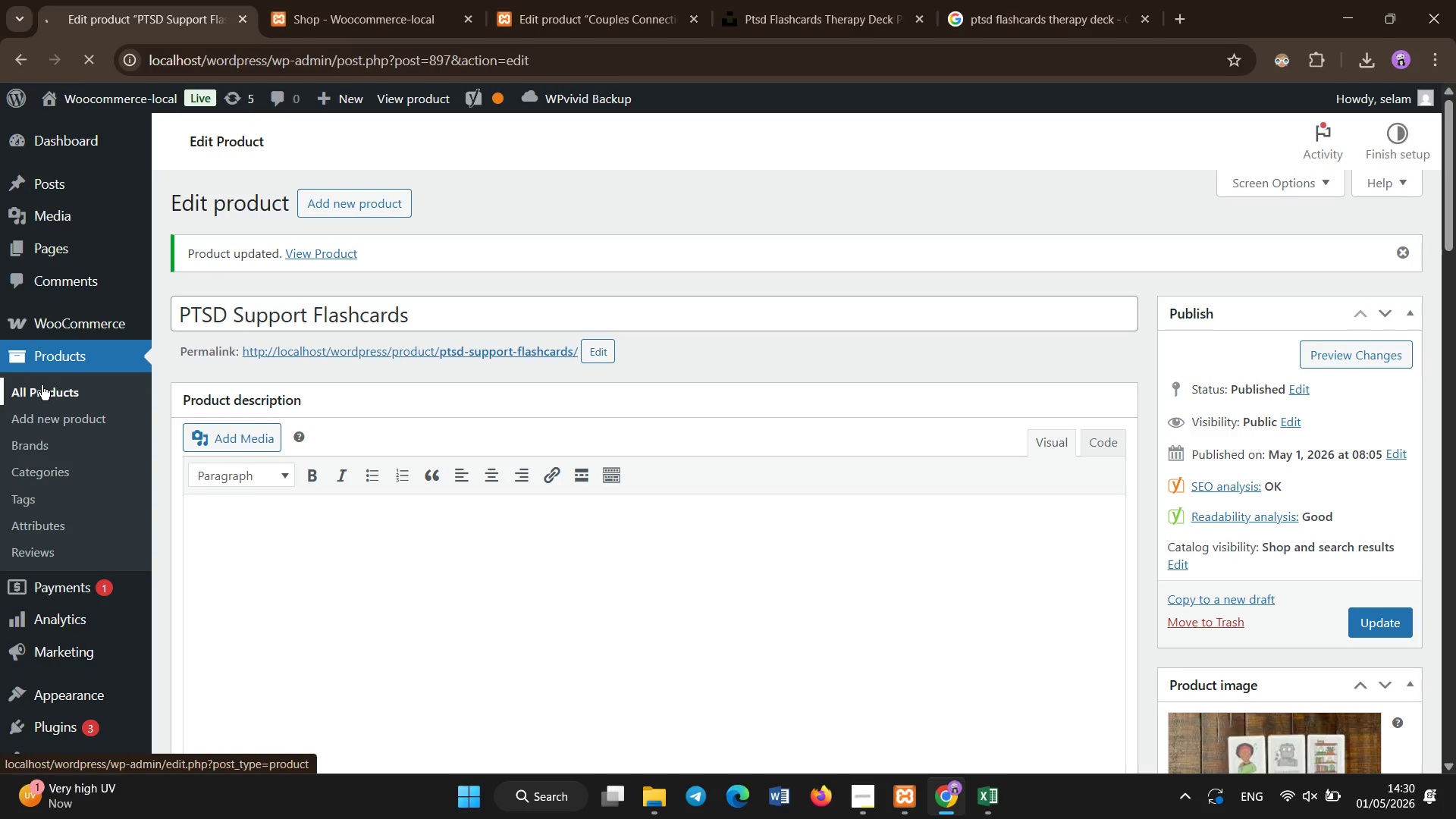 
scroll: coordinate [360, 608], scroll_direction: down, amount: 21.0
 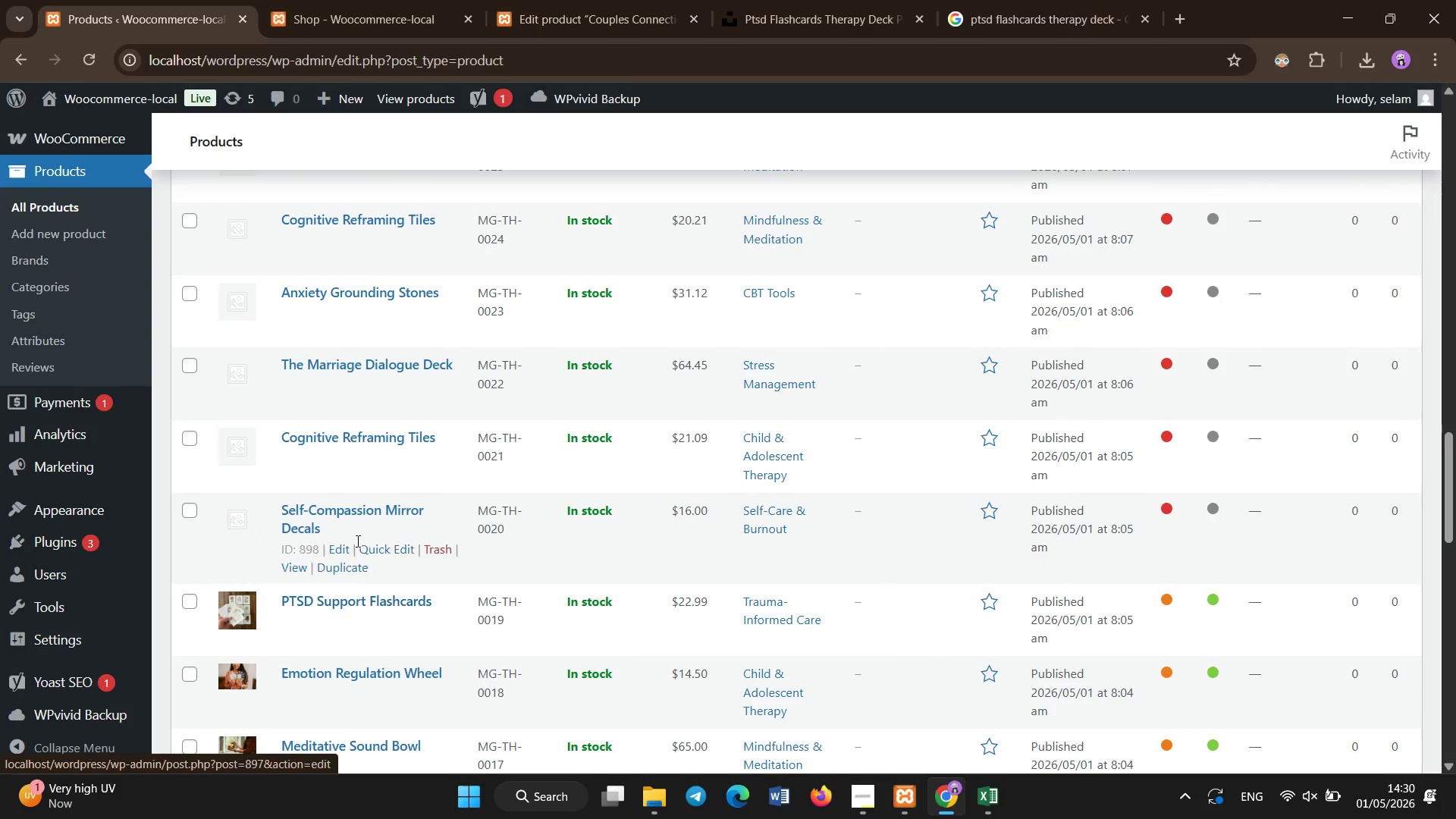 
mouse_move([345, 475])
 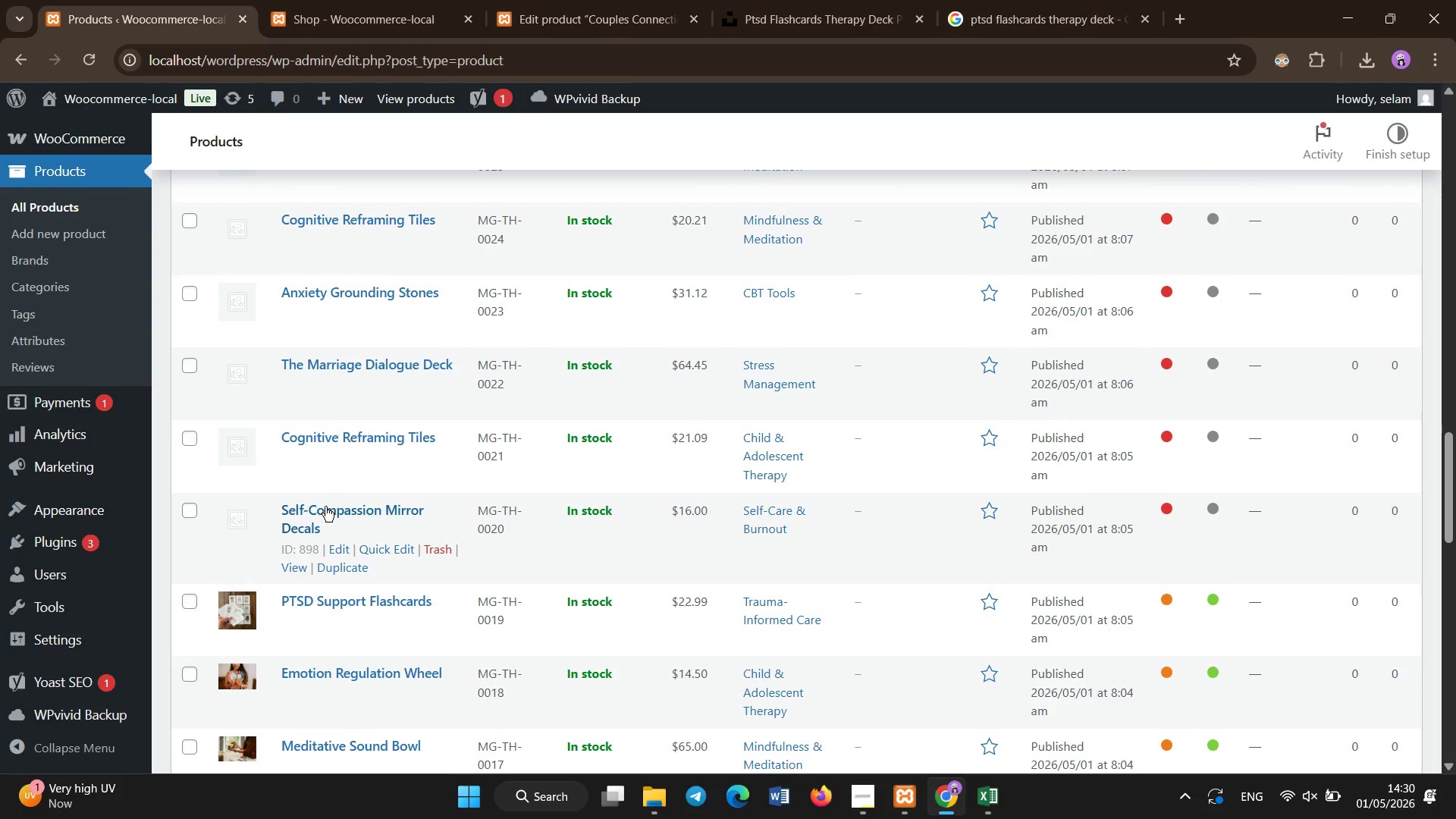 
left_click([325, 507])
 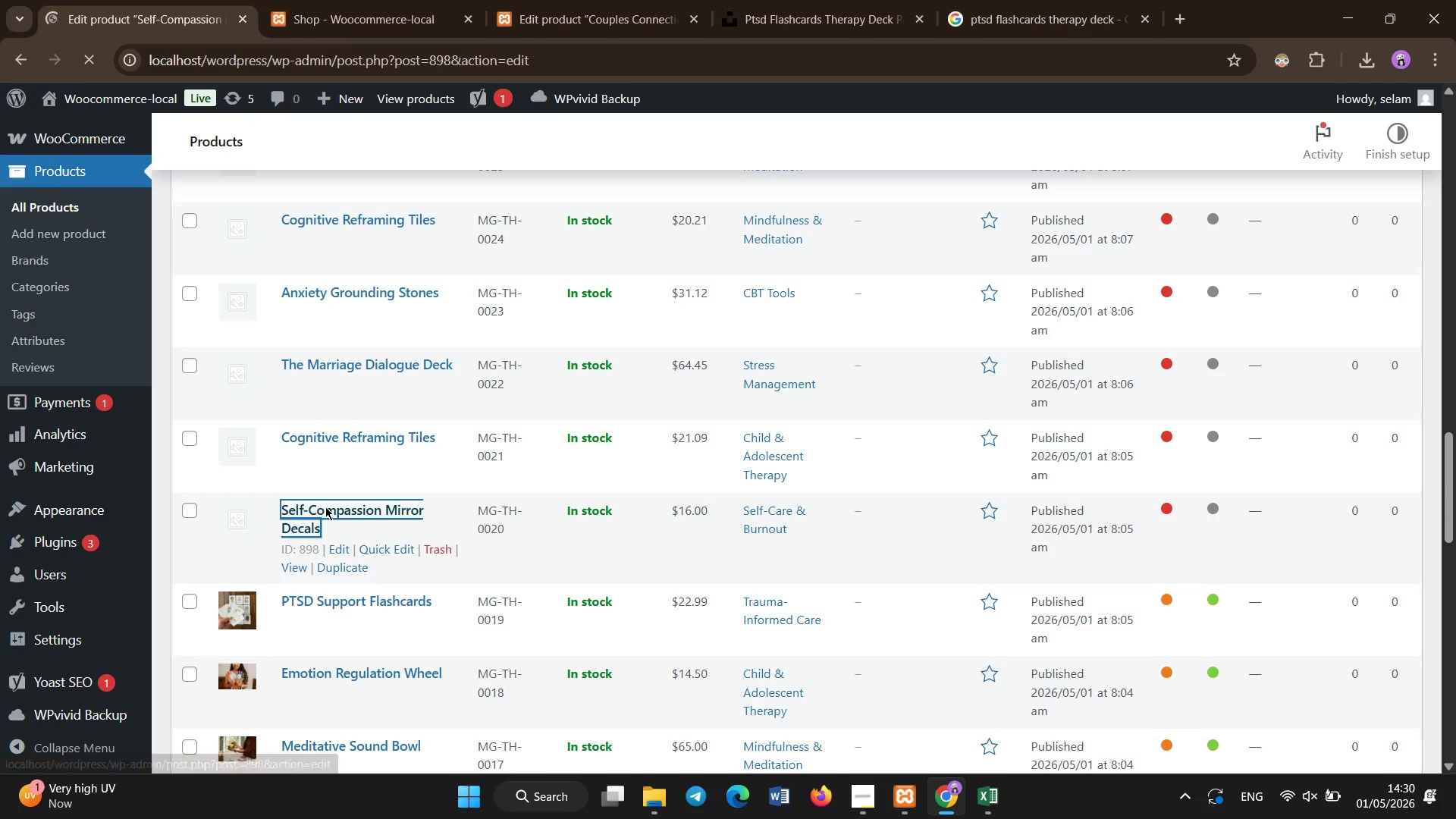 
wait(9.98)
 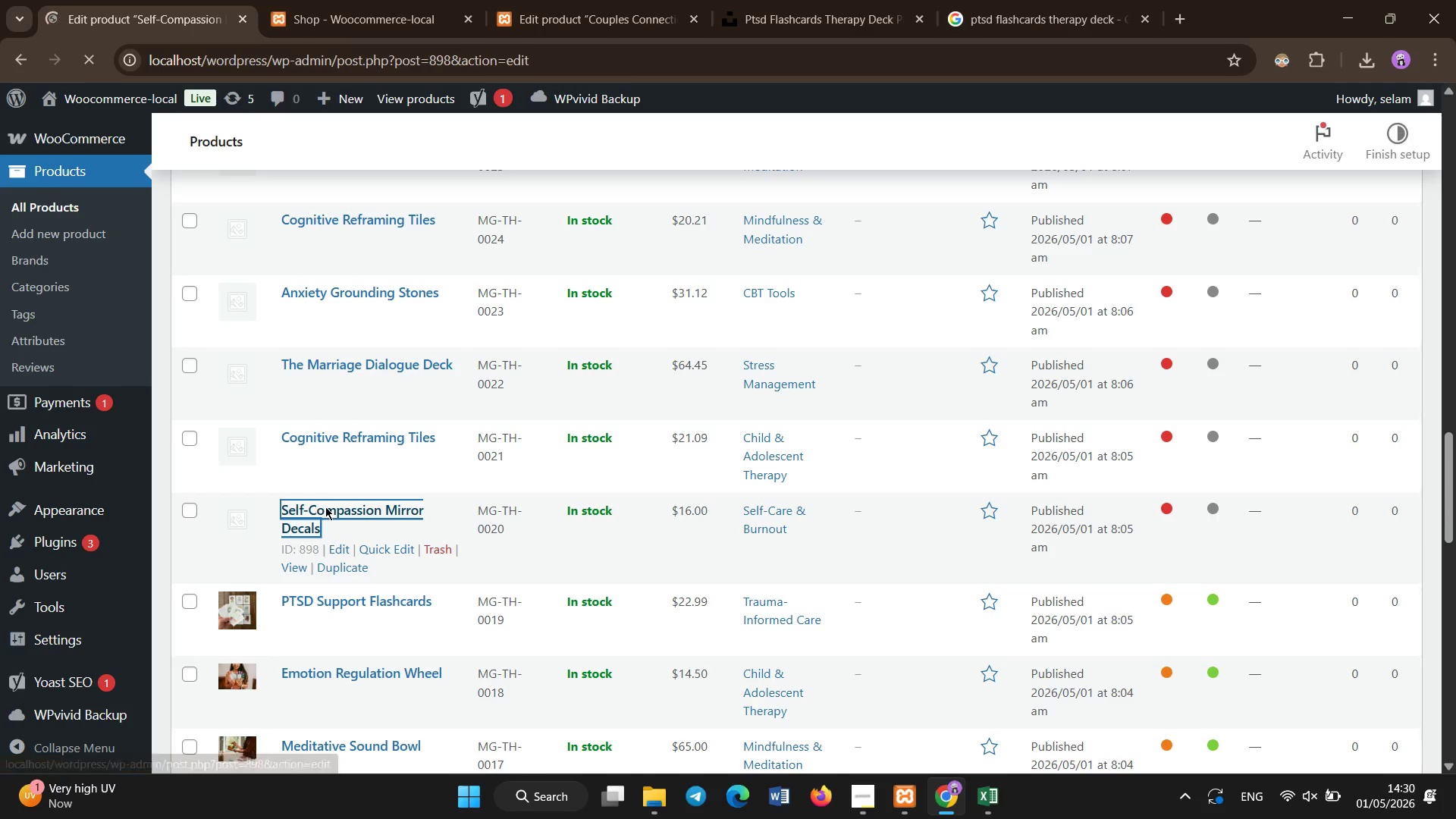 
scroll: coordinate [325, 507], scroll_direction: down, amount: 4.0
 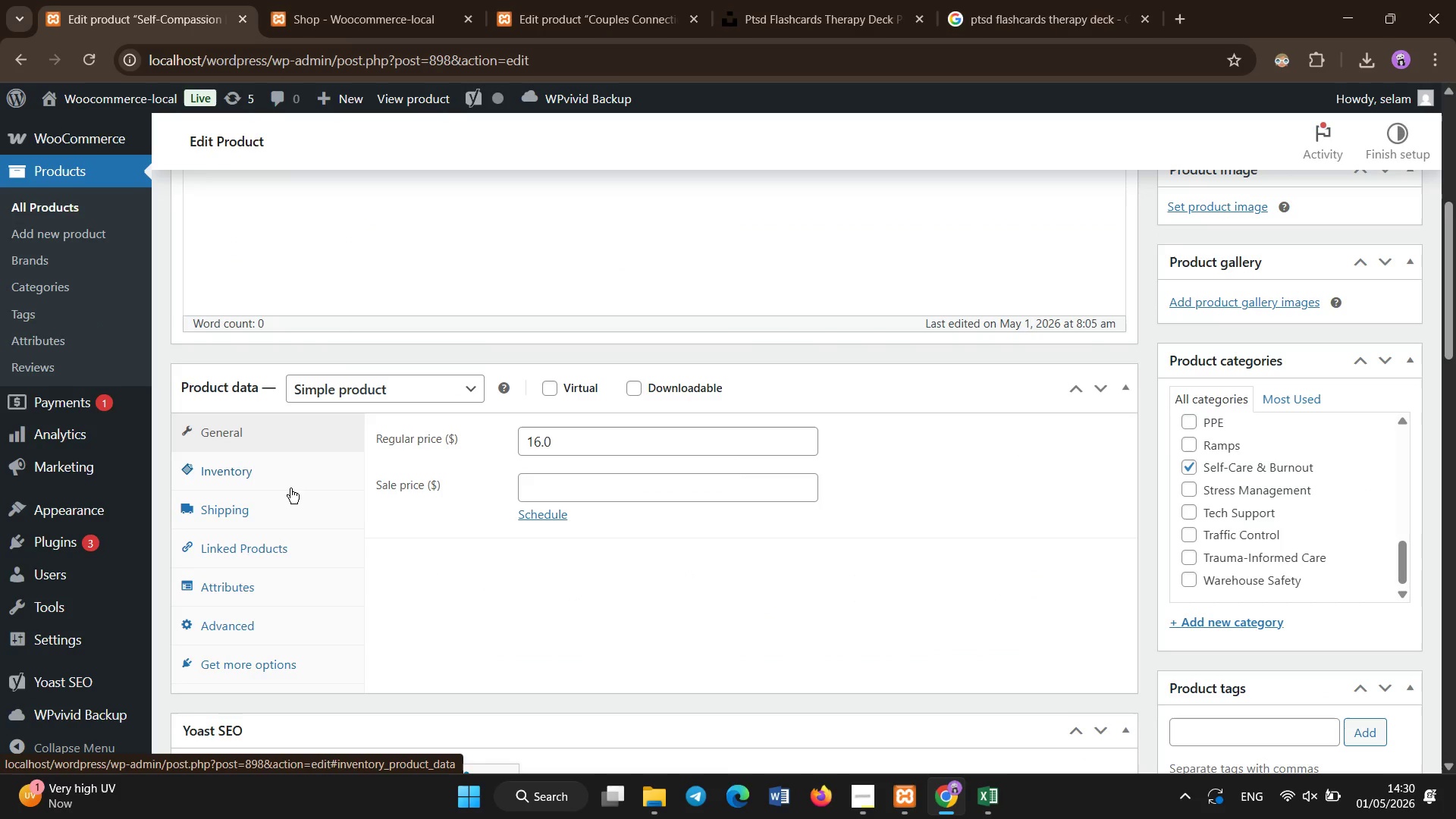 
left_click([290, 488])
 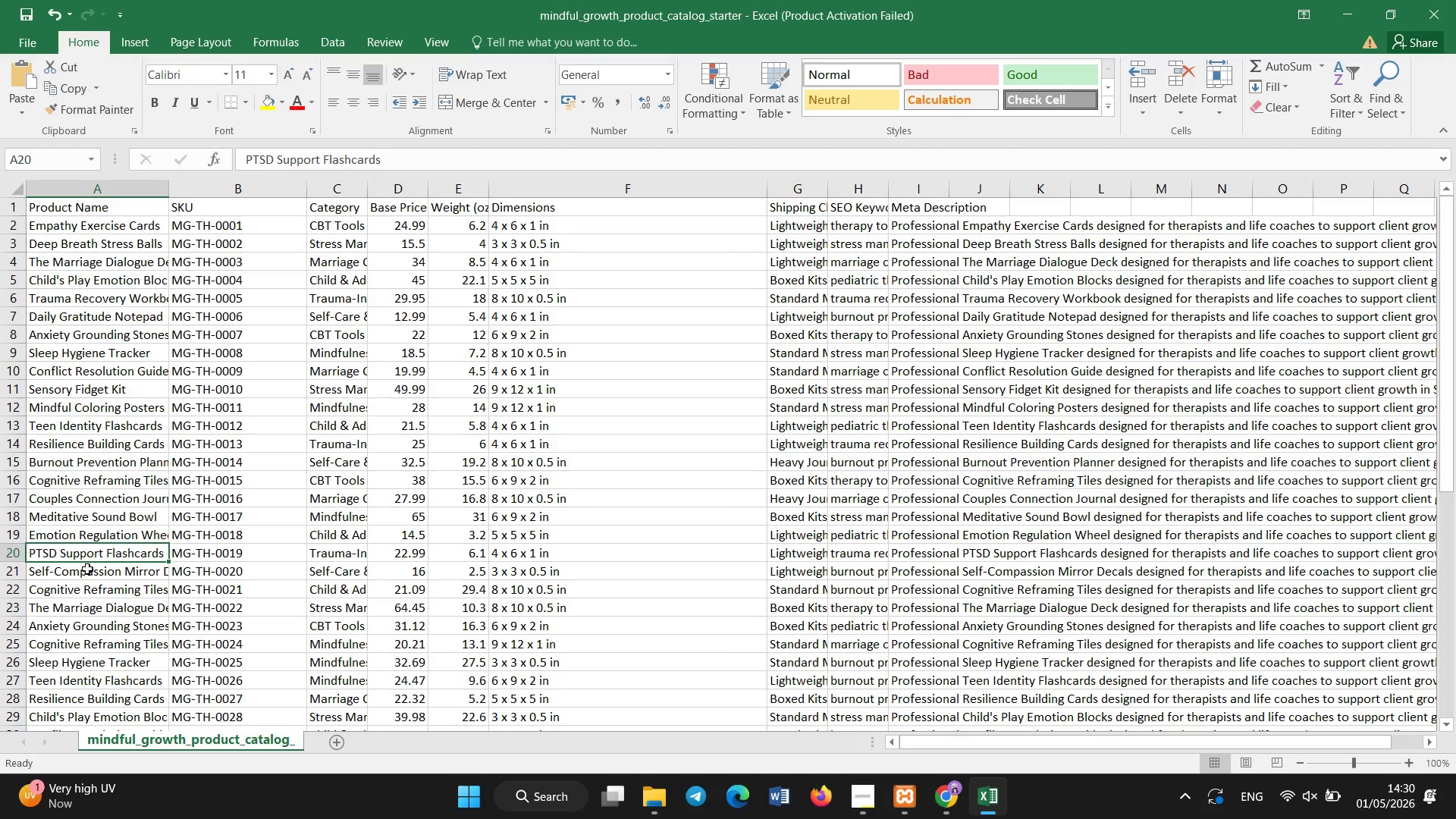 
left_click([87, 575])
 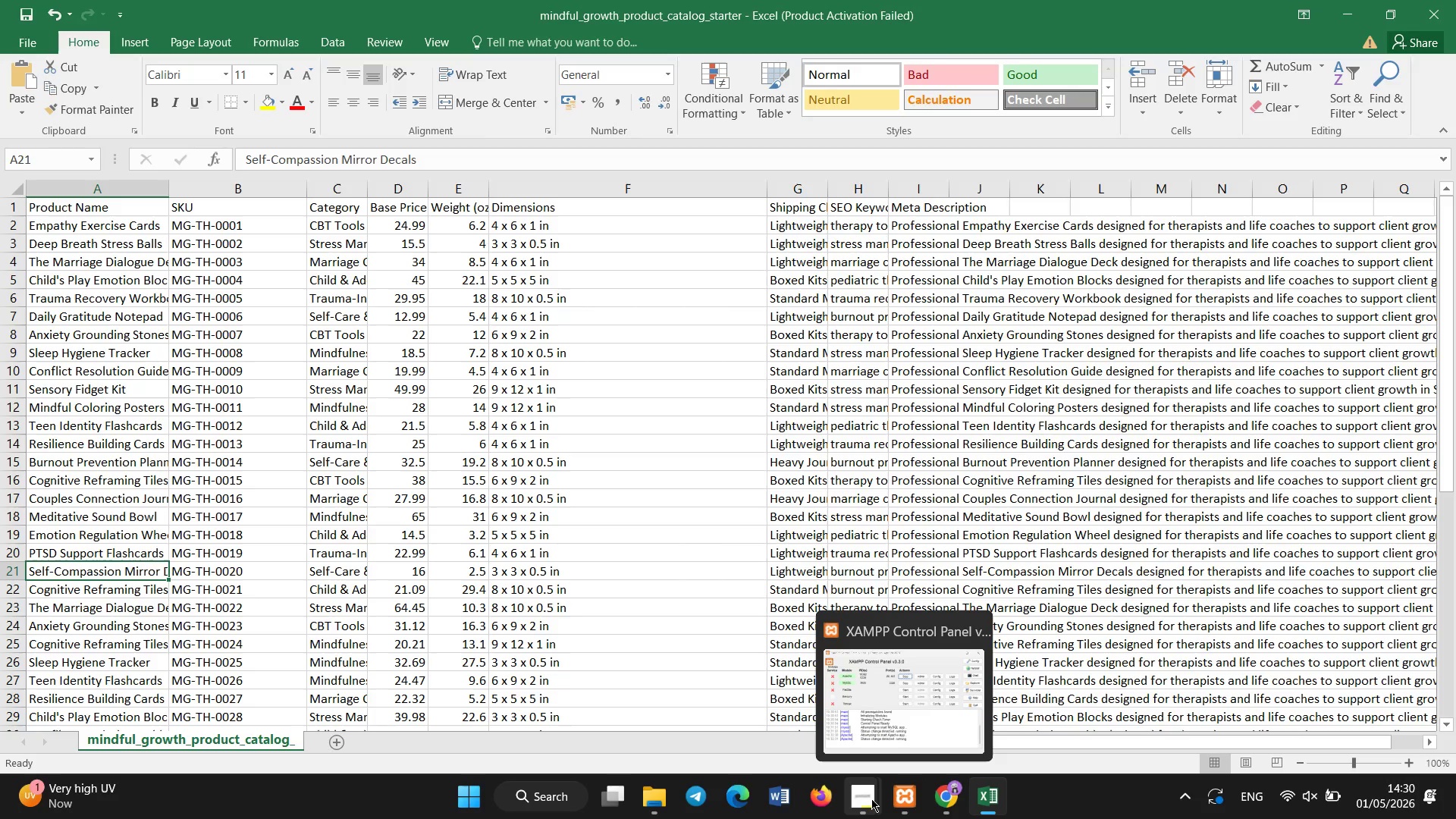 
left_click([962, 799])
 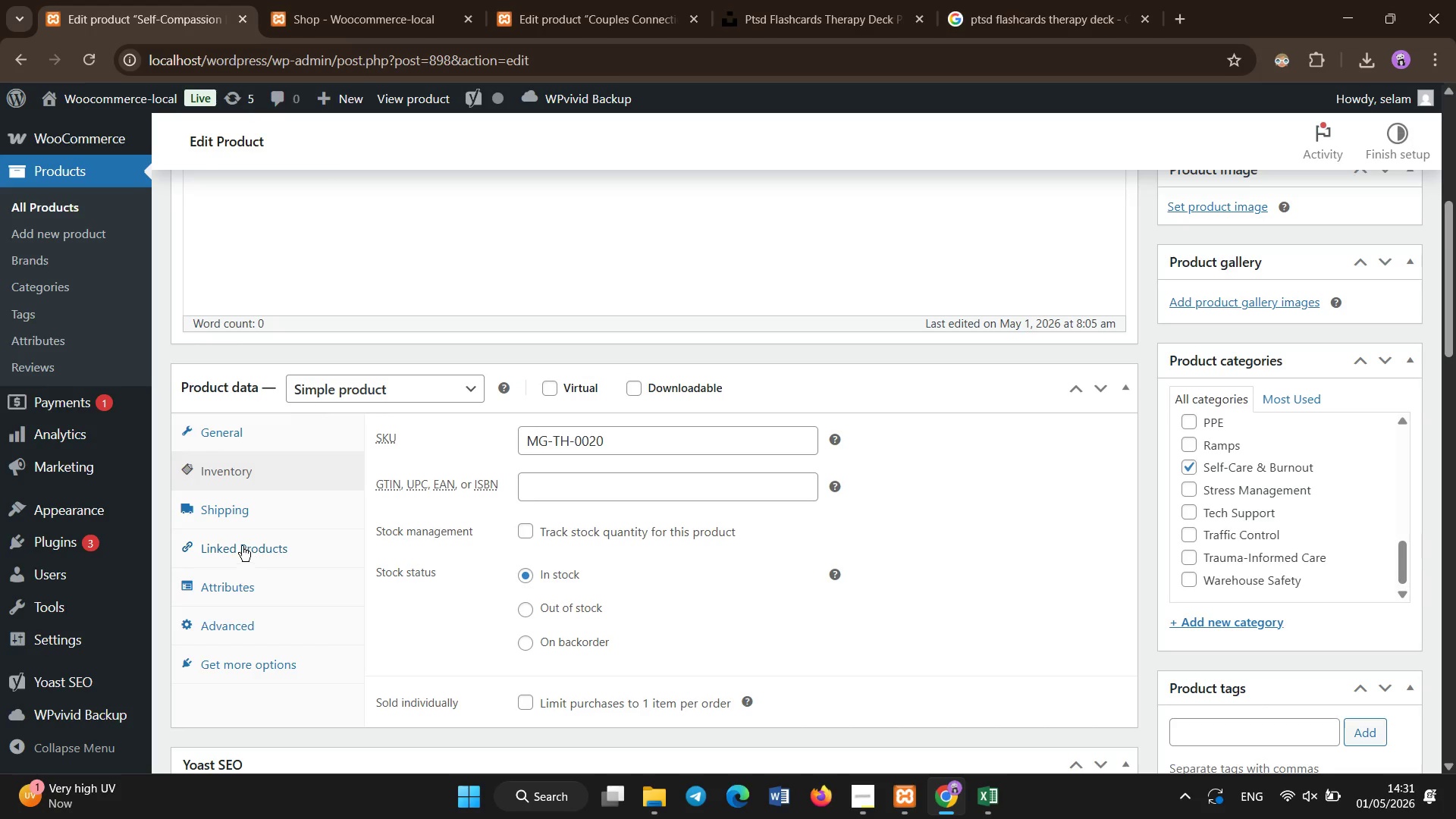 
left_click_drag(start_coordinate=[243, 514], to_coordinate=[247, 516])
 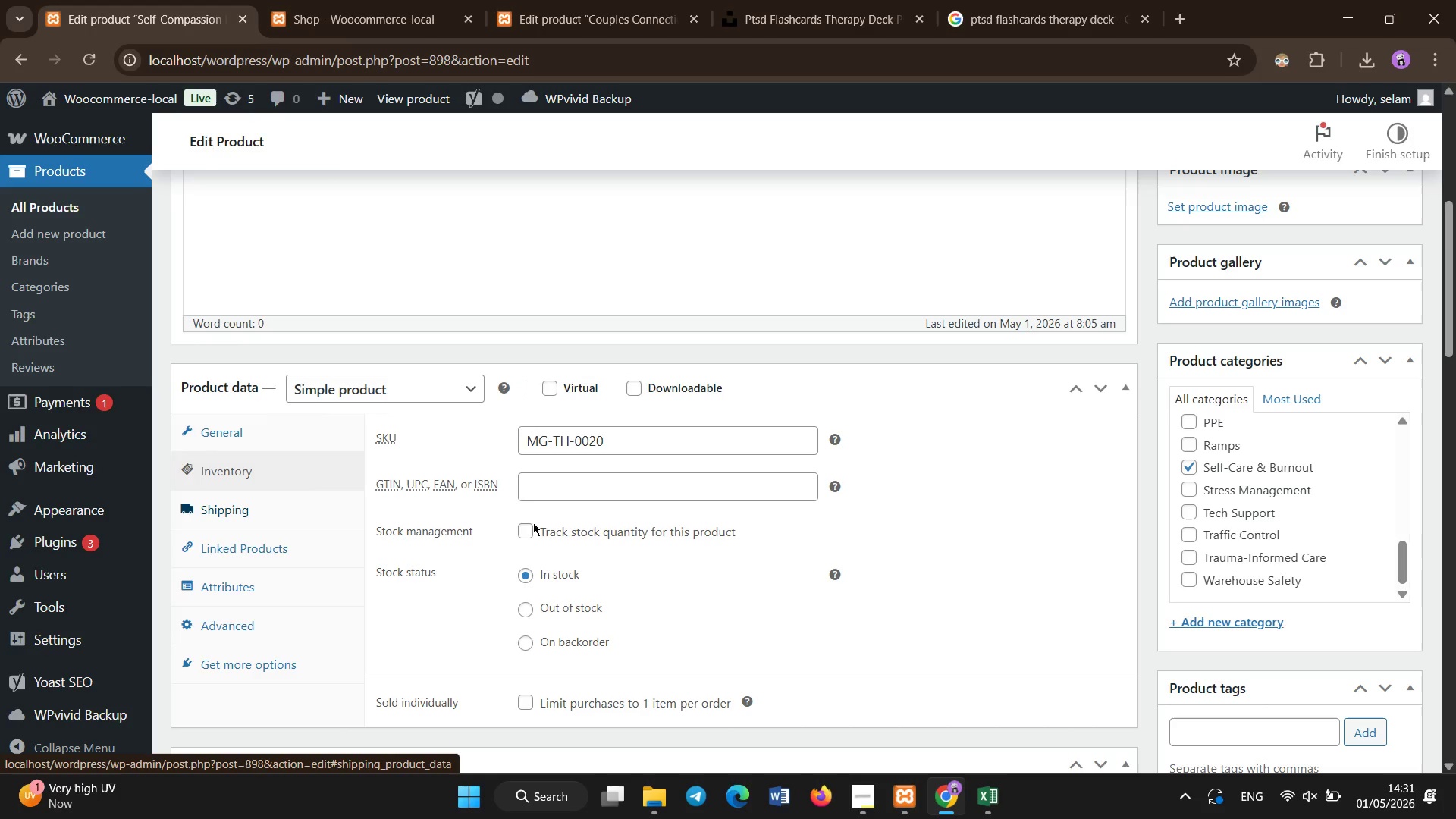 
left_click([272, 506])
 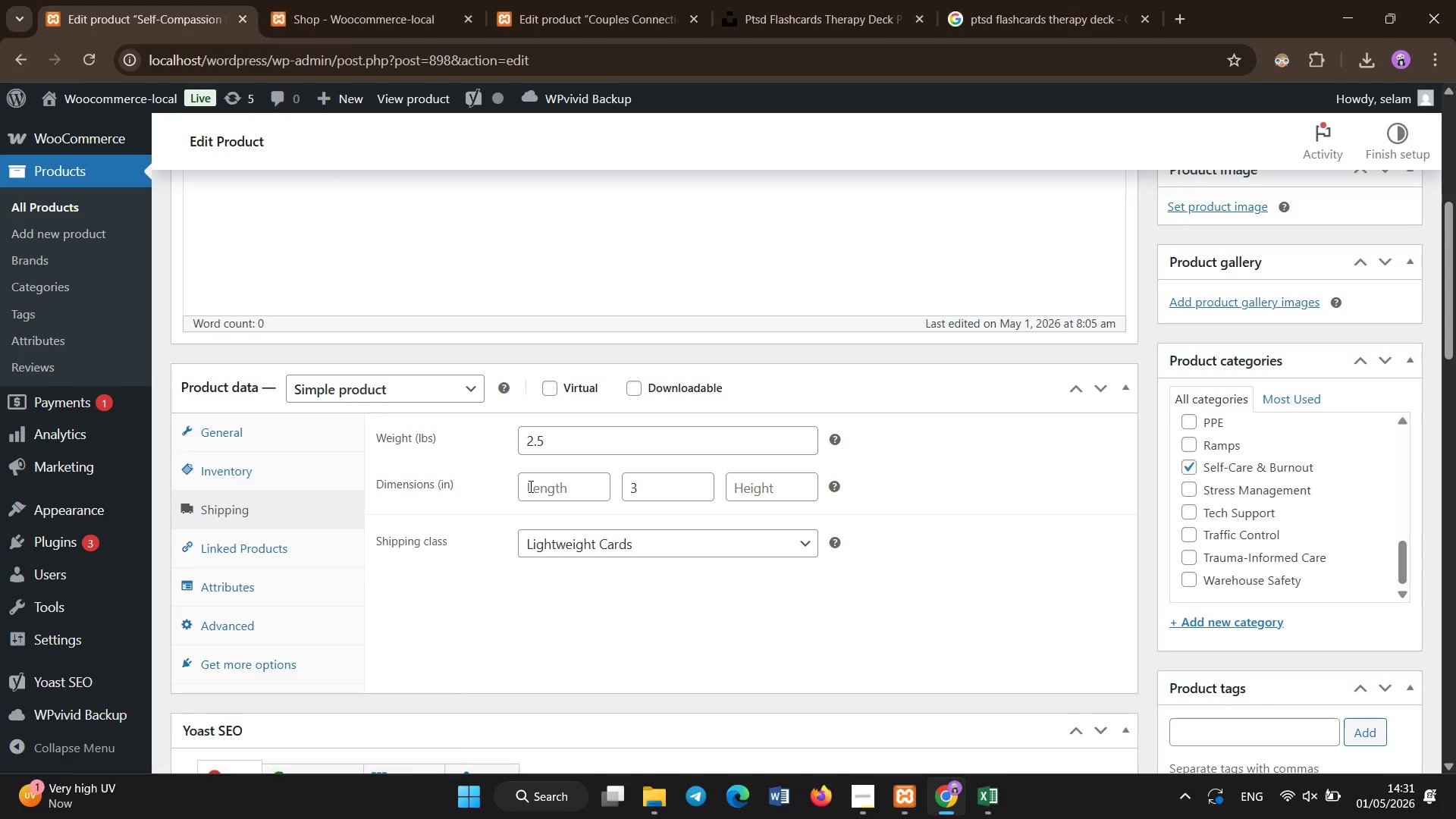 
left_click([532, 487])
 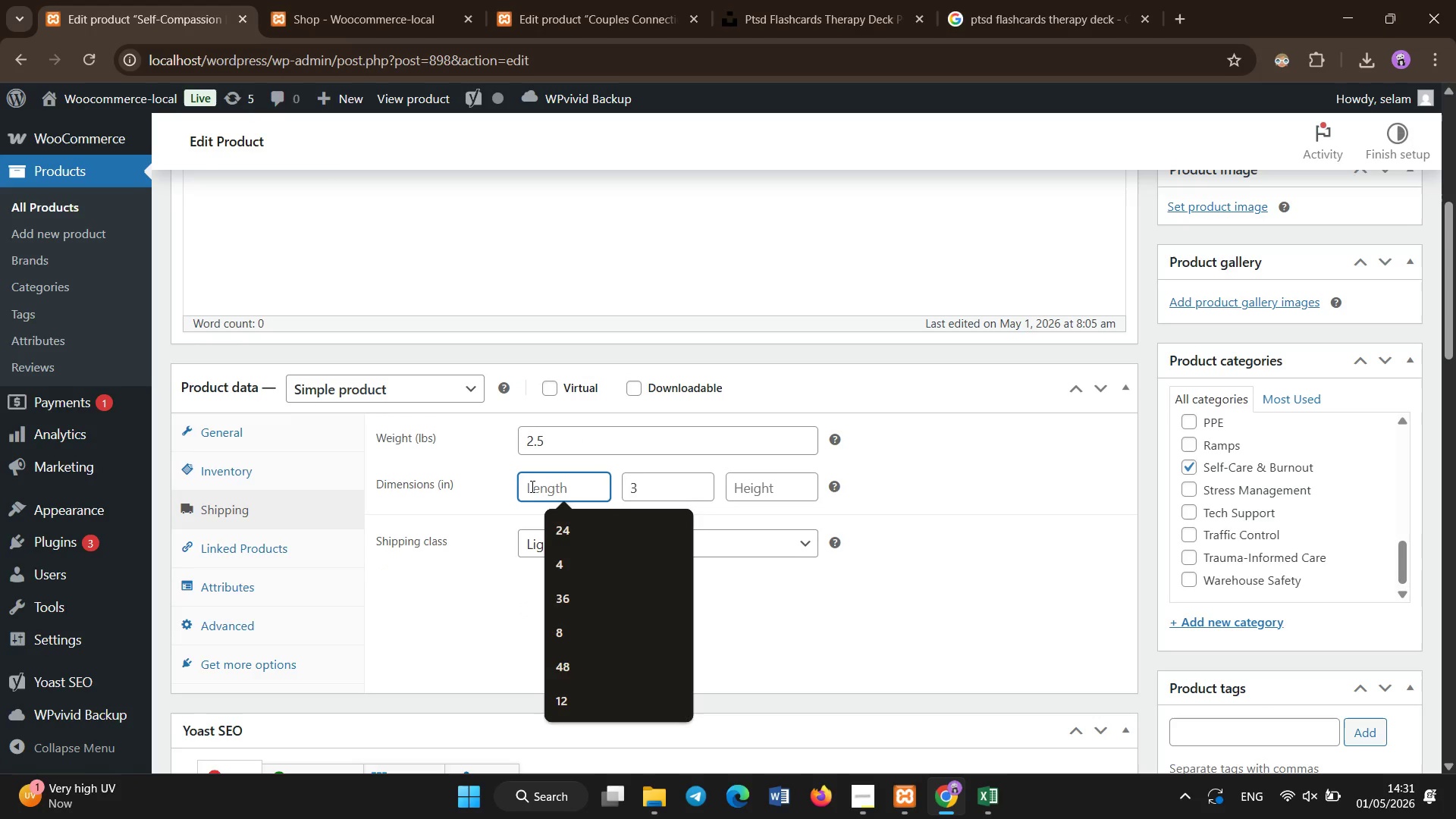 
key(Numpad3)
 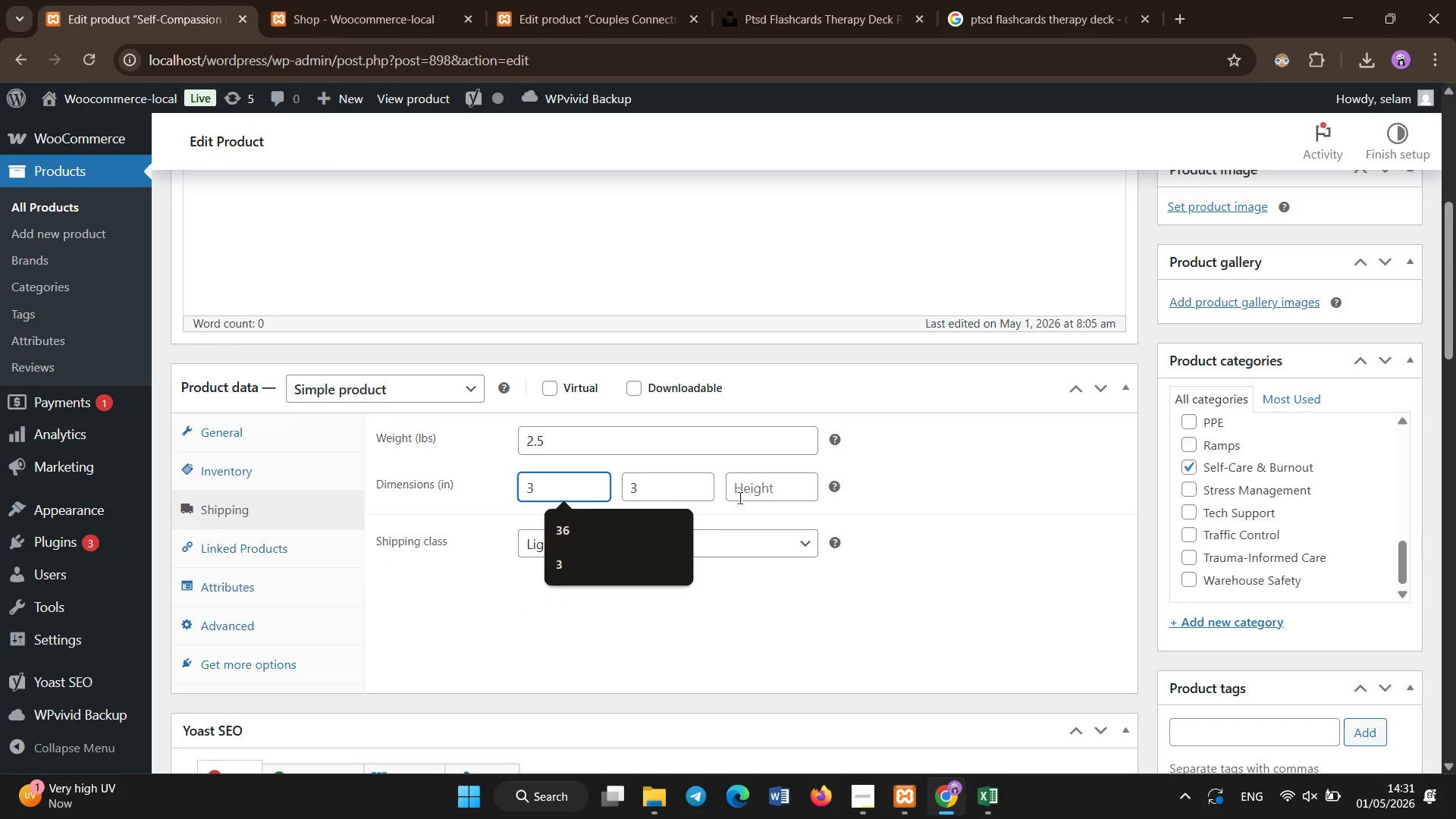 
left_click([755, 490])
 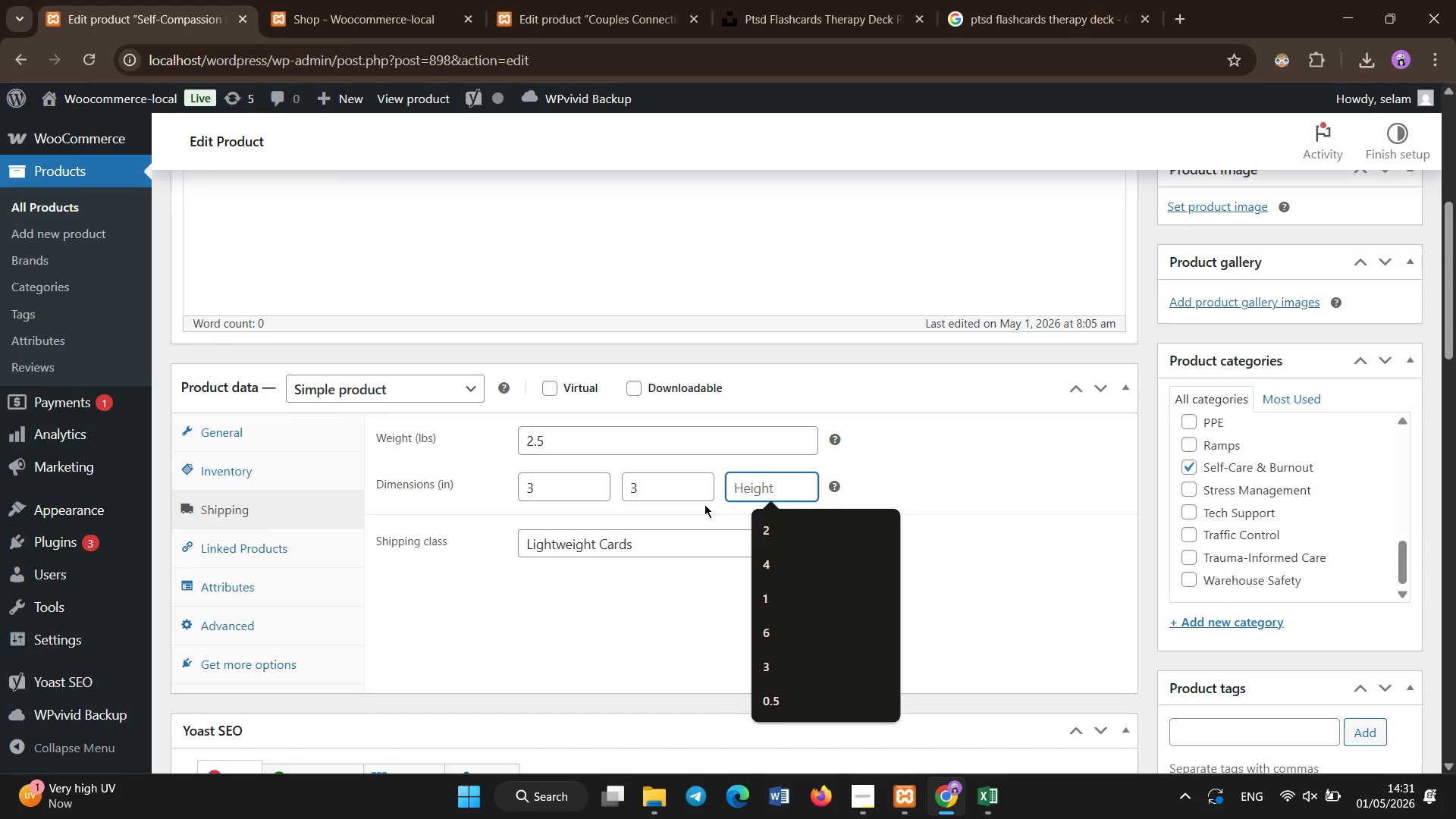 
key(Numpad0)
 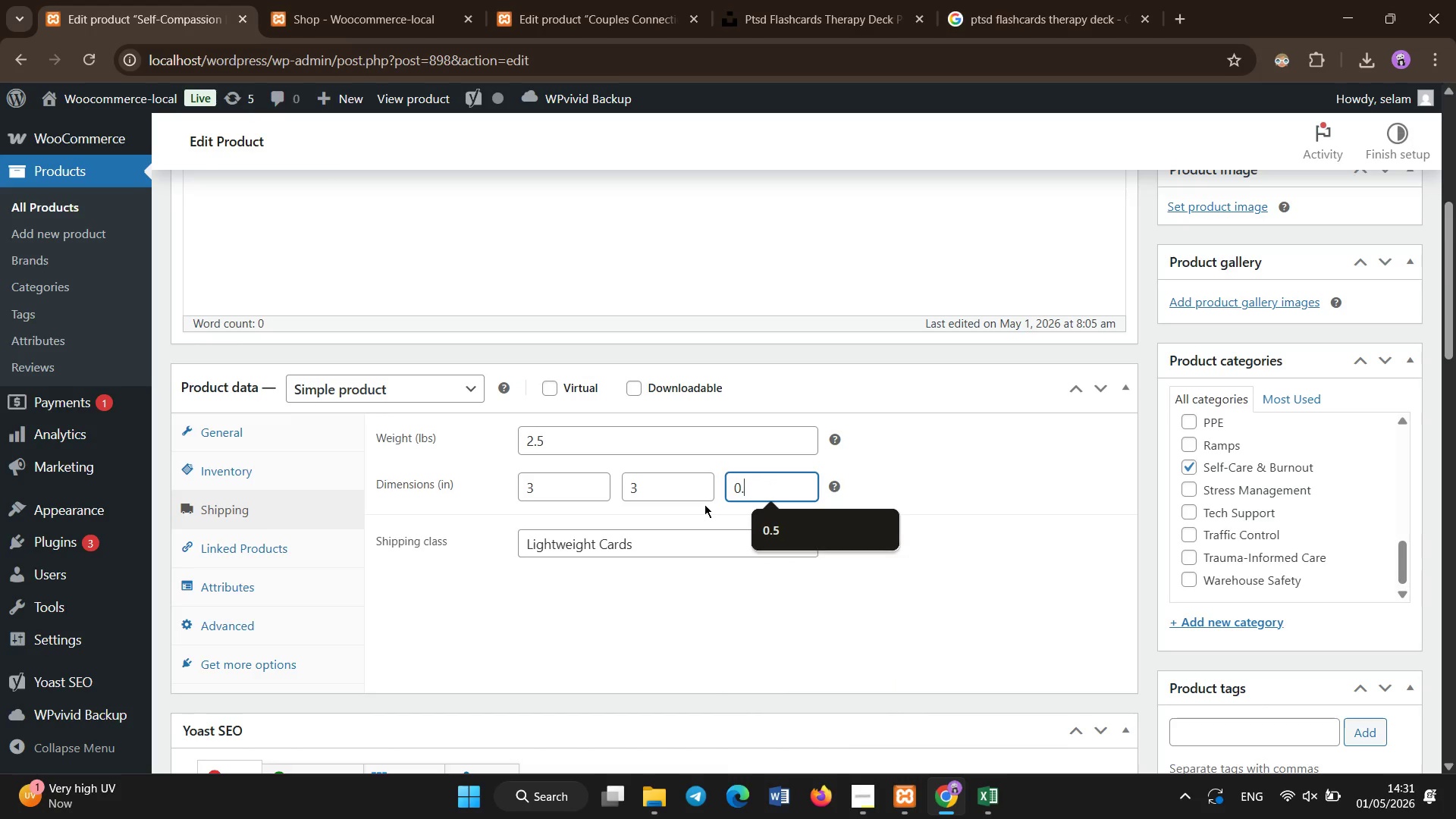 
key(NumpadDecimal)
 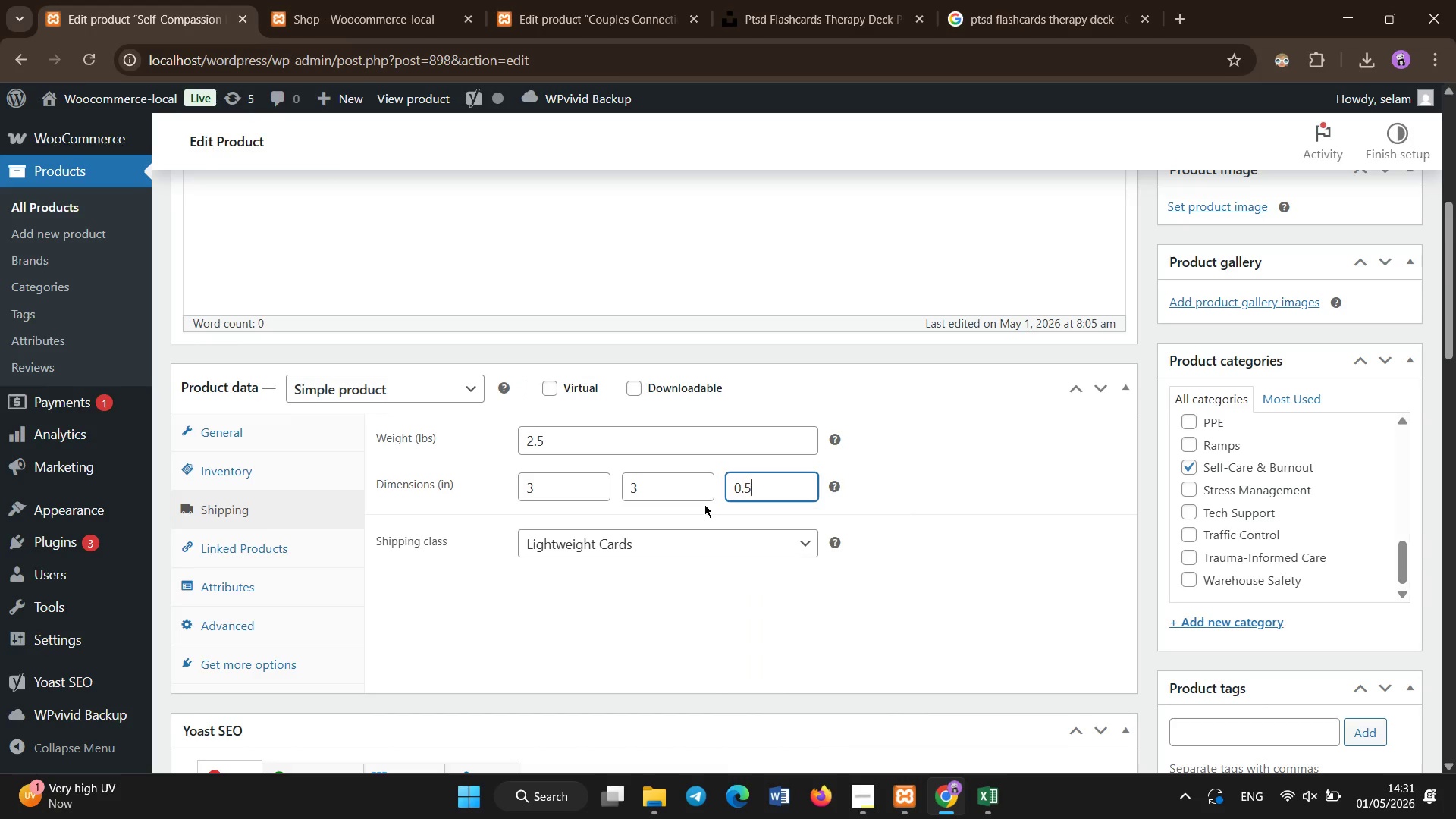 
key(Numpad5)
 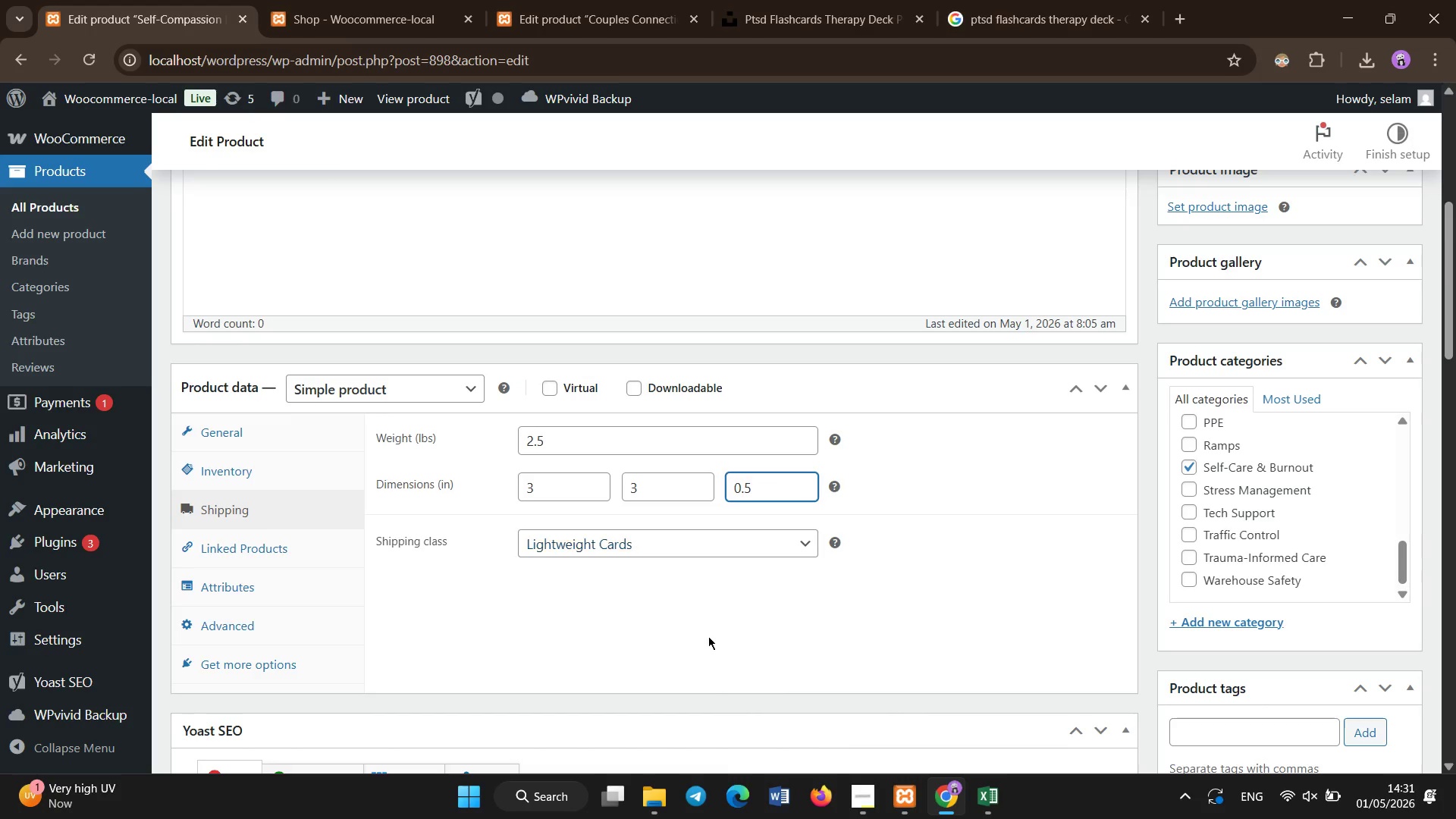 
scroll: coordinate [552, 492], scroll_direction: down, amount: 6.0
 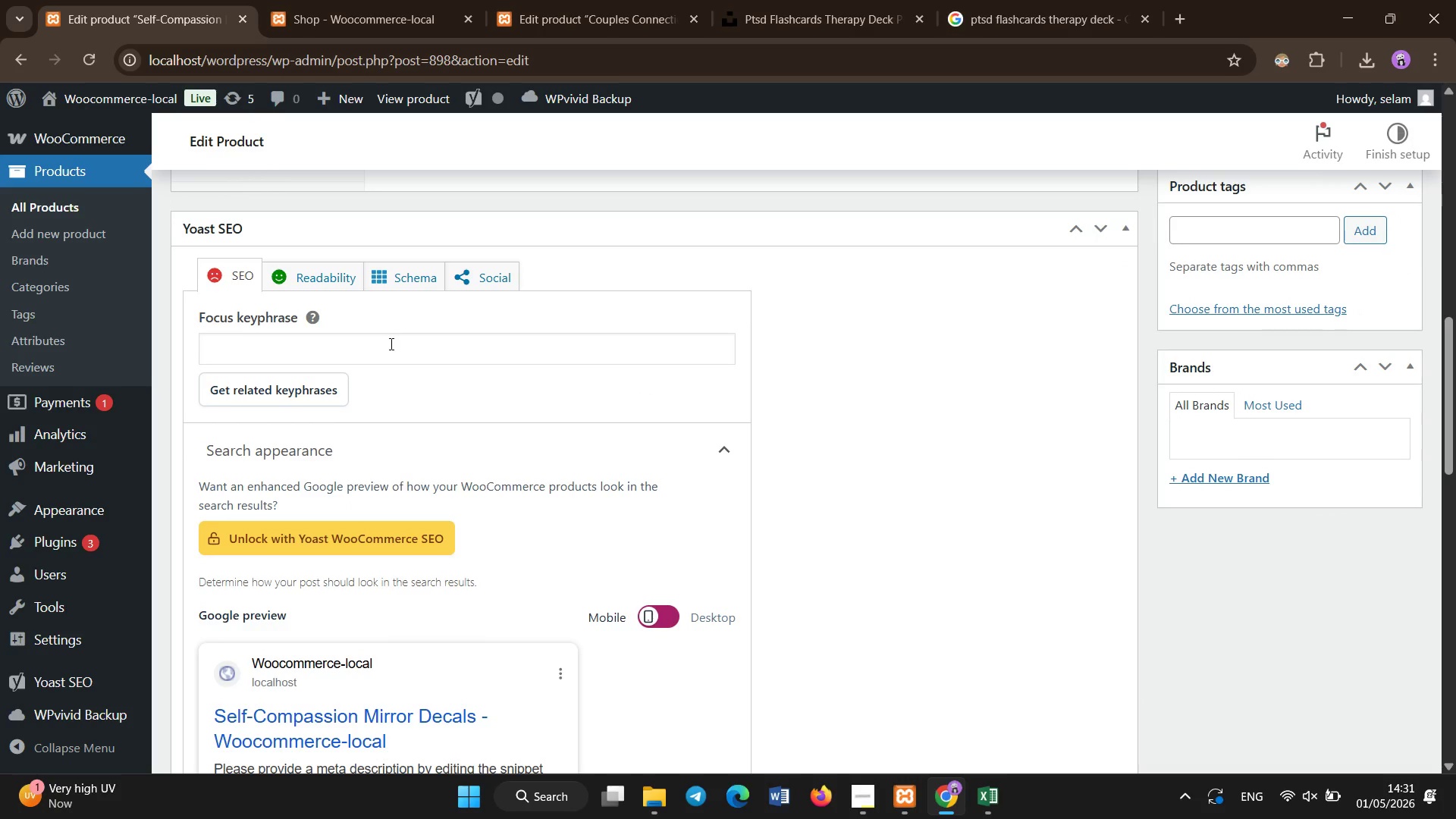 
left_click([391, 359])
 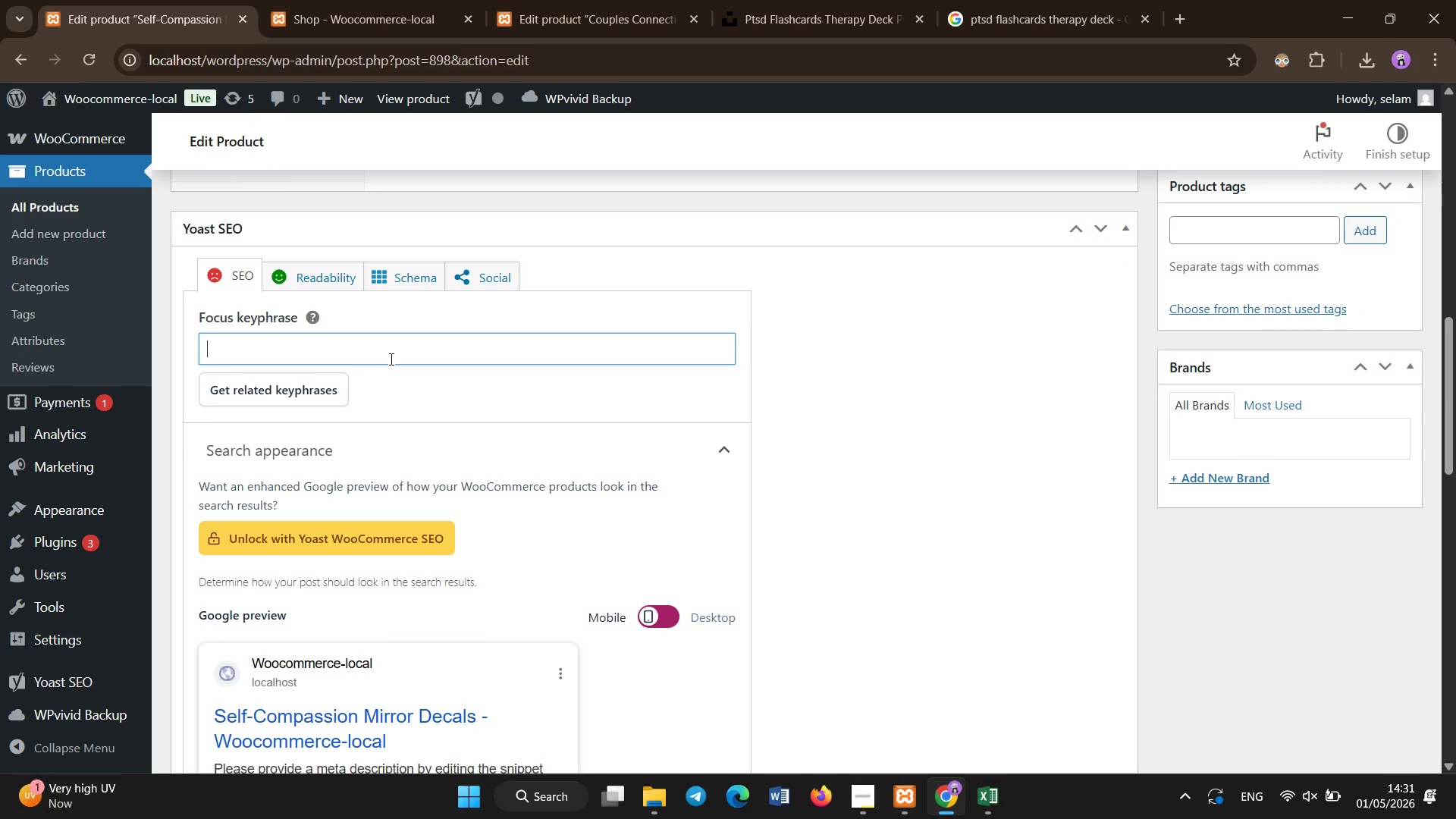 
type(self compassion therapy tools)
 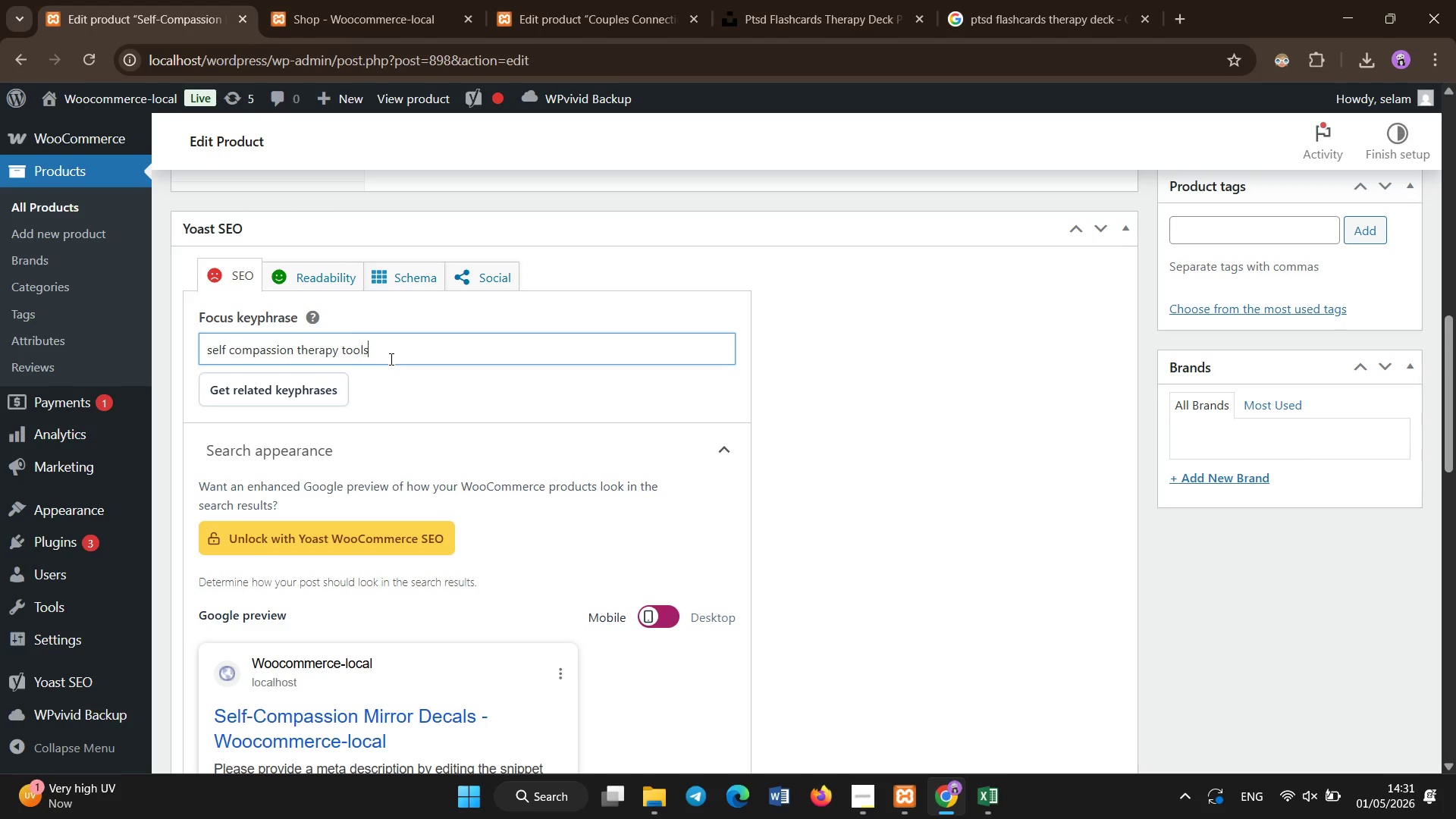 
left_click([388, 472])
 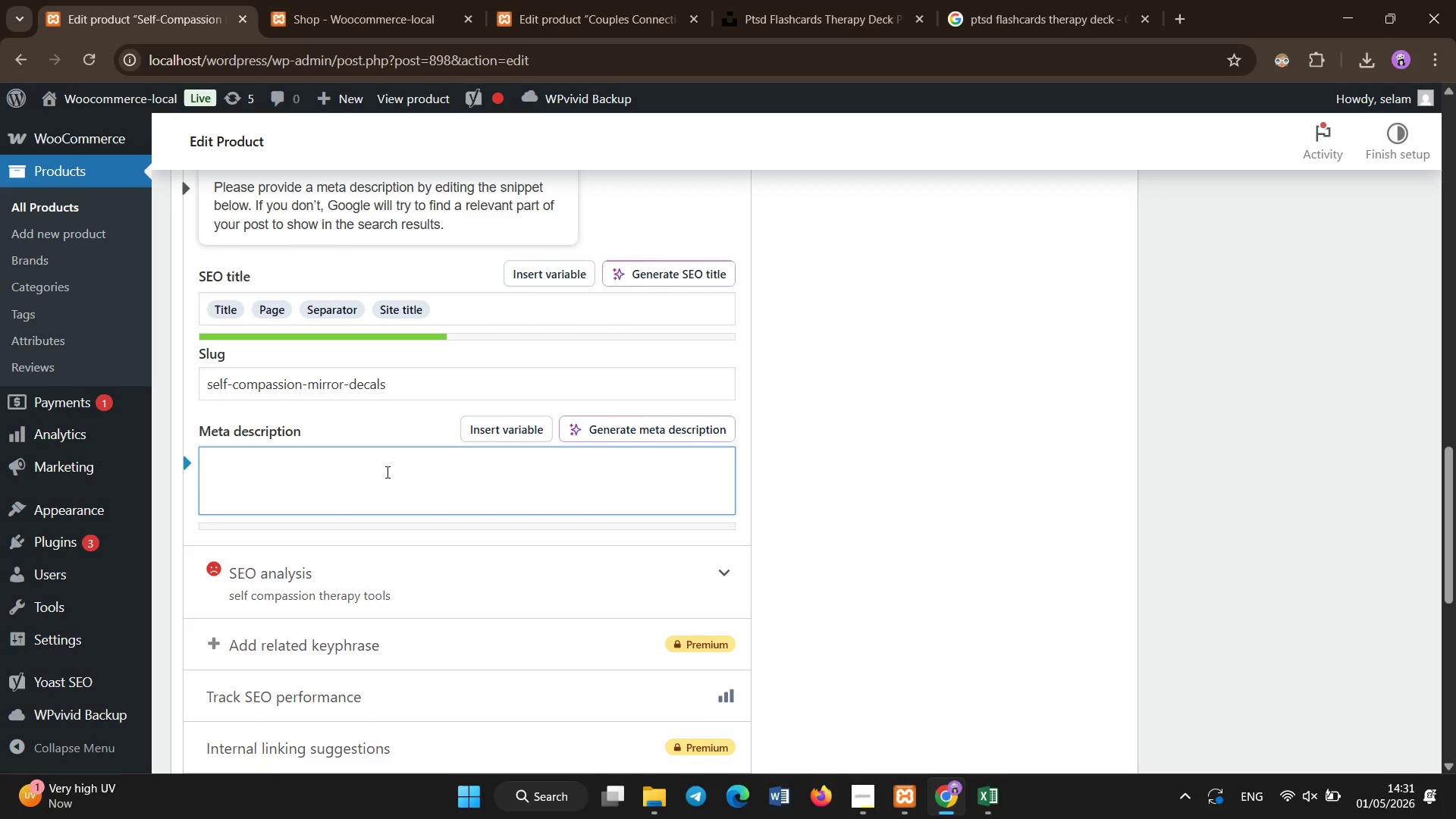 
scroll: coordinate [388, 467], scroll_direction: down, amount: 6.0
 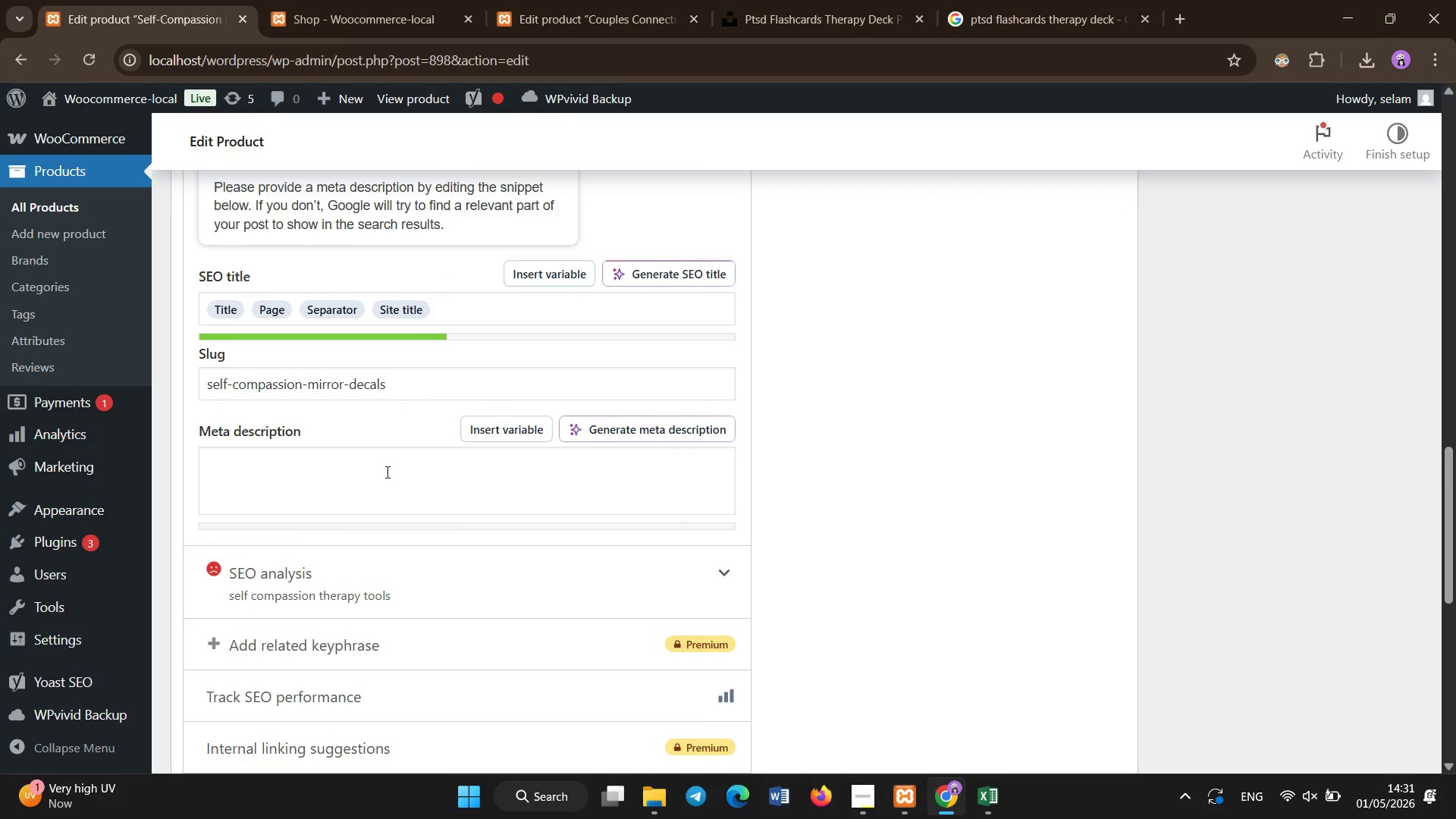 
type(Self compassion therapy tools designed to promote positive self )
key(Backspace)
type(-talk )
key(Backspace)
type(, emotional healing, and mental wellness habits....)
key(Backspace)
key(Backspace)
key(Backspace)
key(Backspace)
type(.)
 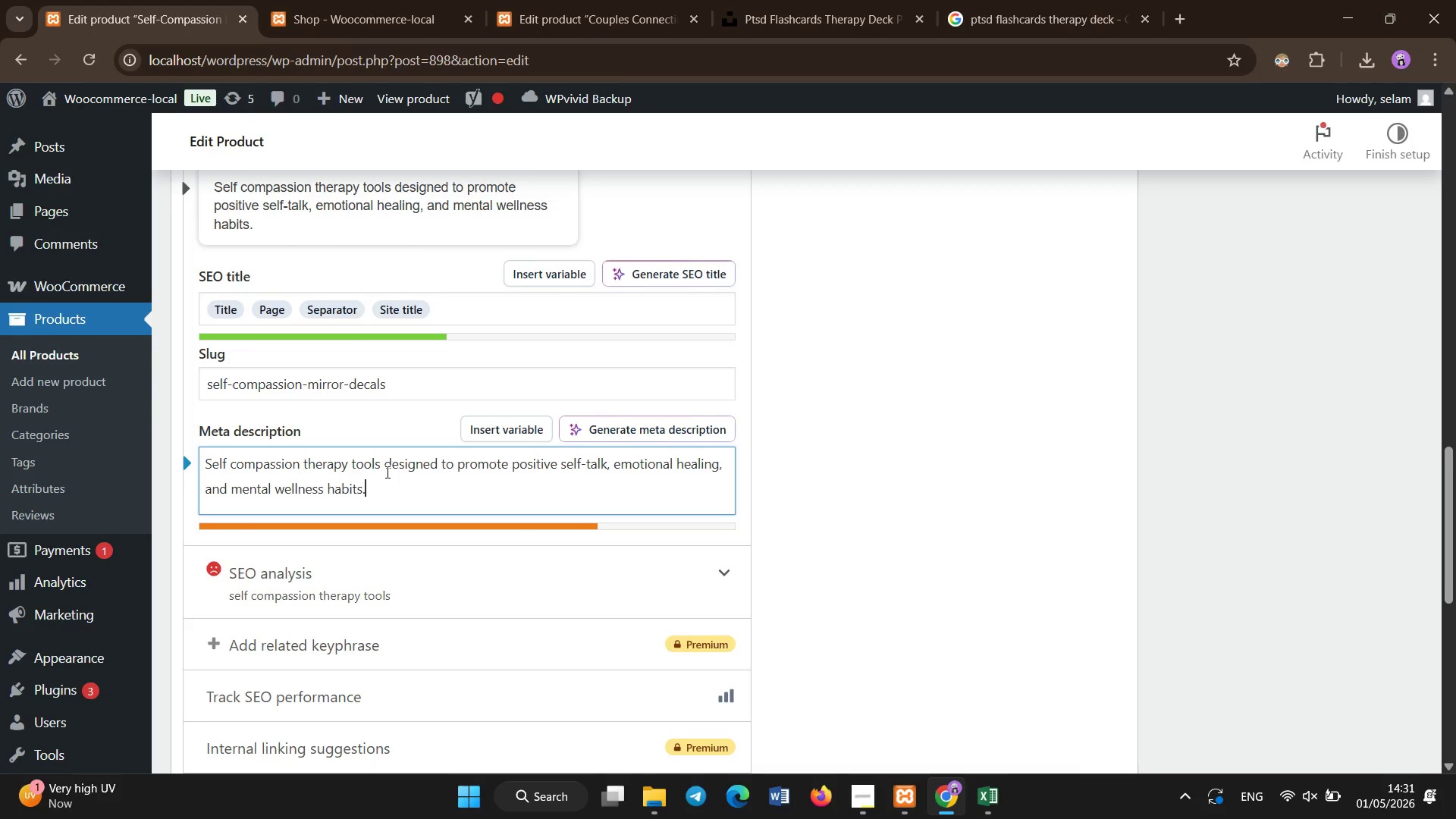 
scroll: coordinate [468, 264], scroll_direction: up, amount: 3.0
 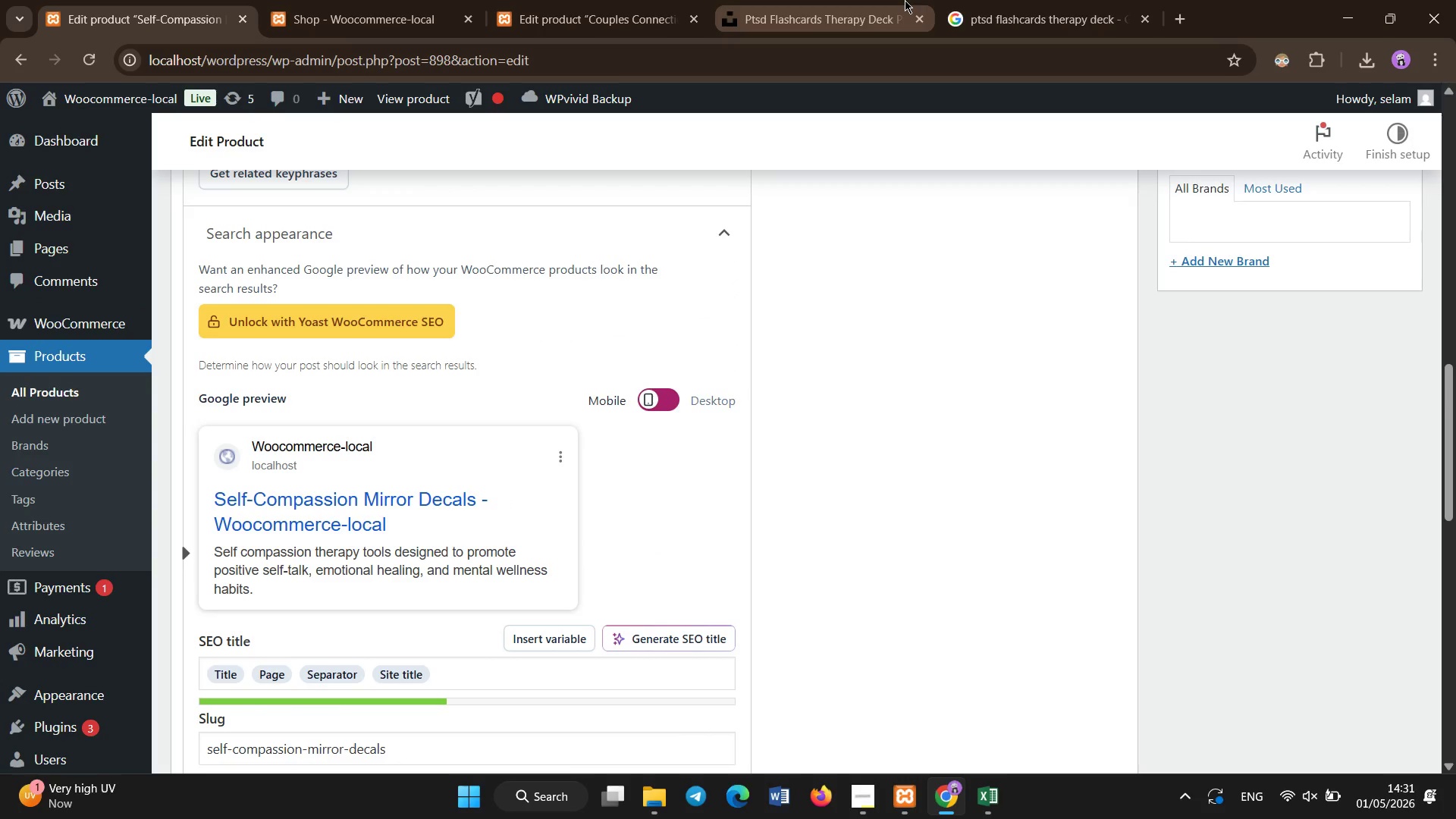 
left_click([905, 0])
 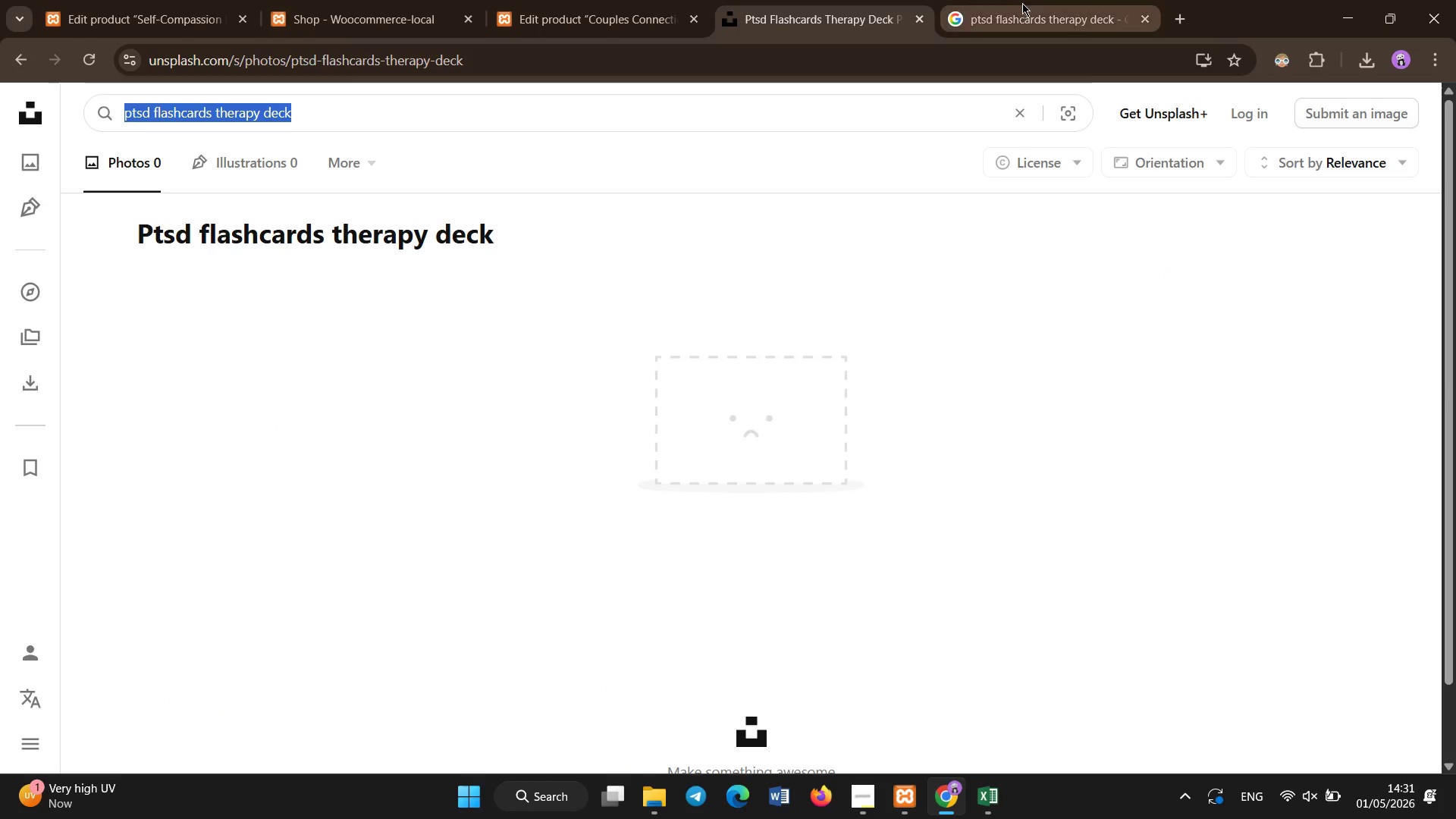 
left_click([1026, 5])
 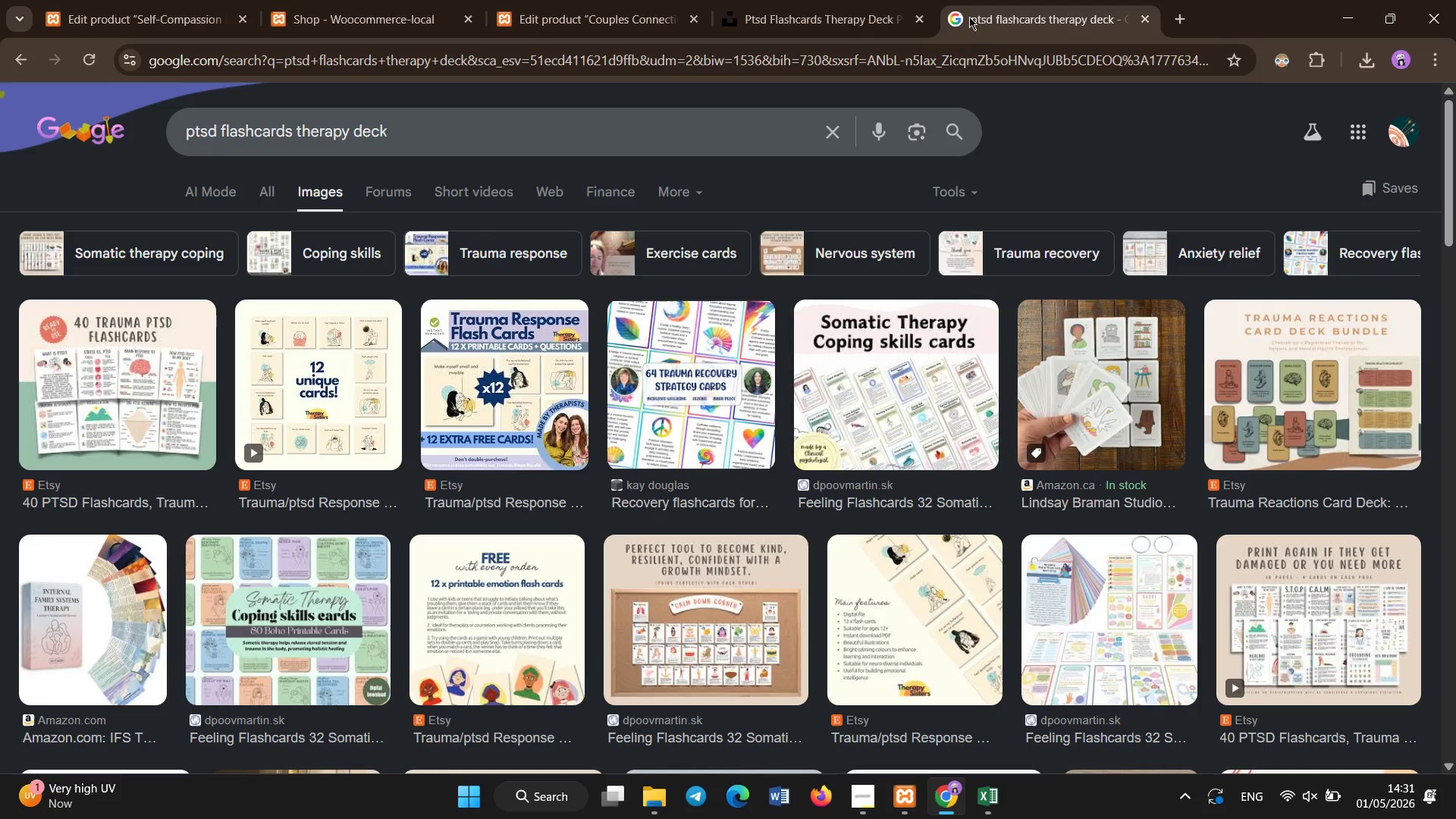 
left_click([825, 6])
 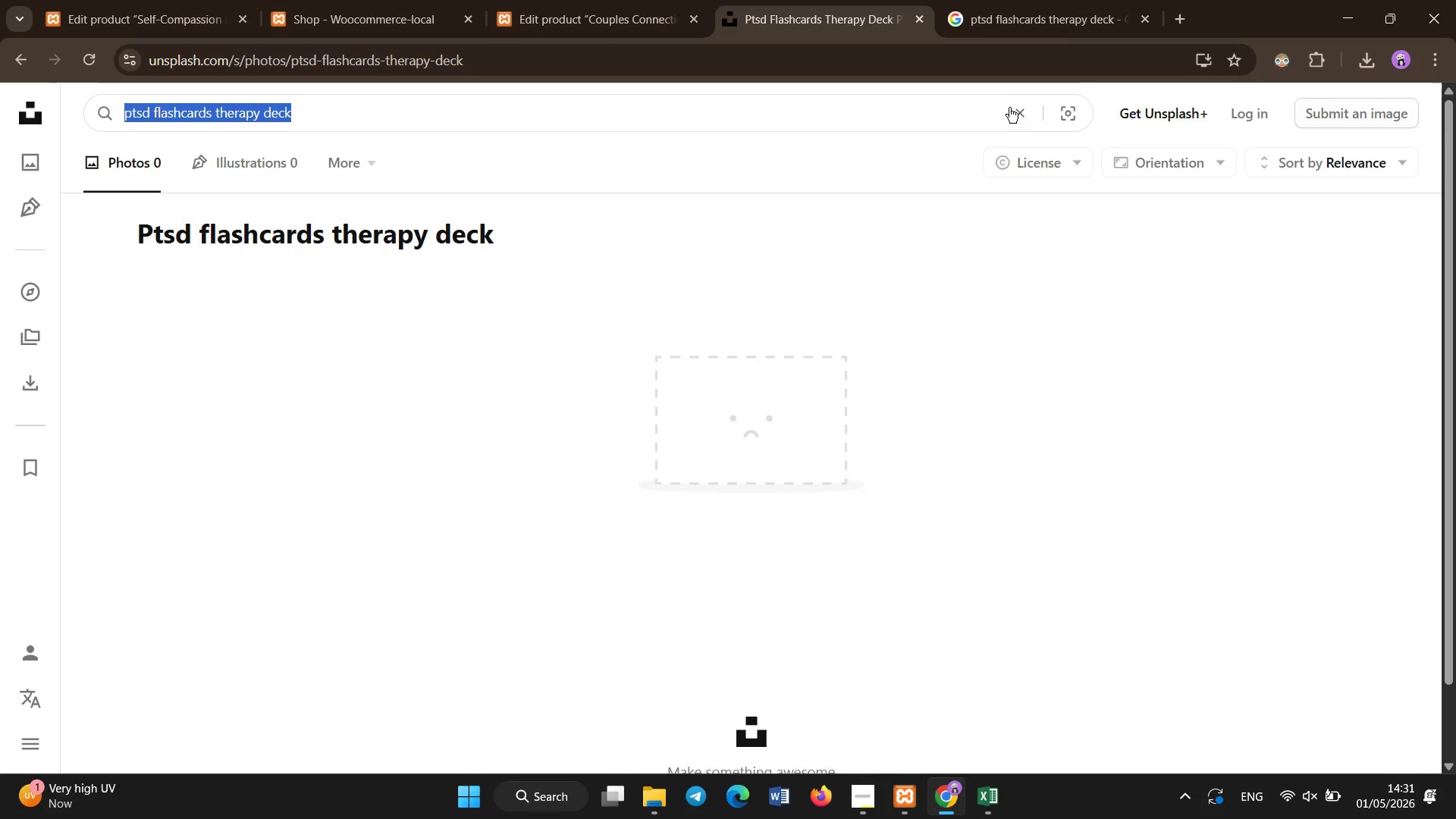 
left_click([1015, 103])
 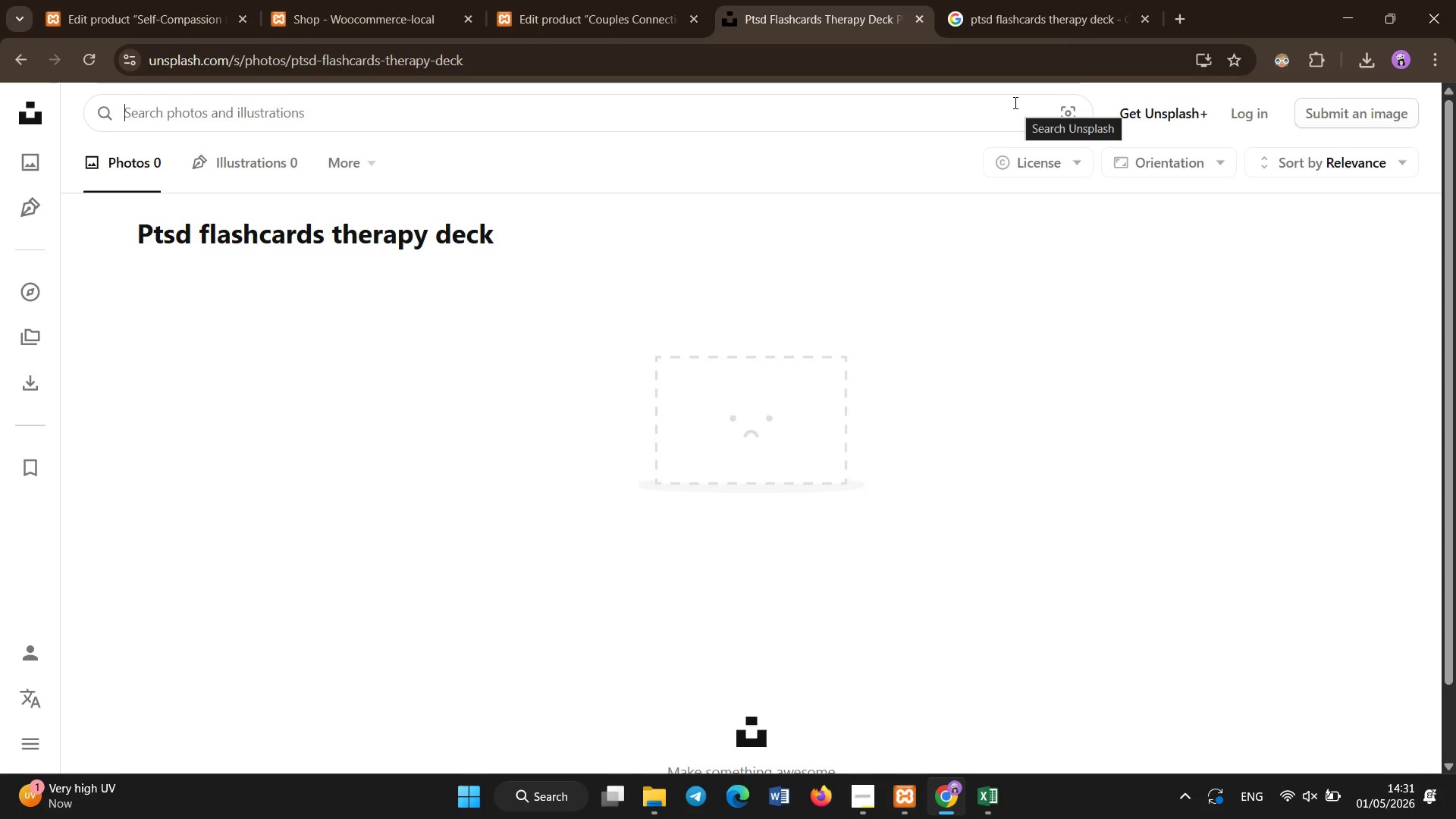 
type(mirror affrimation therapy decals)
 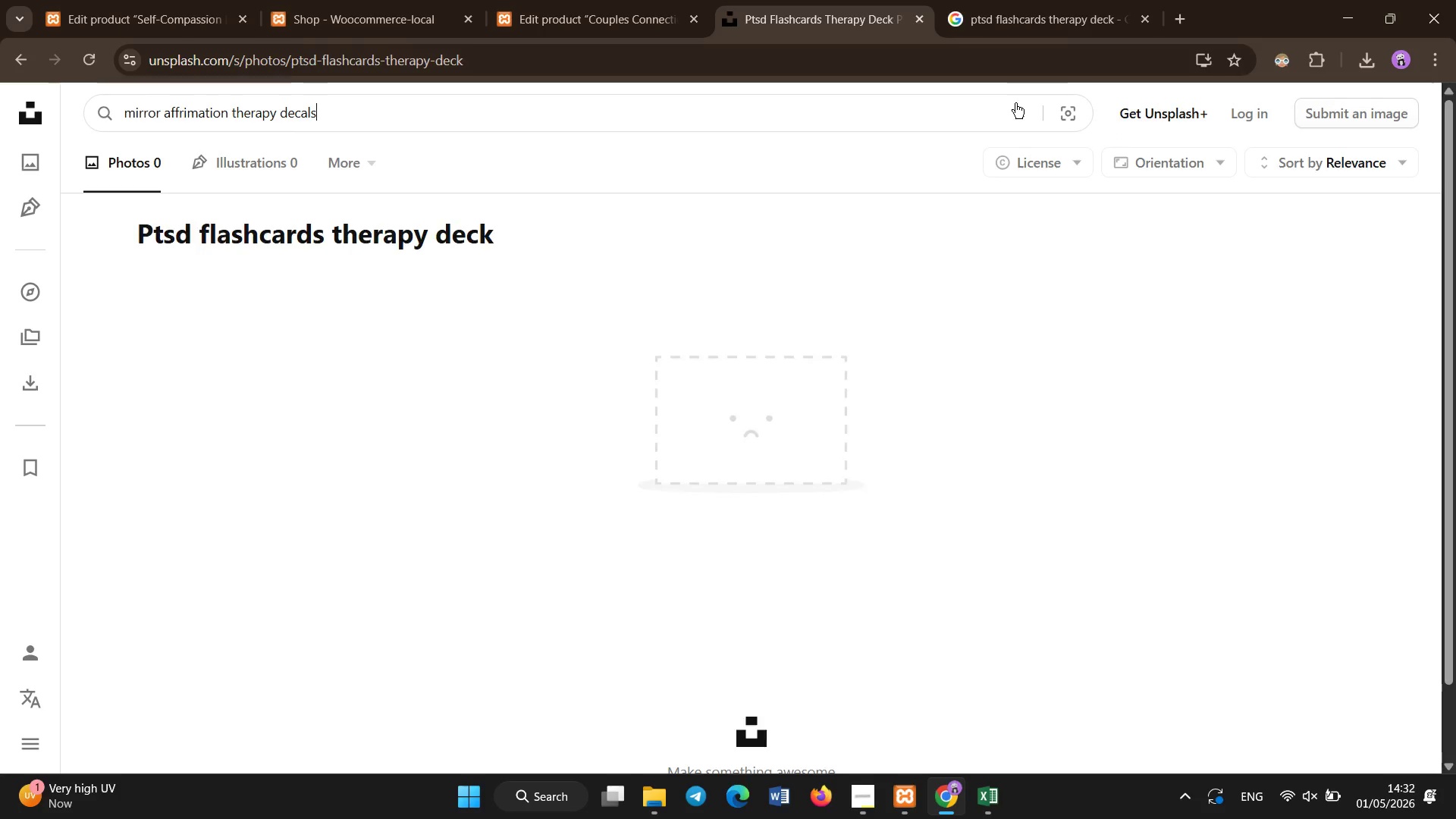 
hold_key(key=Enter, duration=0.33)
 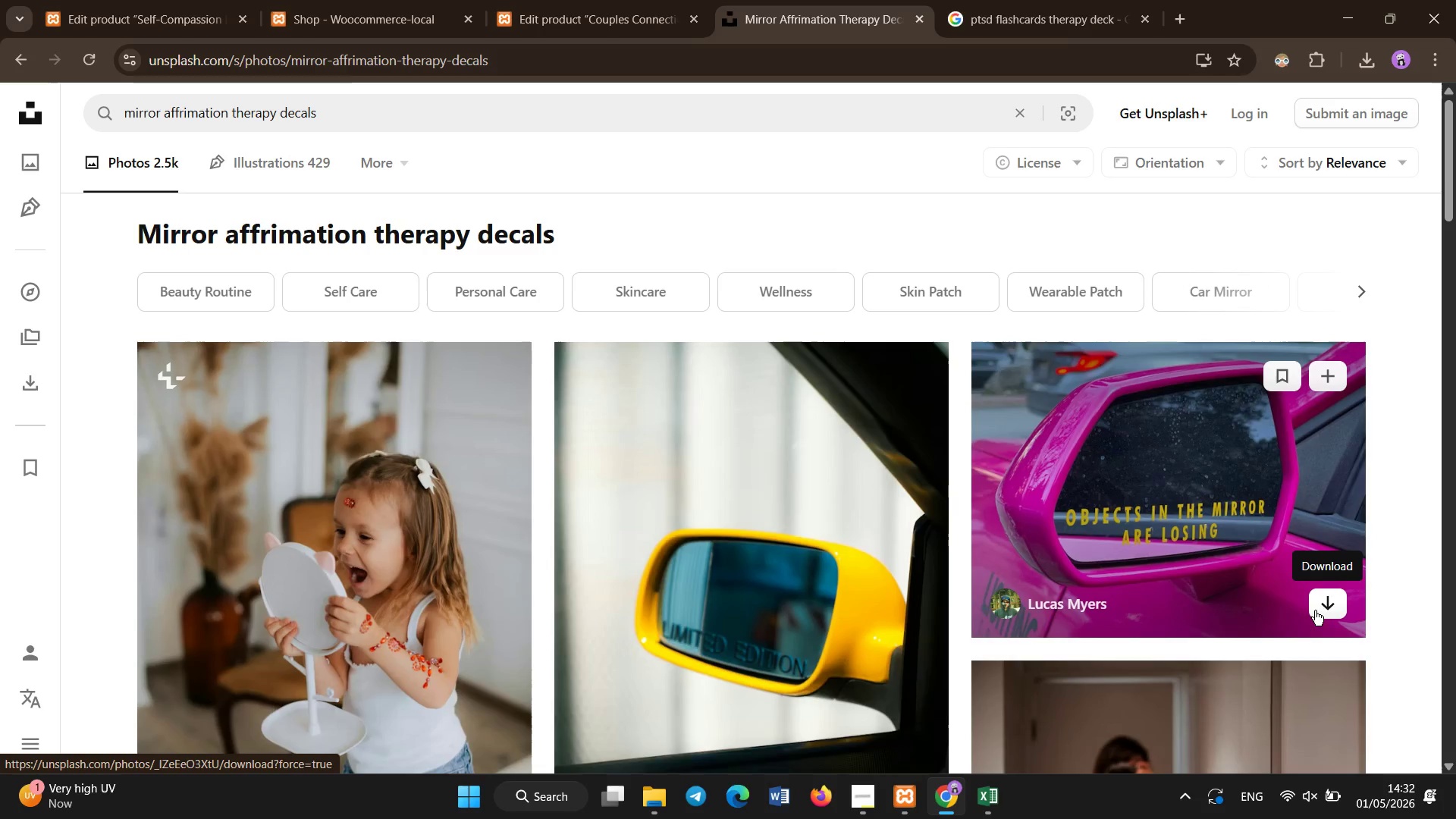 
wait(6.58)
 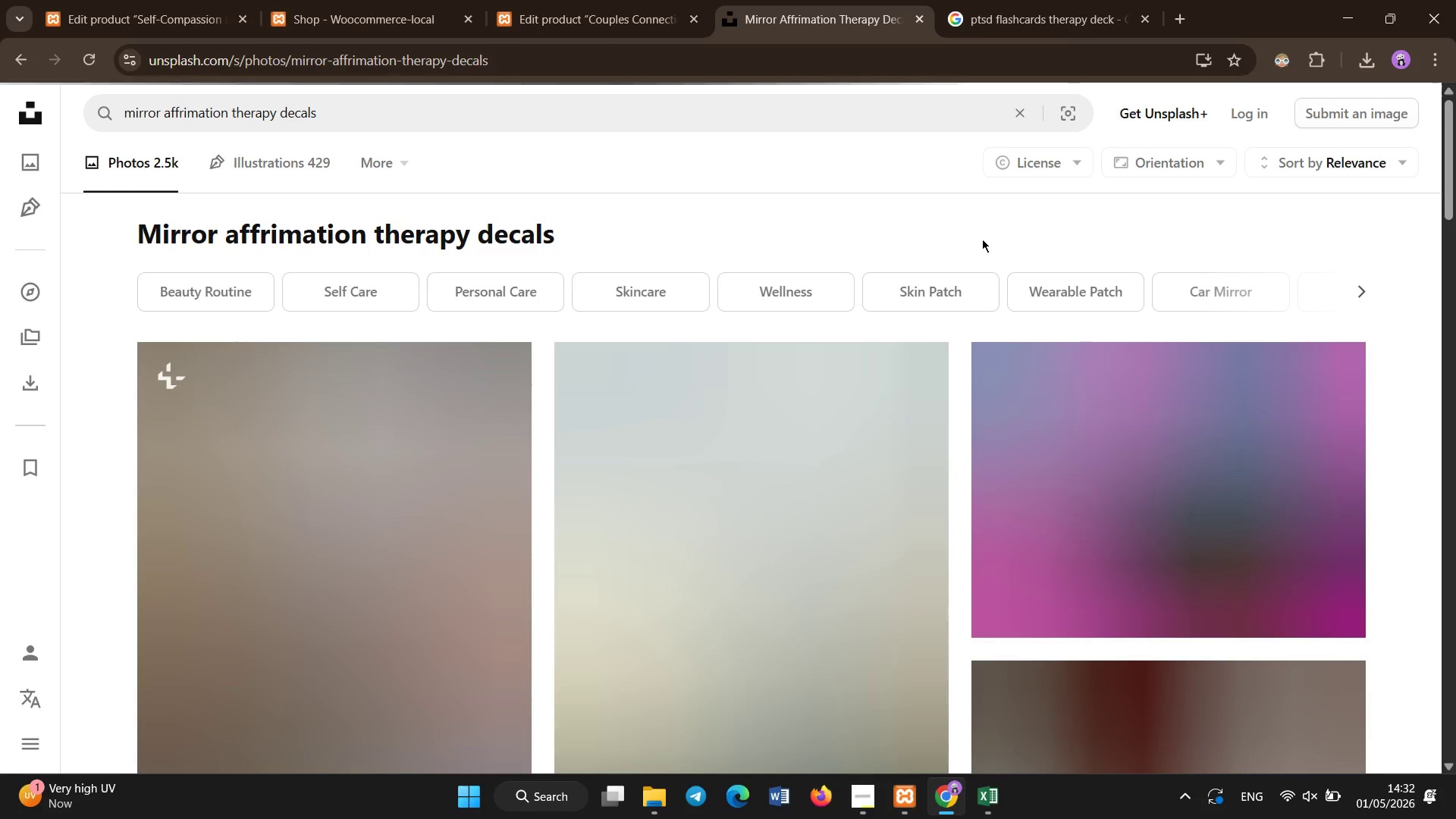 
left_click_drag(start_coordinate=[1318, 610], to_coordinate=[1289, 604])
 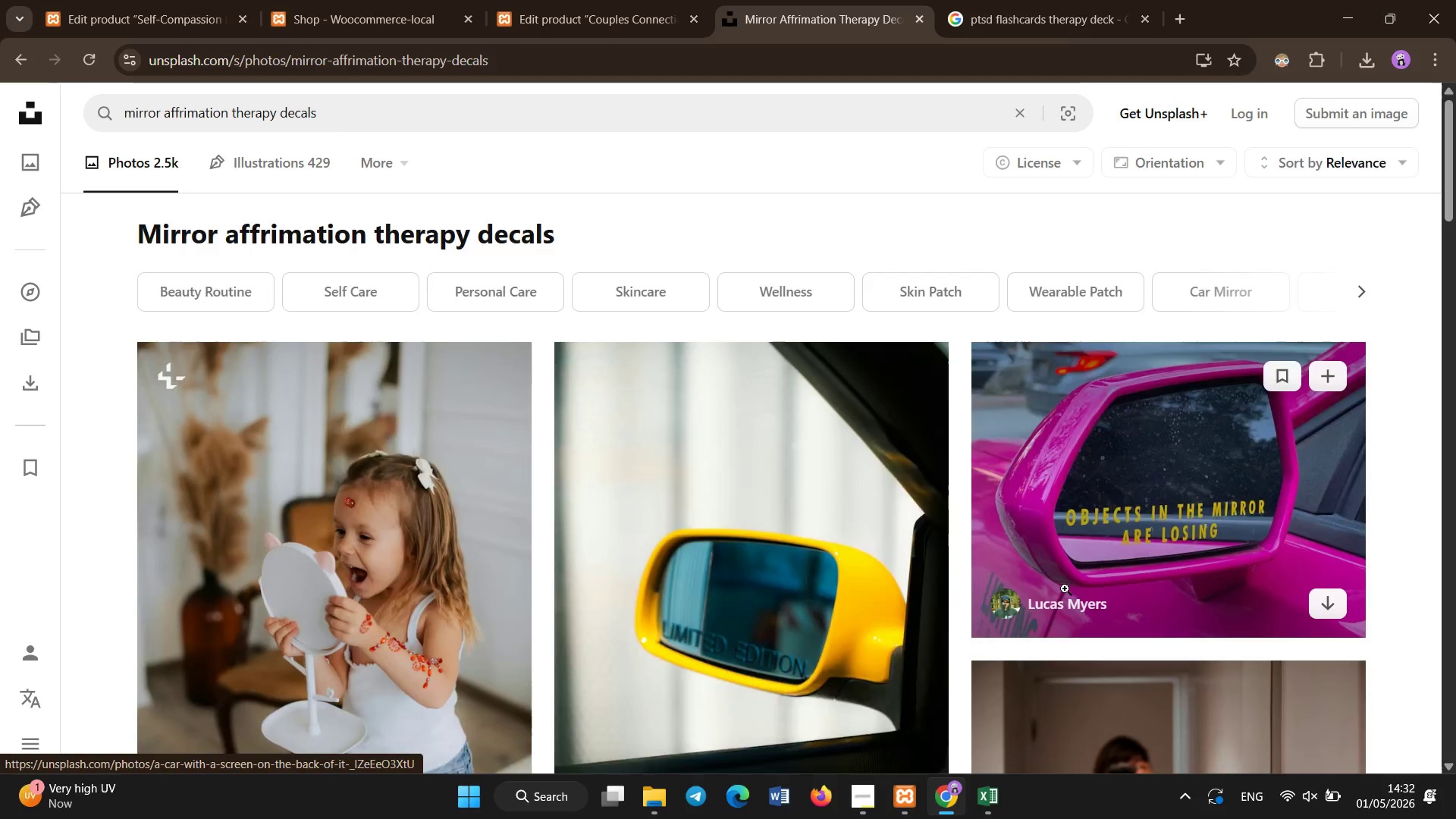 
scroll: coordinate [905, 539], scroll_direction: down, amount: 5.0
 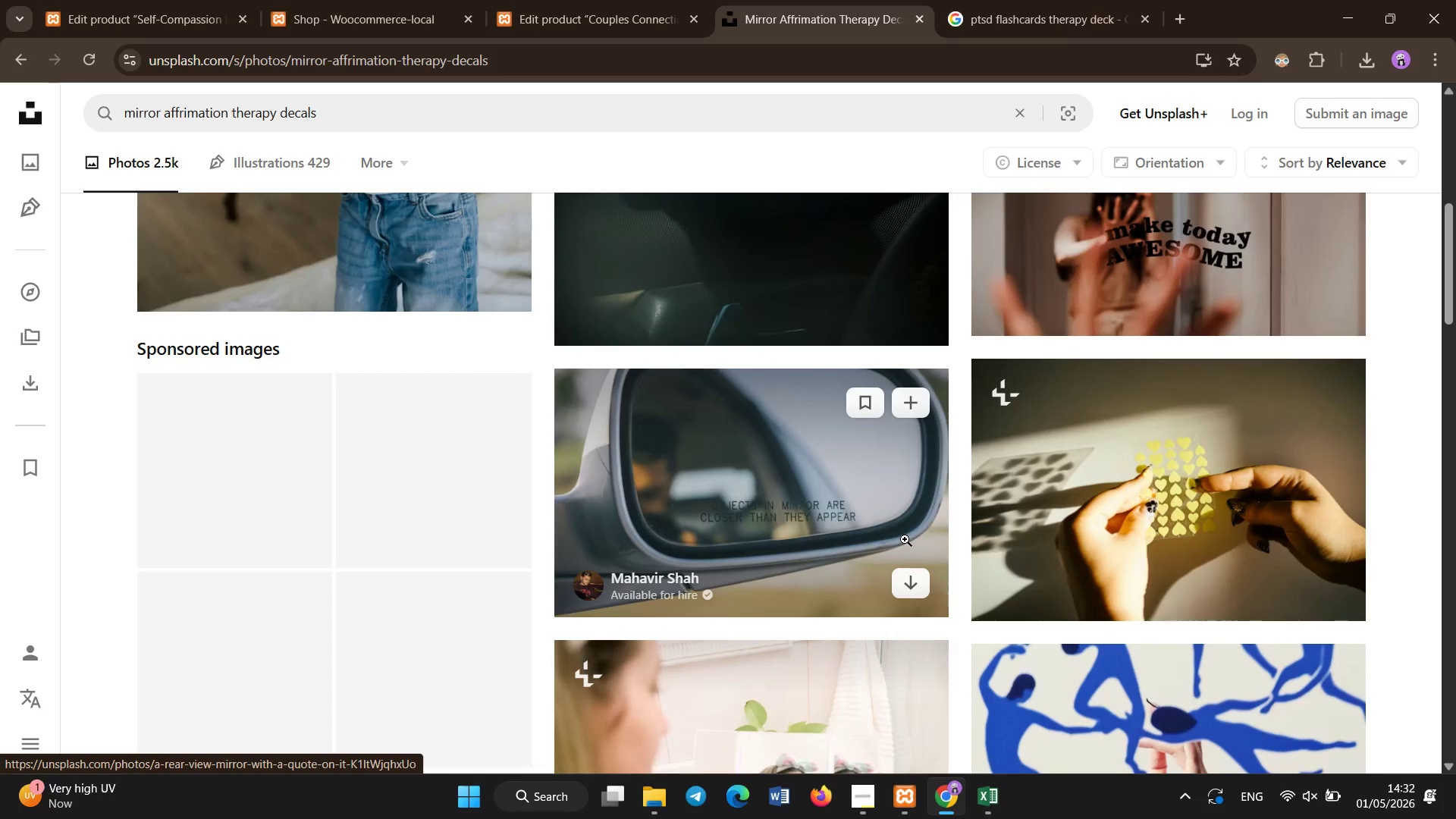 
scroll: coordinate [905, 539], scroll_direction: none, amount: 0.0
 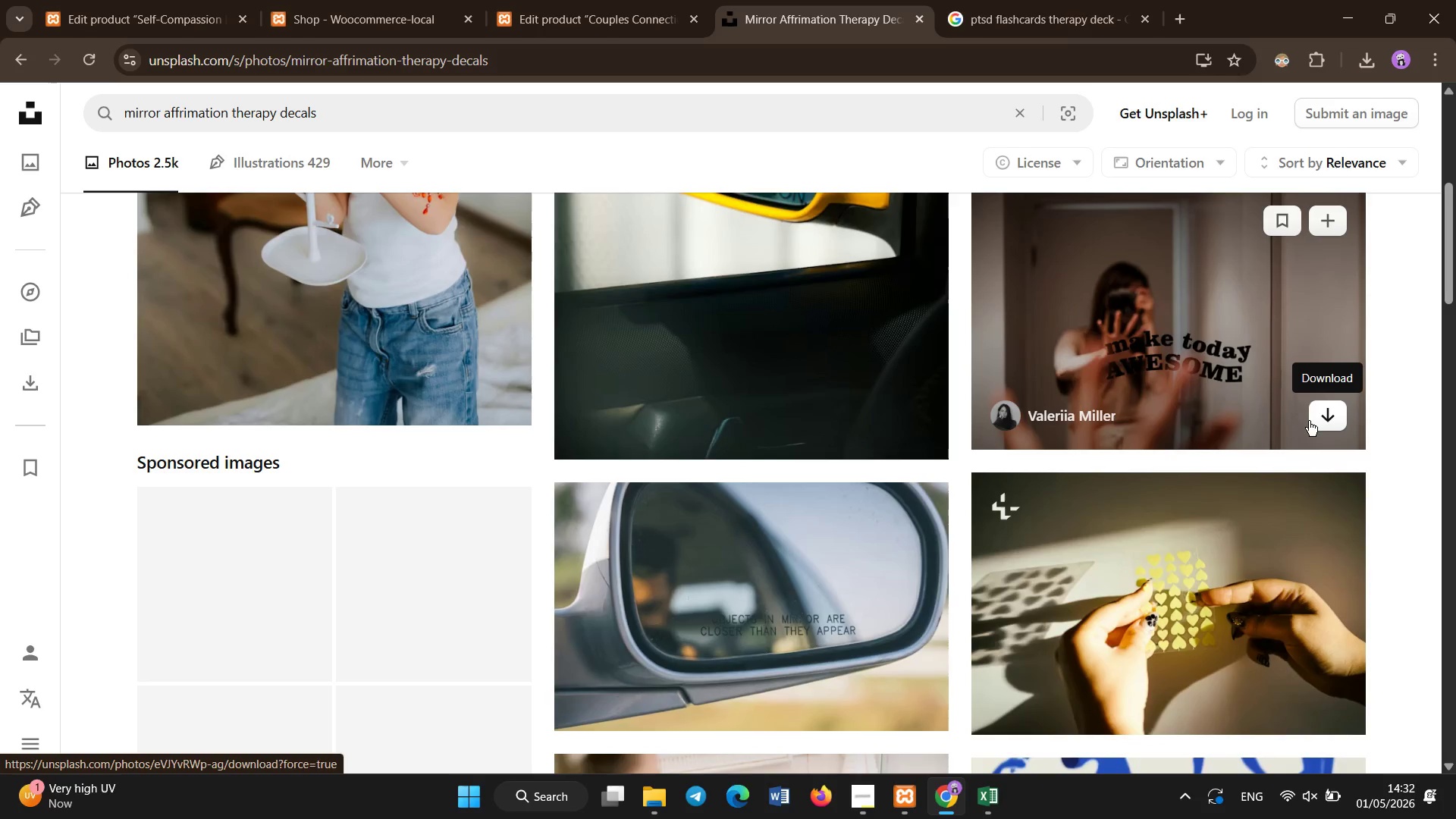 
left_click([1309, 421])
 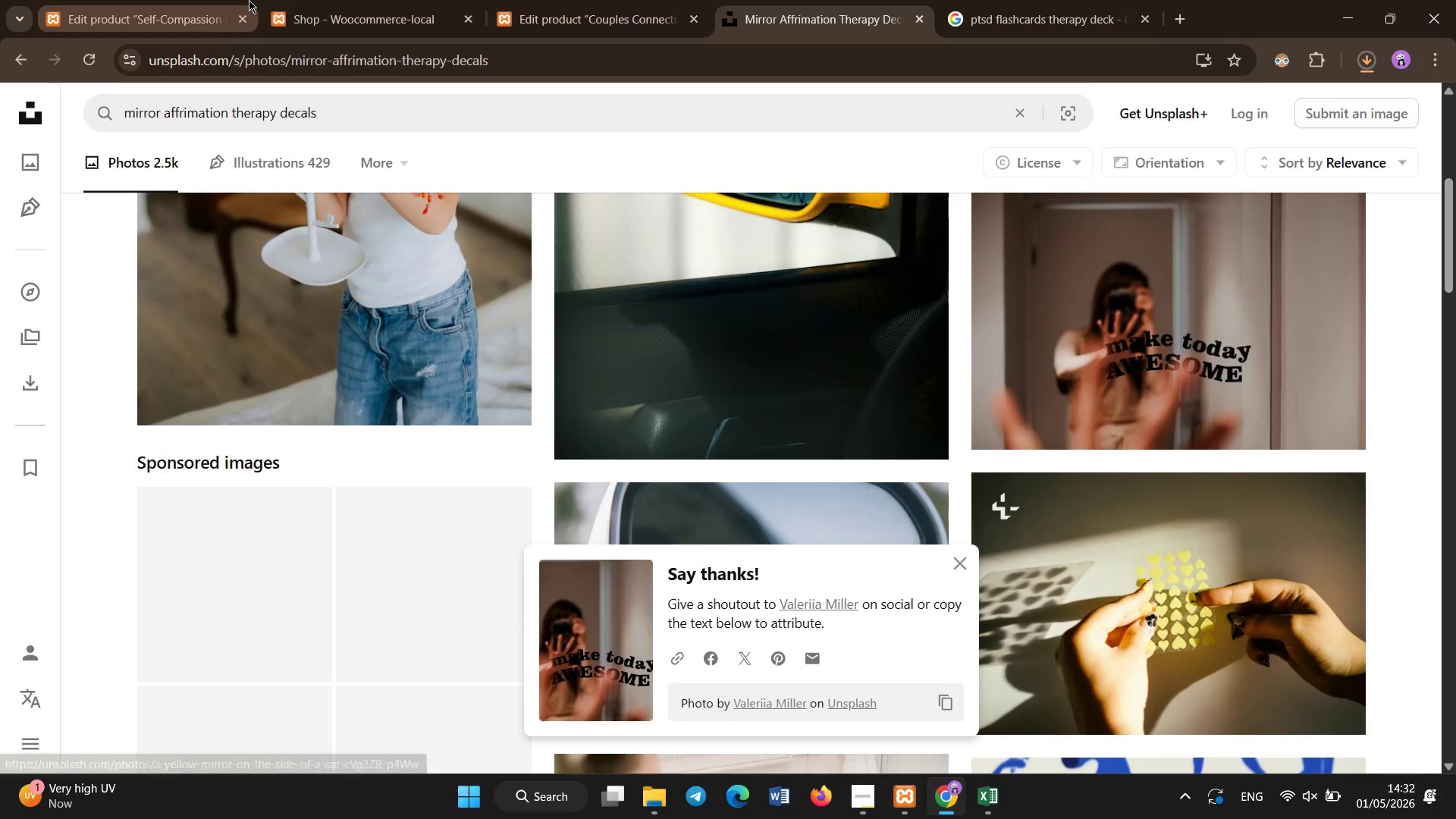 
left_click([223, 0])
 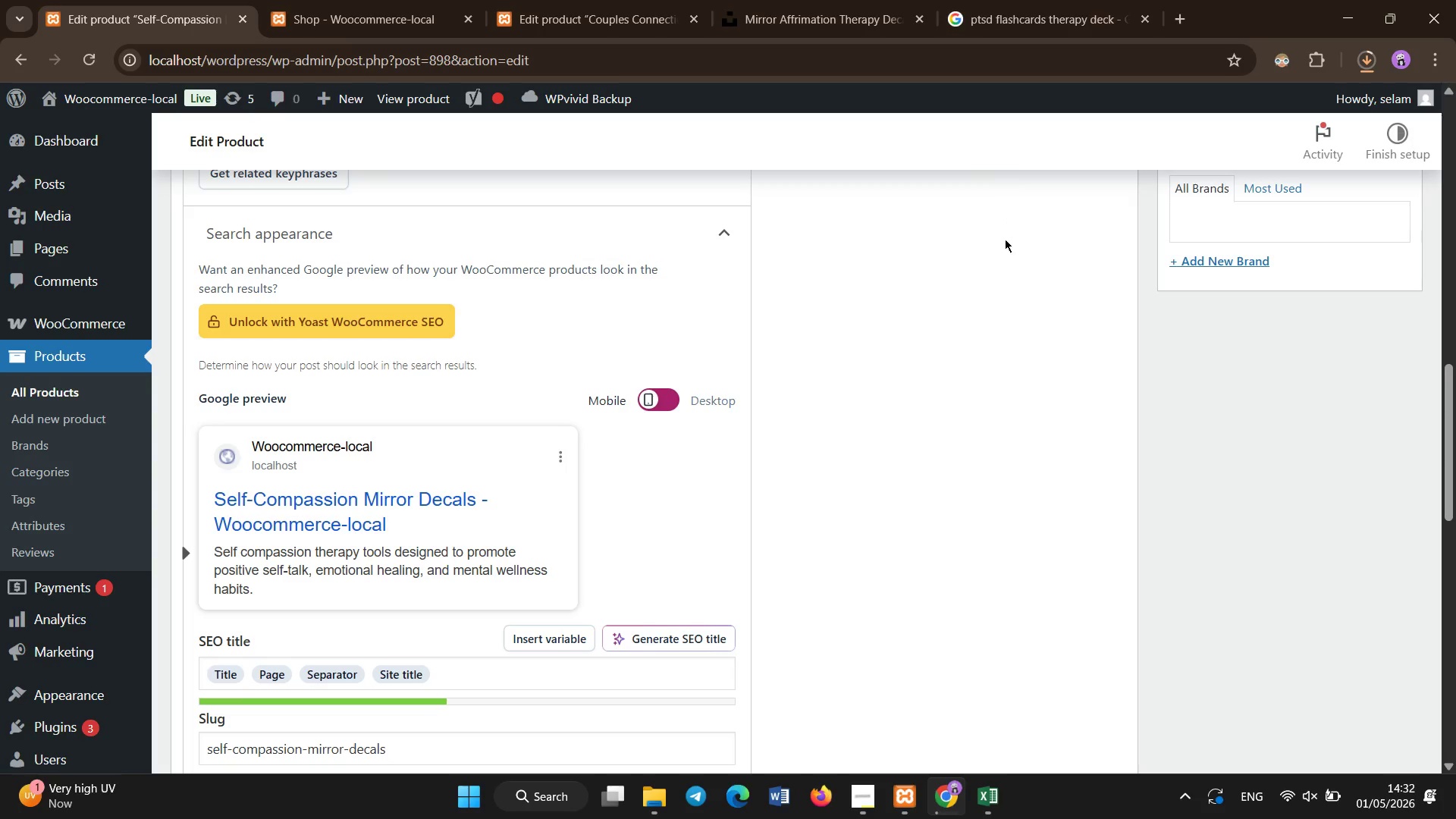 
scroll: coordinate [1153, 395], scroll_direction: up, amount: 16.0
 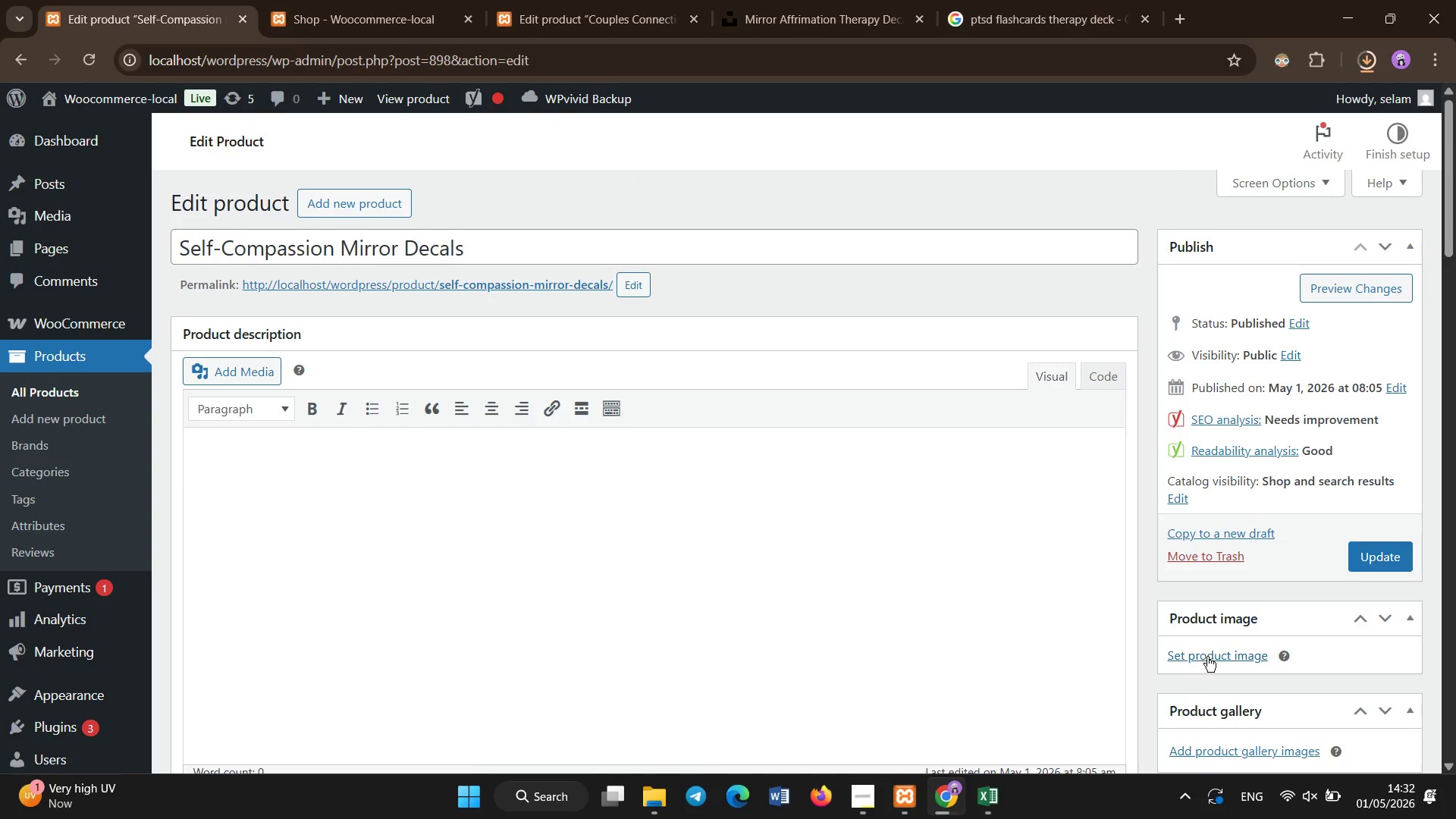 
left_click([1207, 657])
 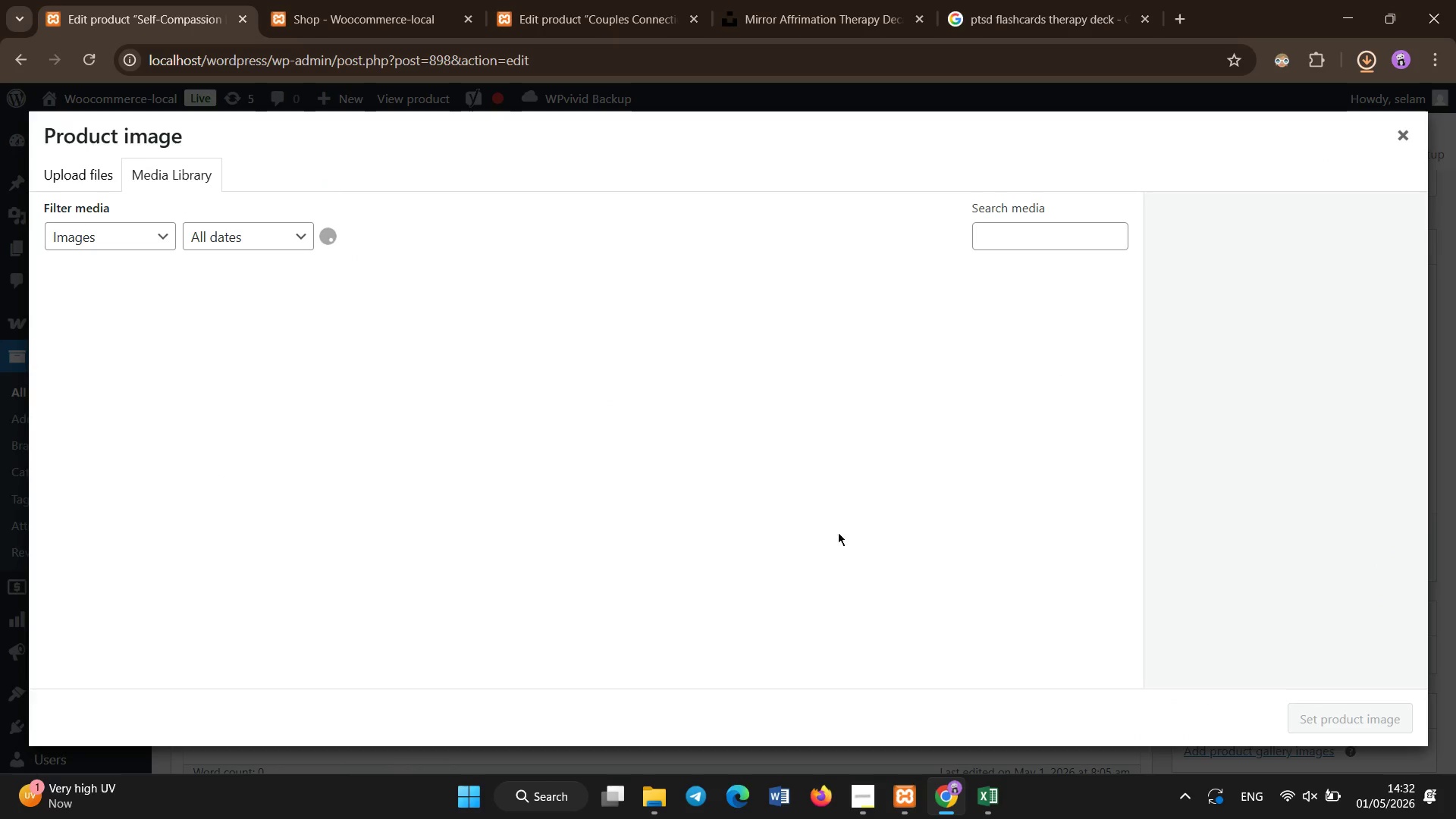 
left_click([82, 173])
 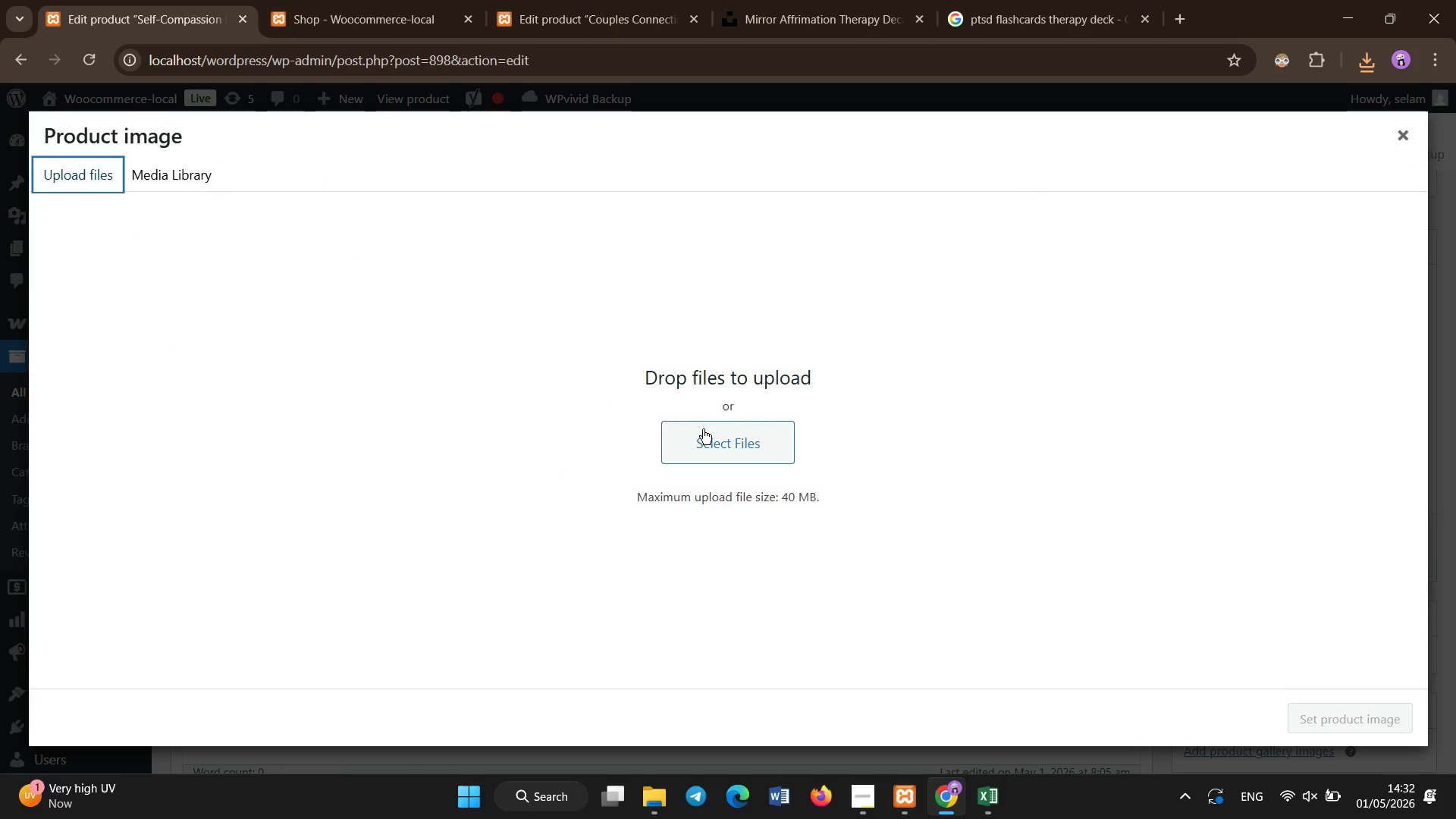 
left_click([707, 441])
 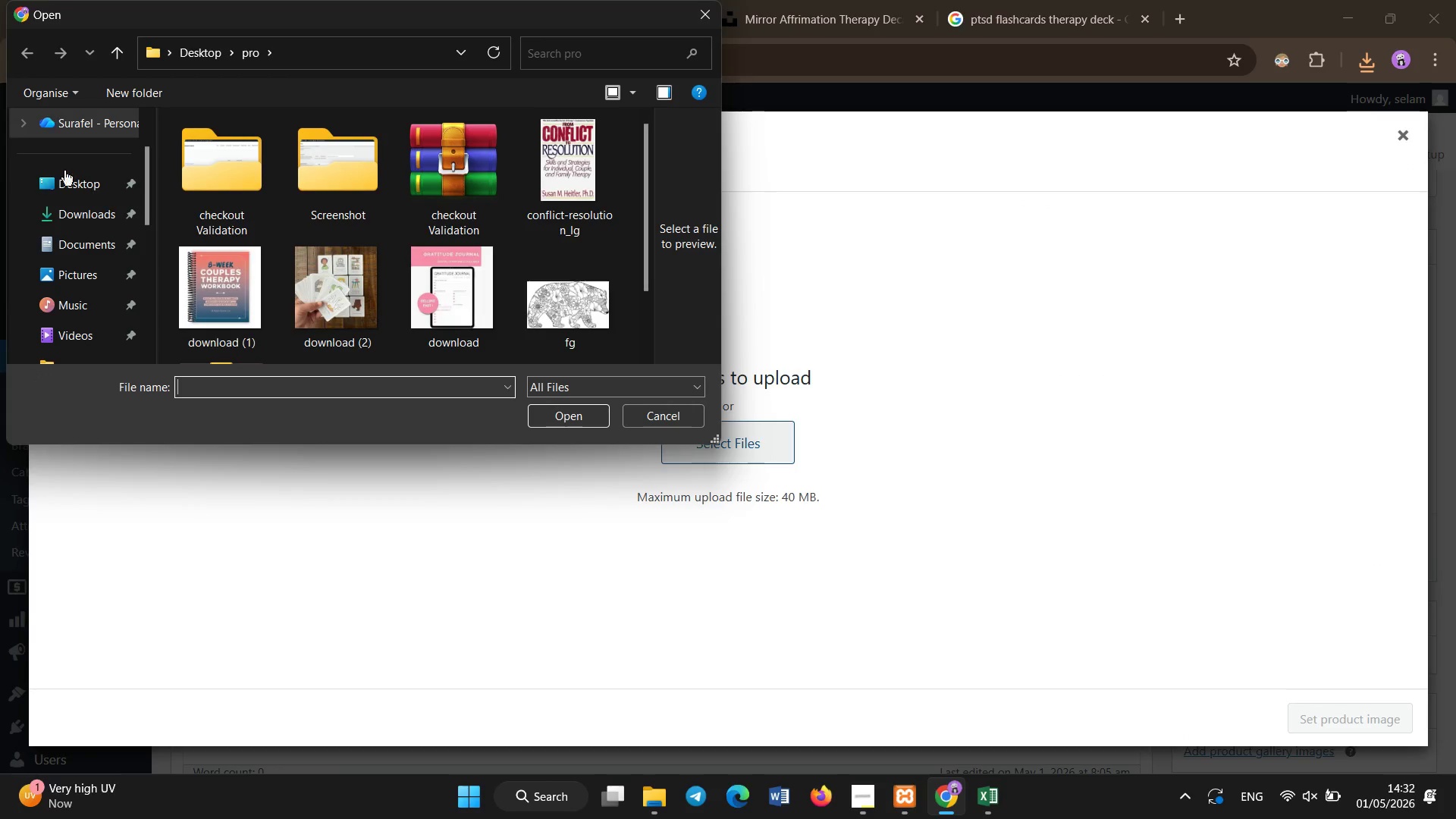 
left_click([95, 218])
 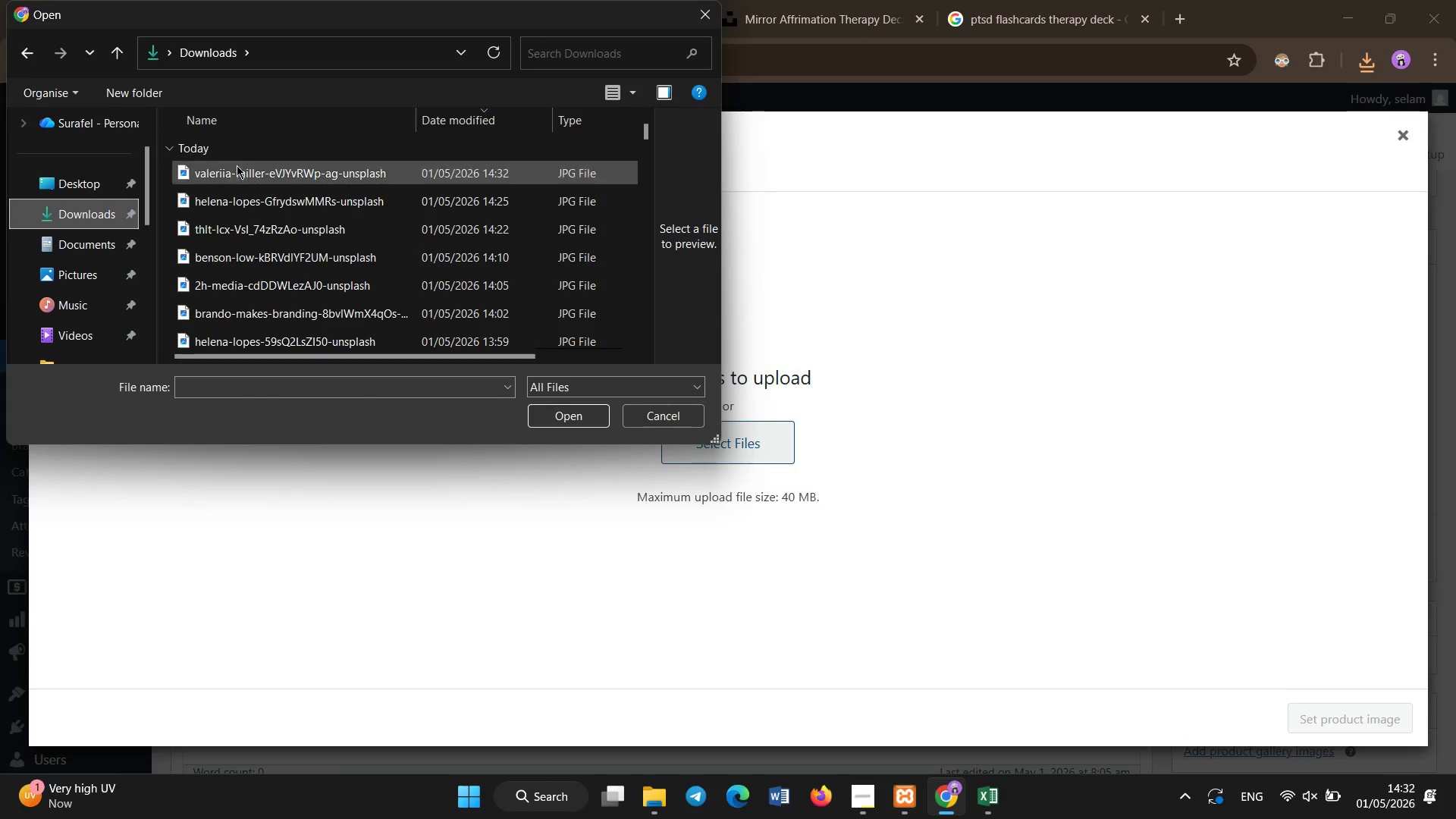 
double_click([240, 172])
 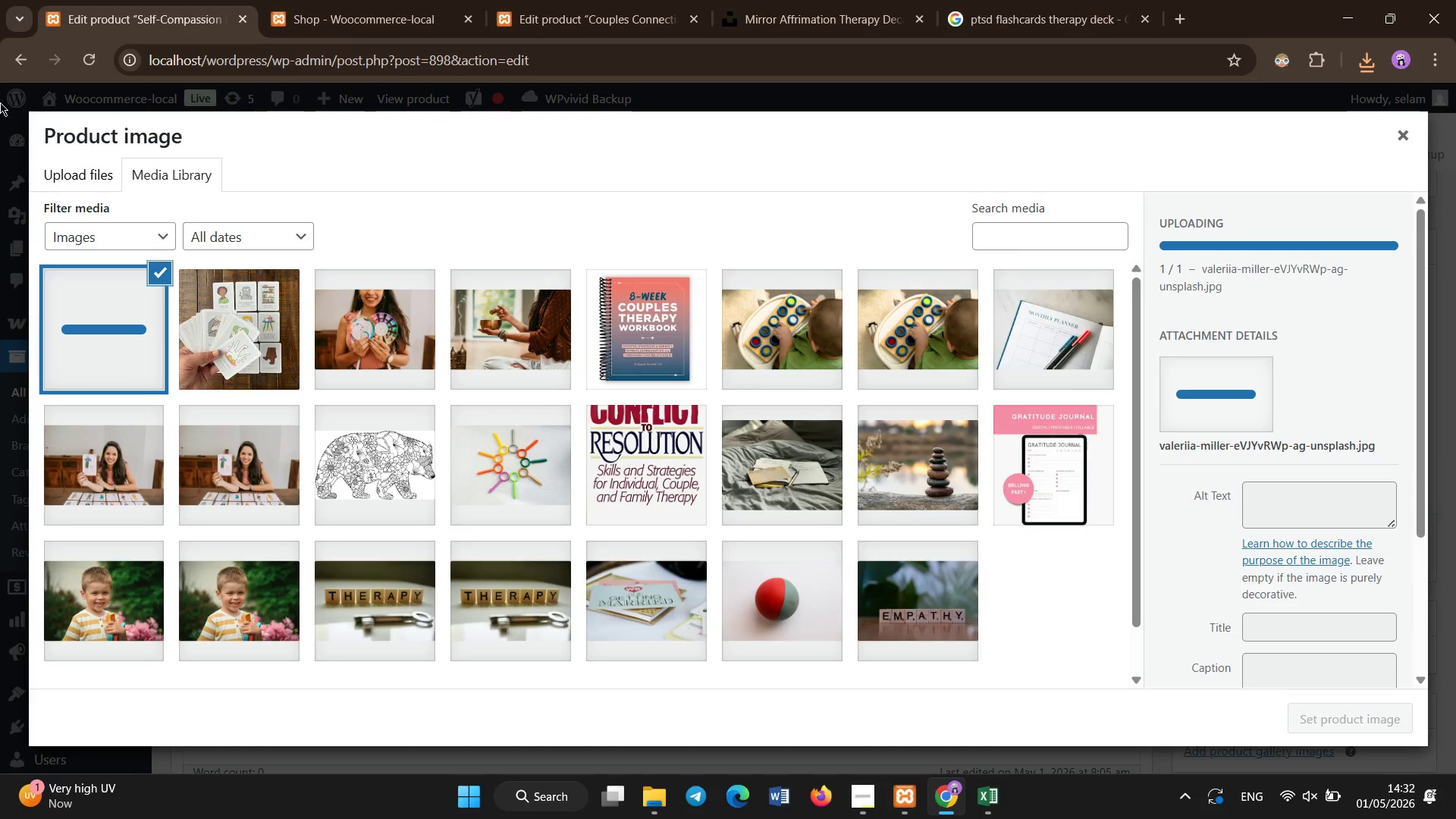 
wait(6.7)
 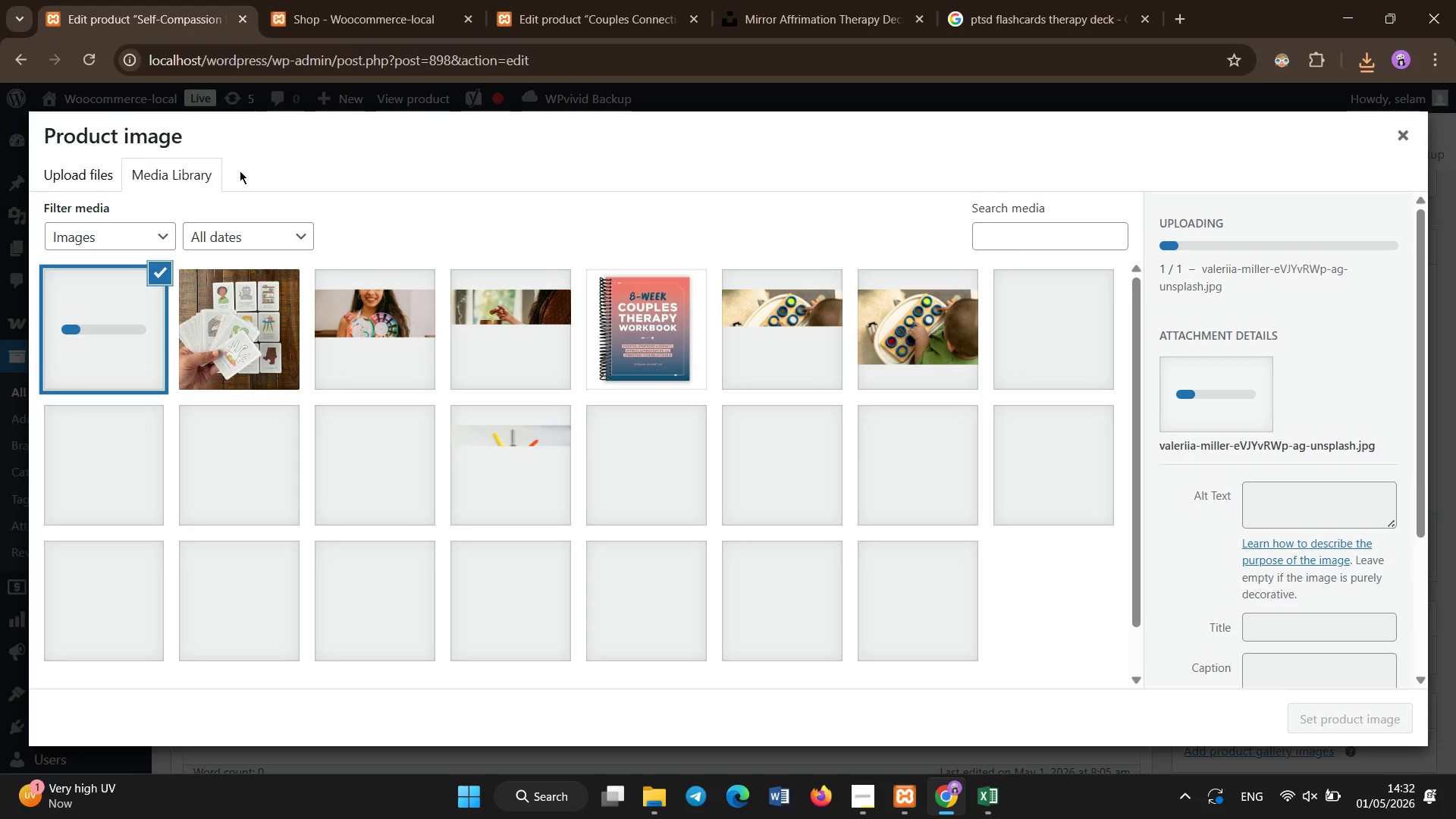 
left_click([1267, 462])
 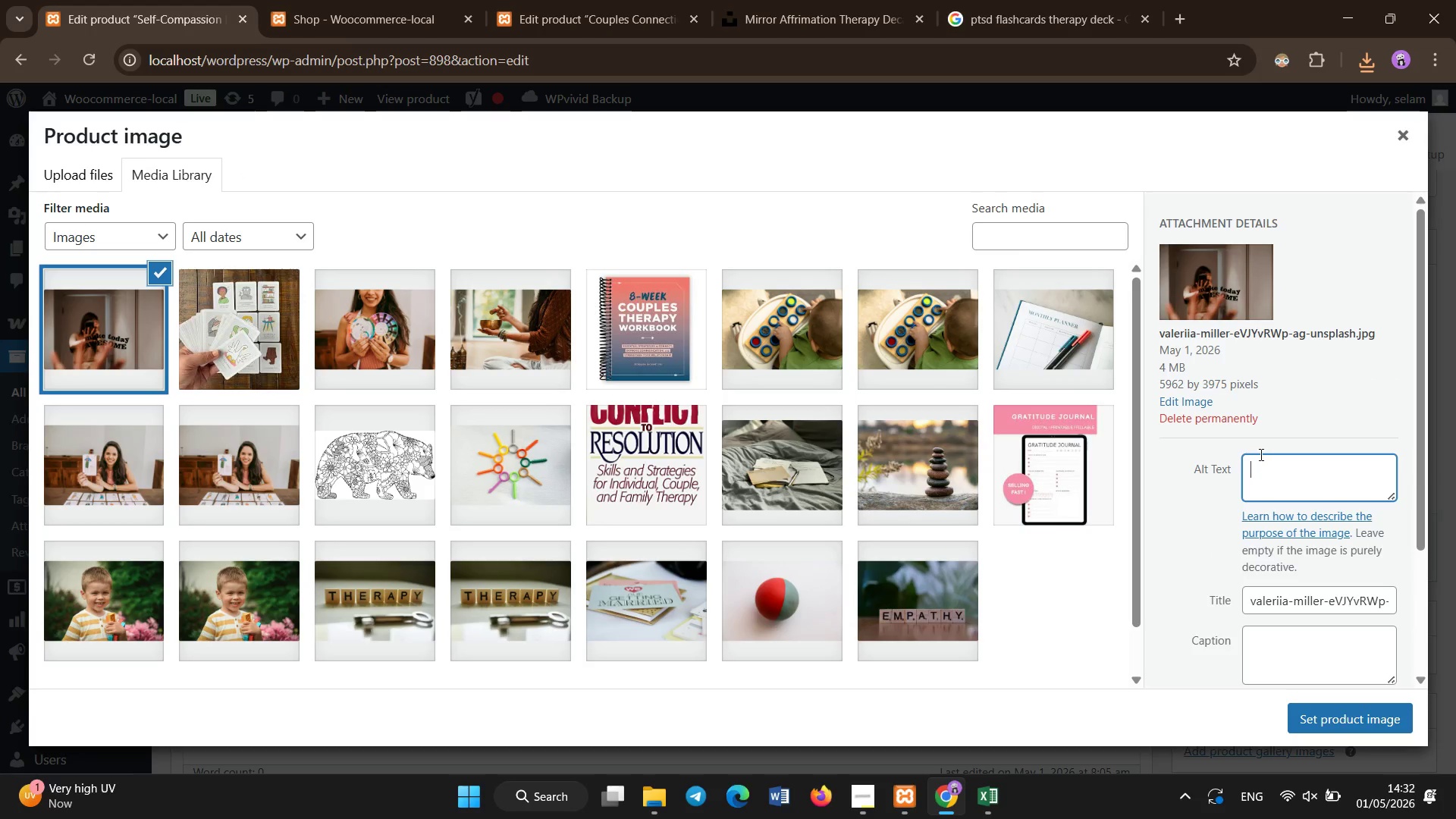 
type(Self-cmp)
key(Backspace)
key(Backspace)
key(Backspace)
type(Compassion Mirror Decals self compassion therapy tools)
 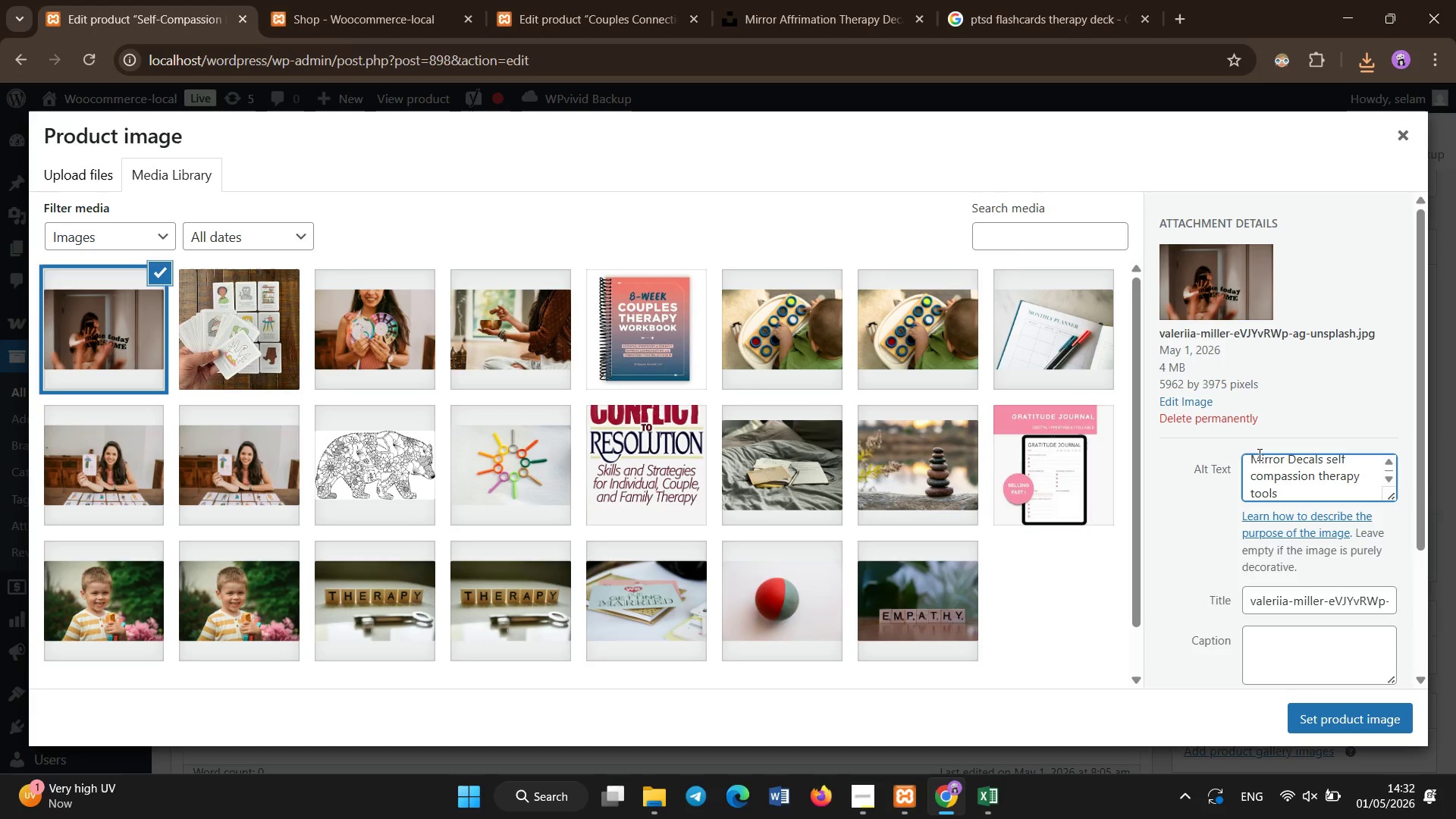 
left_click([1347, 727])
 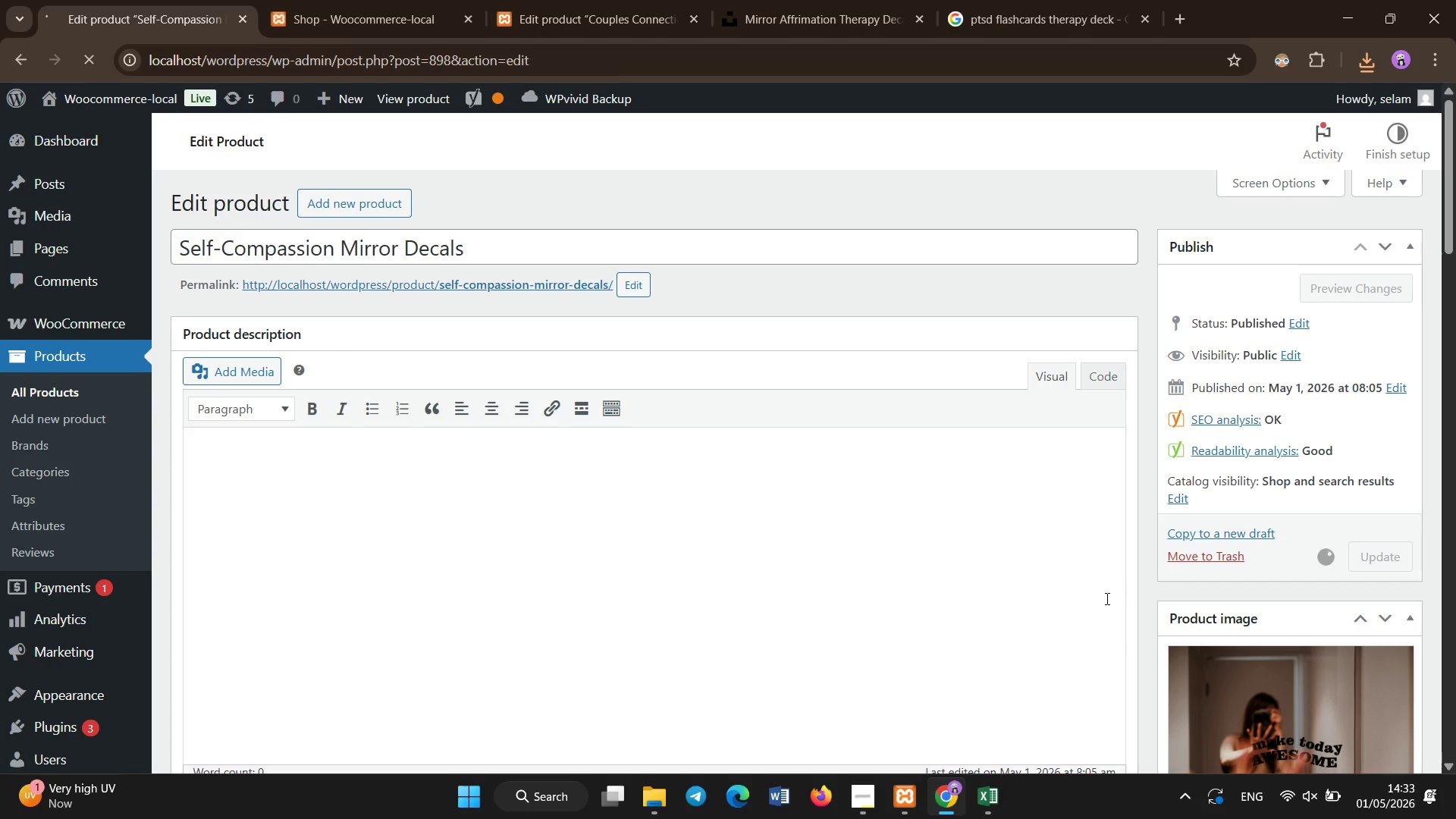 
wait(28.3)
 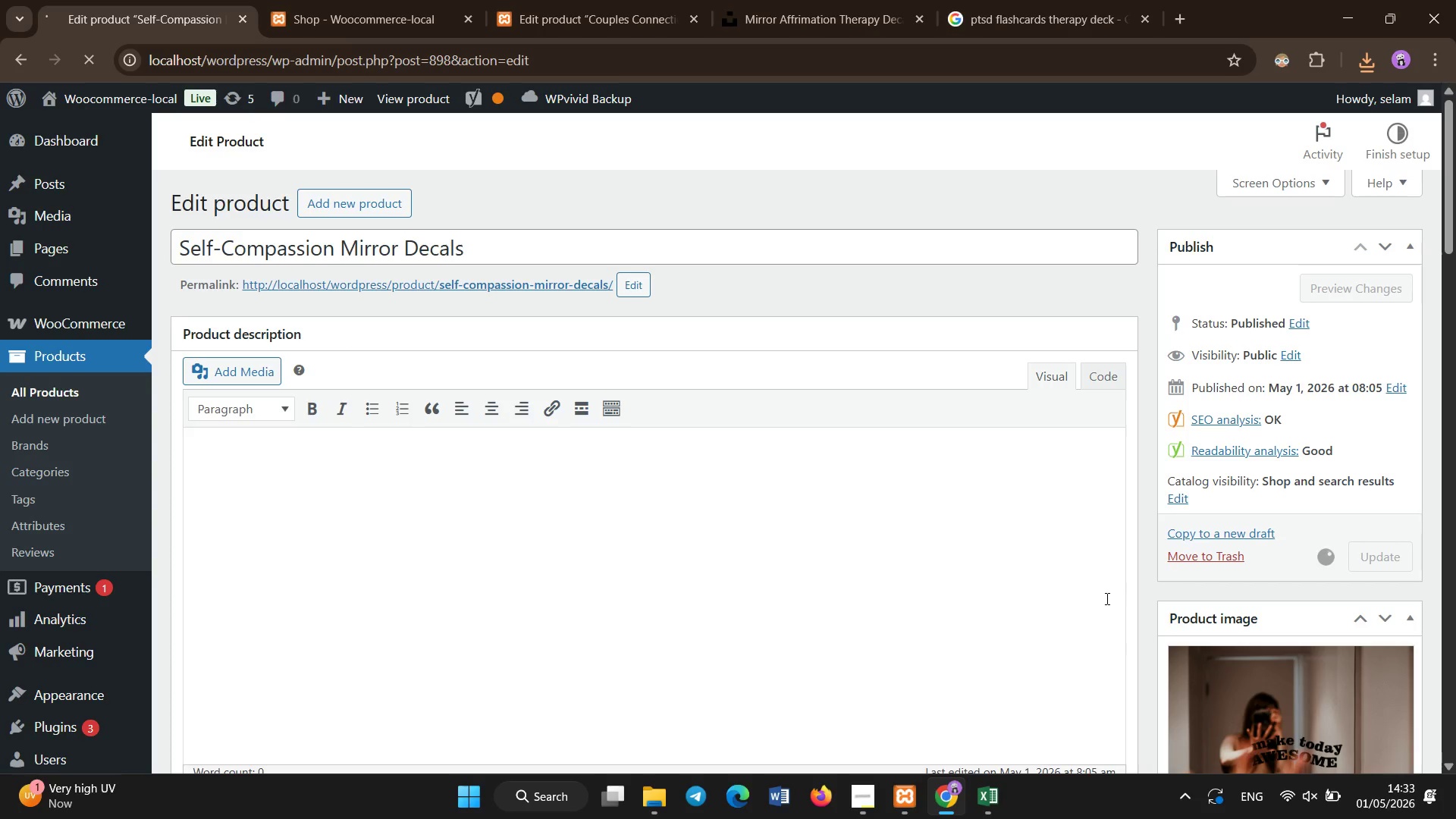 
left_click([89, 395])
 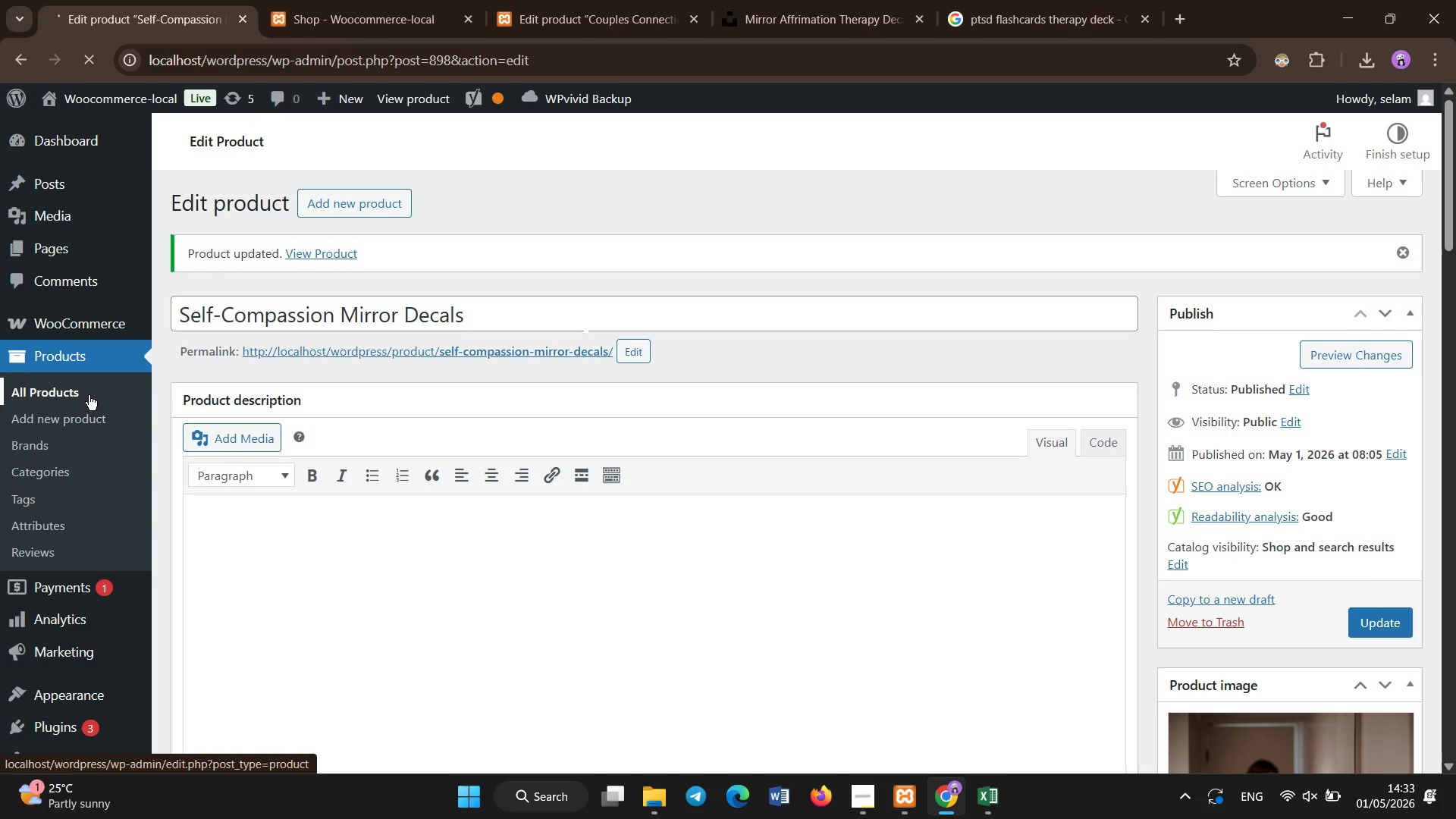 
wait(14.45)
 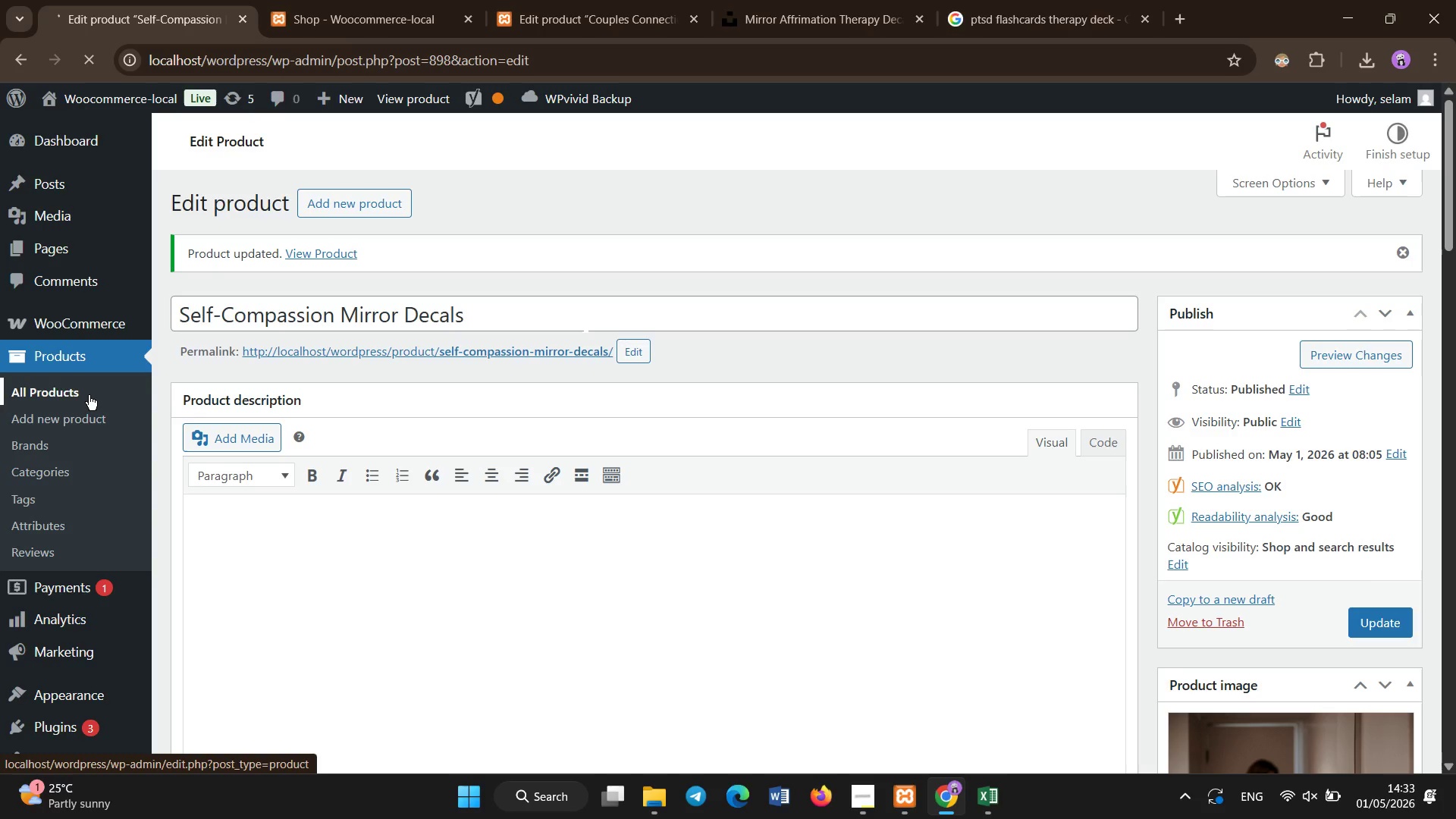 
scroll: coordinate [288, 506], scroll_direction: down, amount: 7.0
 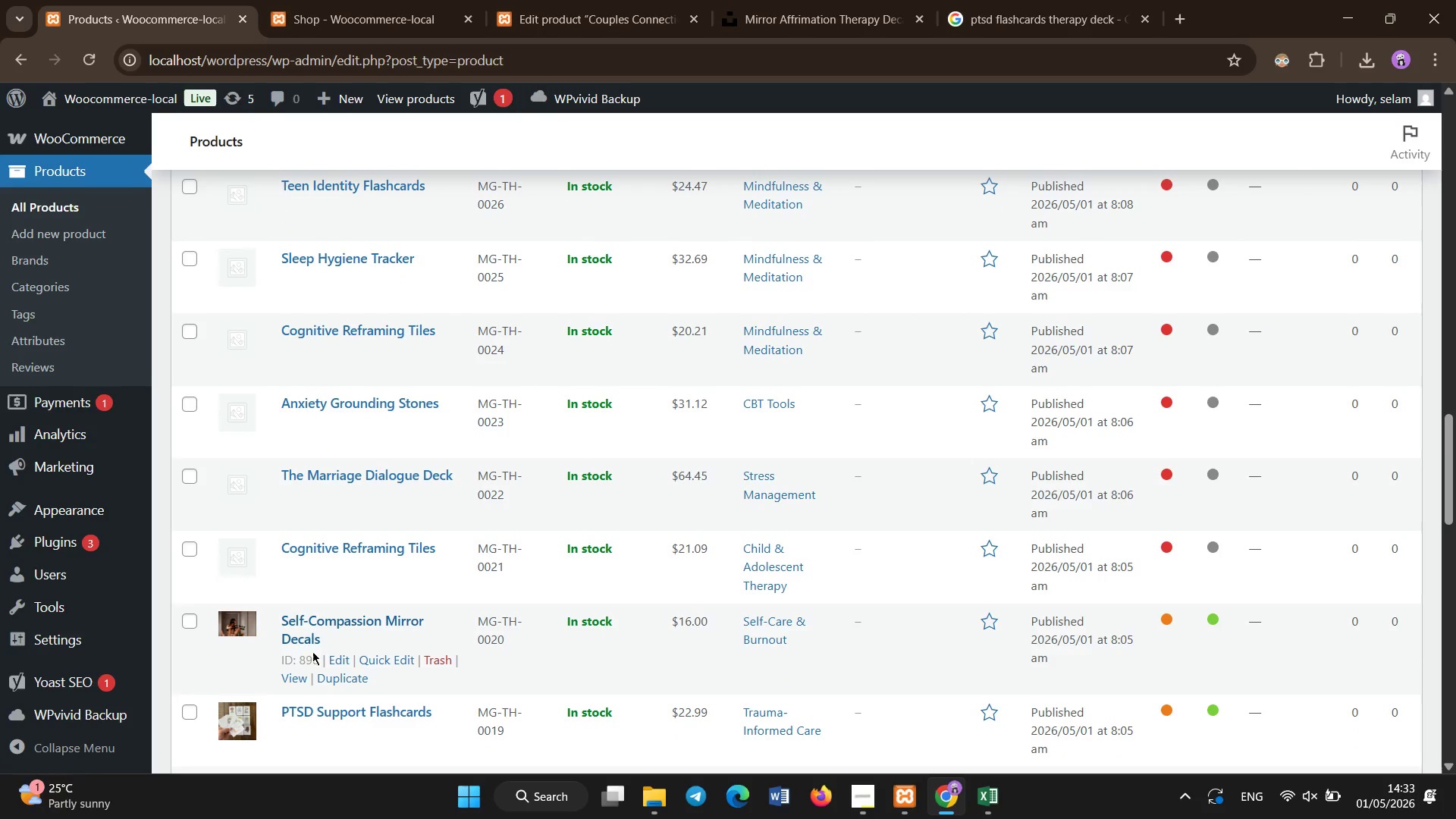 
left_click([312, 543])
 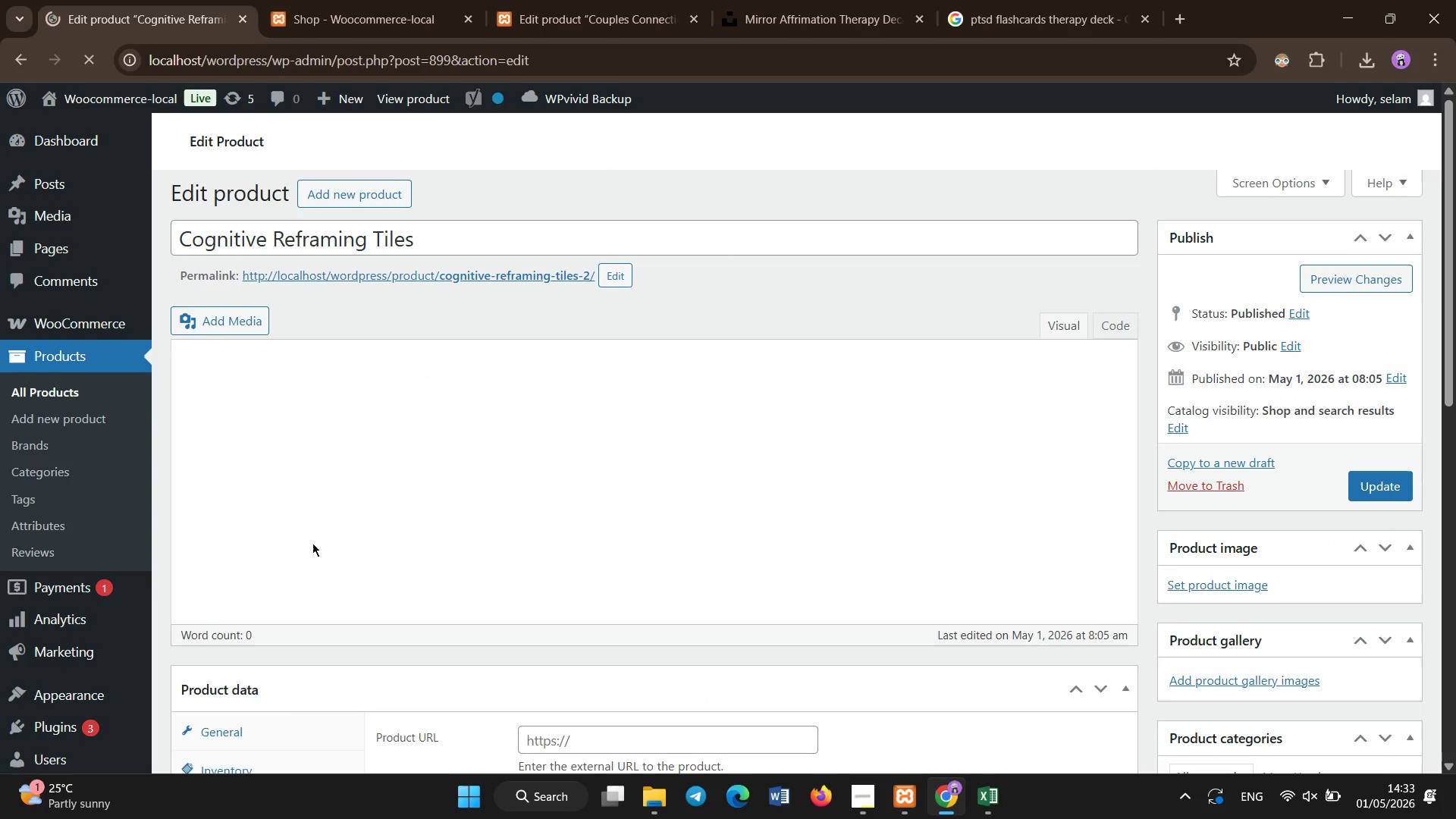 
wait(6.45)
 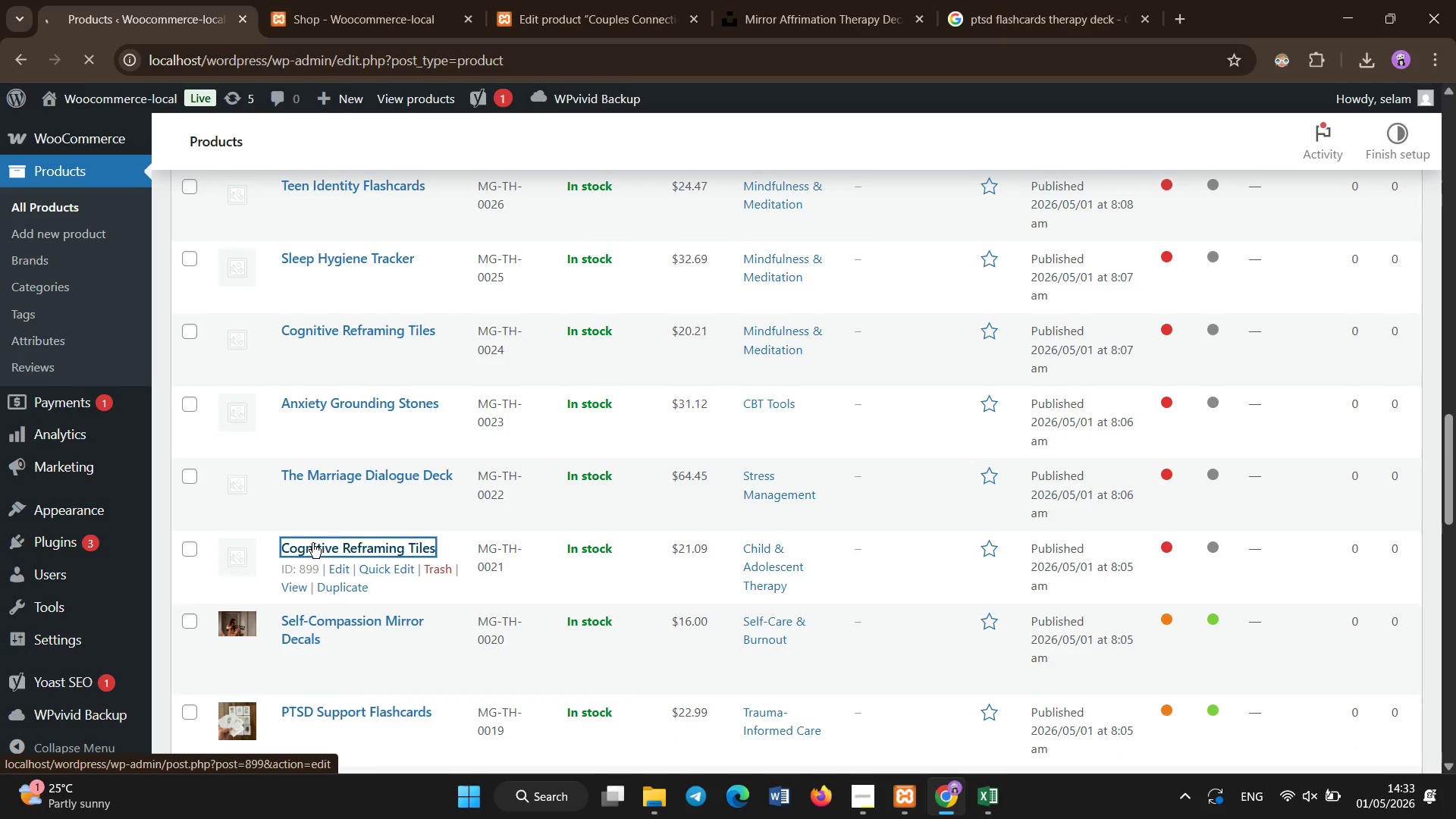 
scroll: coordinate [312, 543], scroll_direction: down, amount: 4.0
 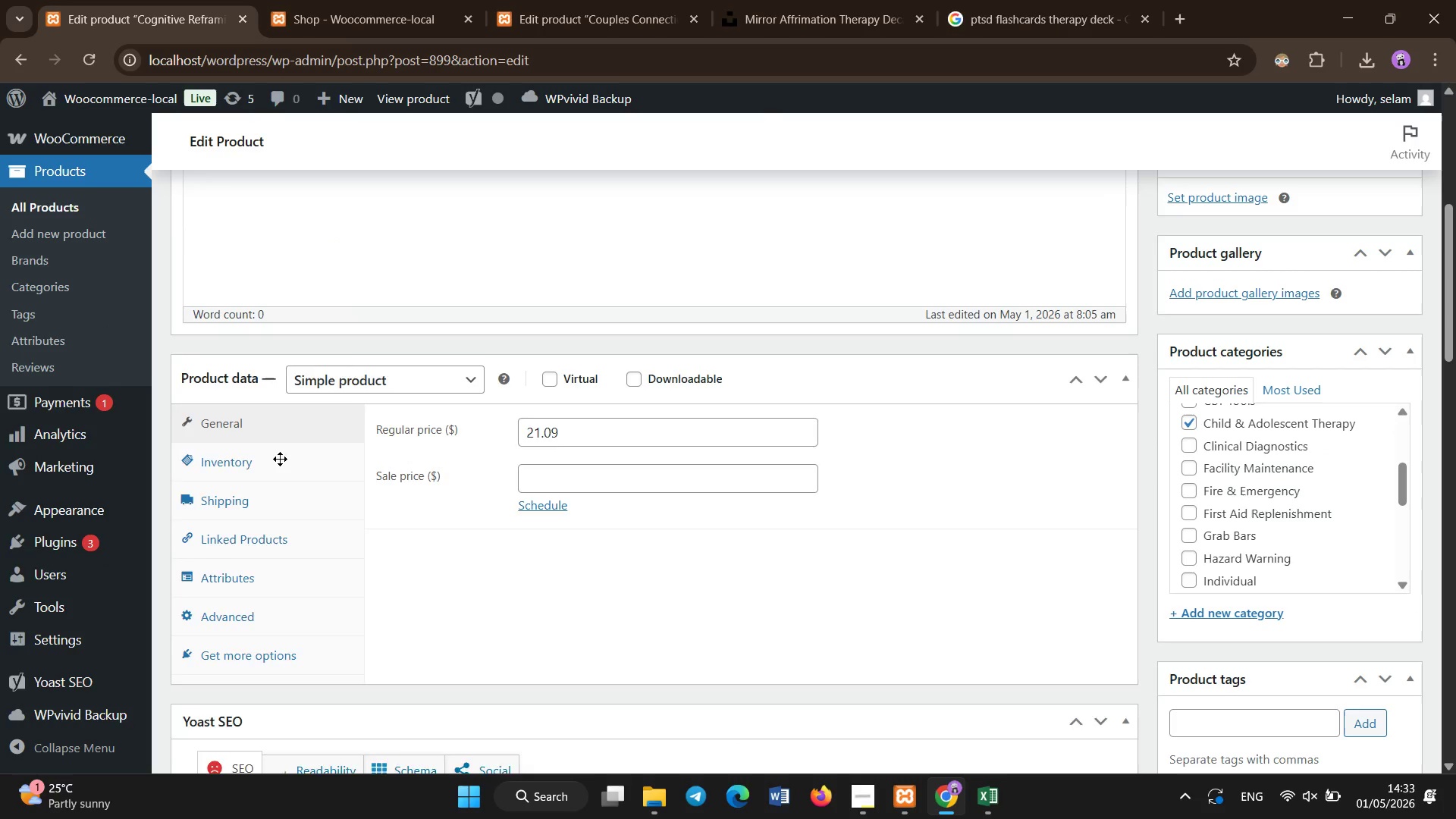 
left_click([280, 487])
 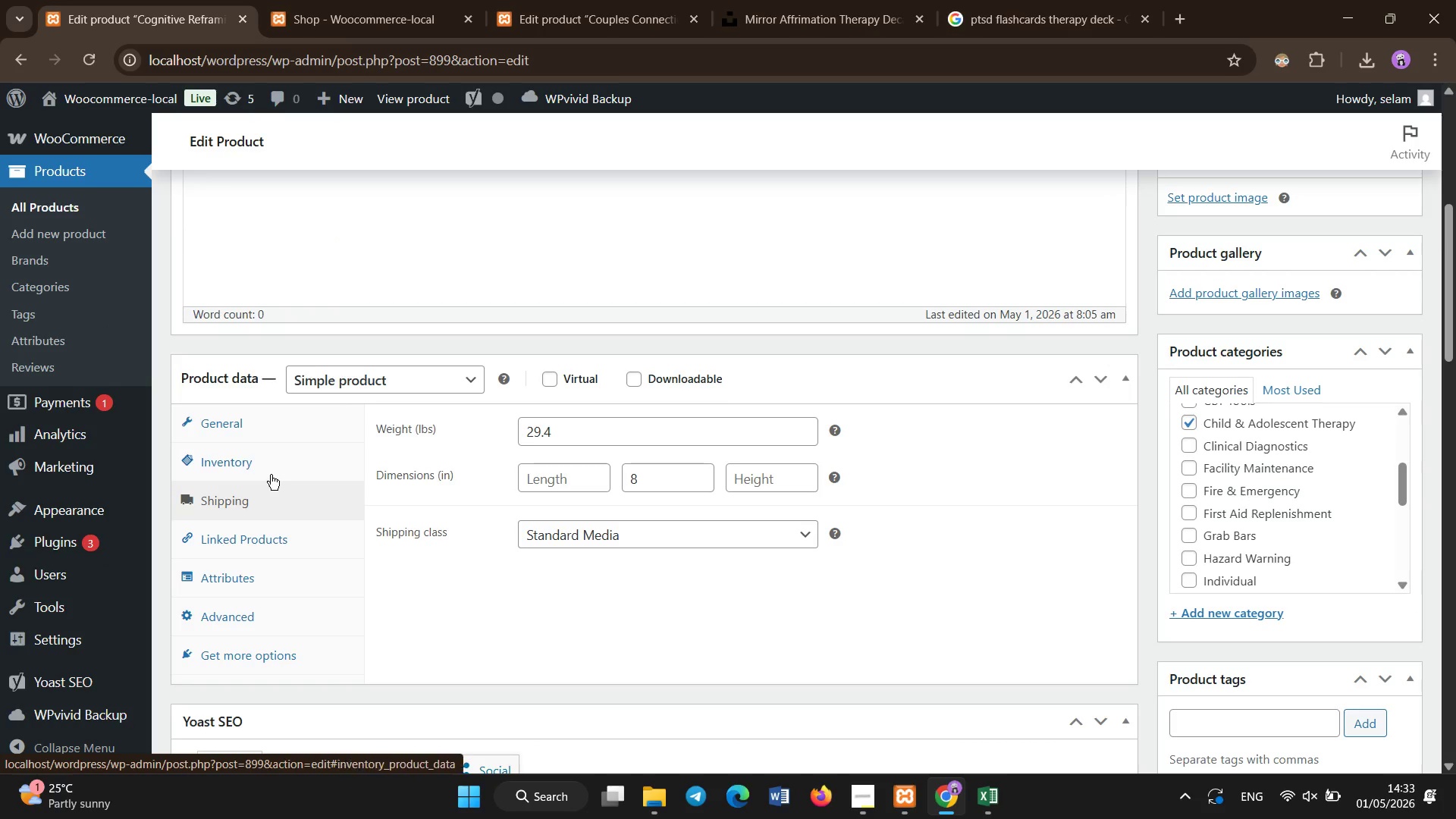 
left_click([271, 470])
 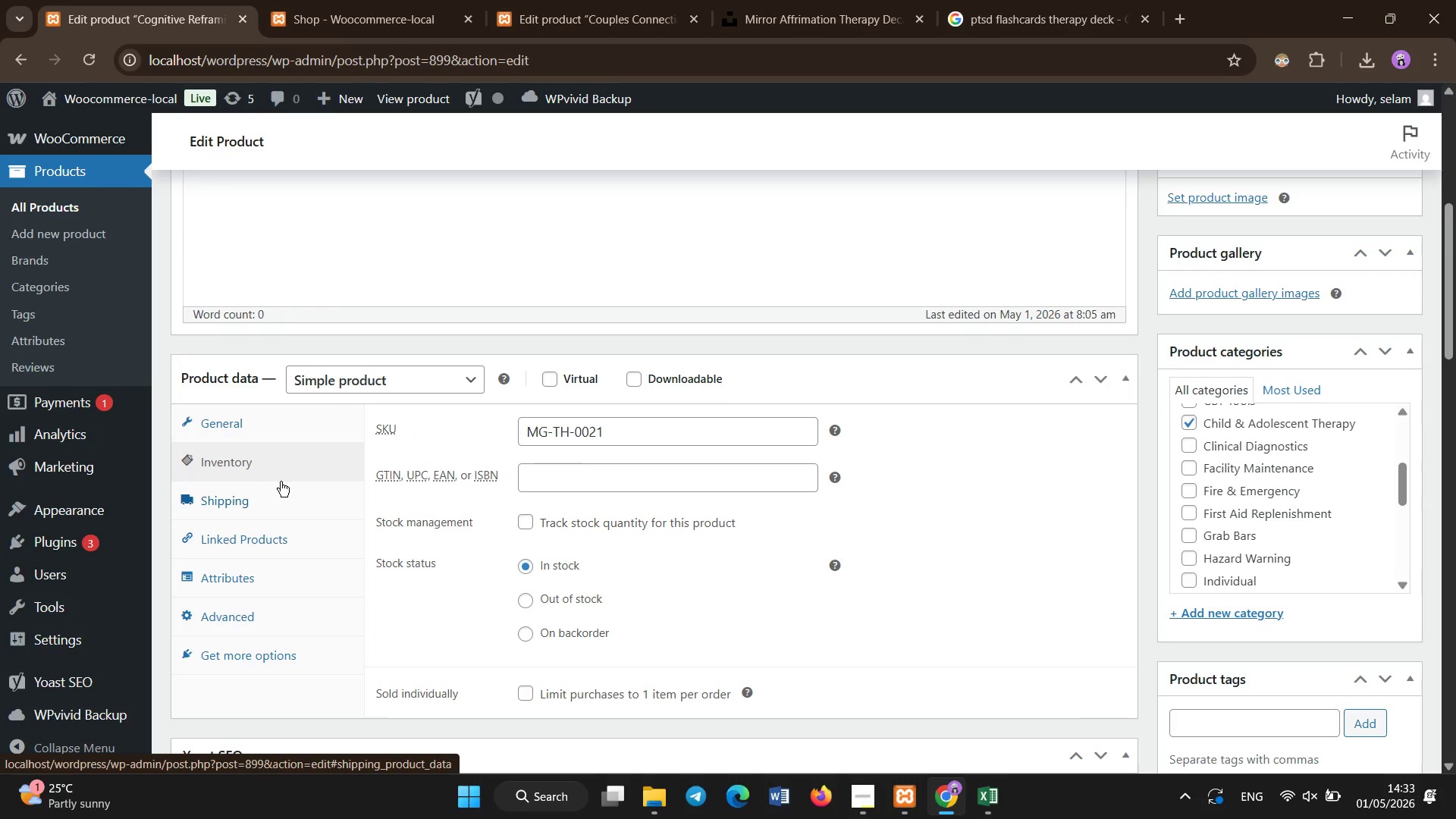 
left_click([290, 497])
 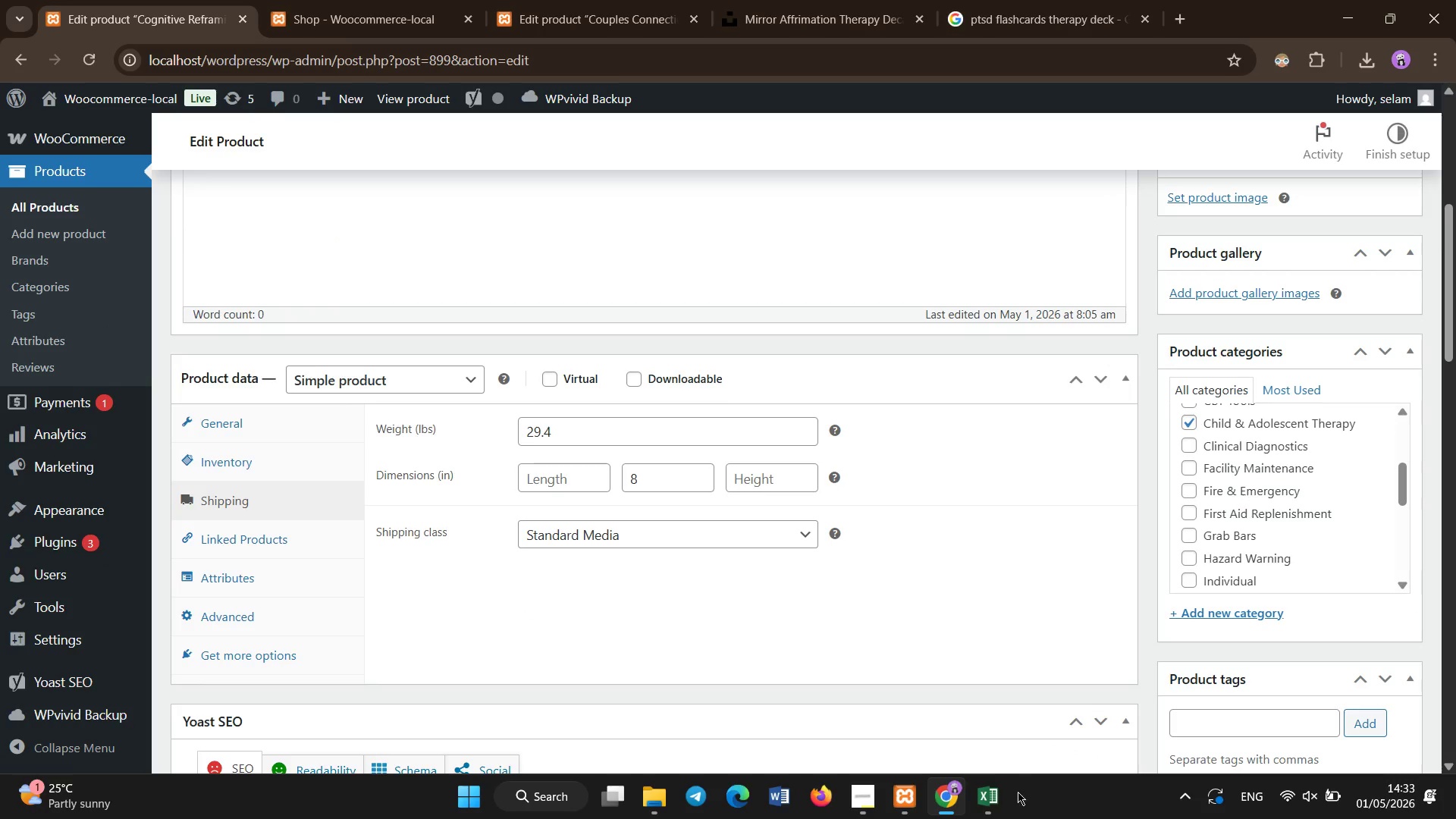 
left_click([992, 803])
 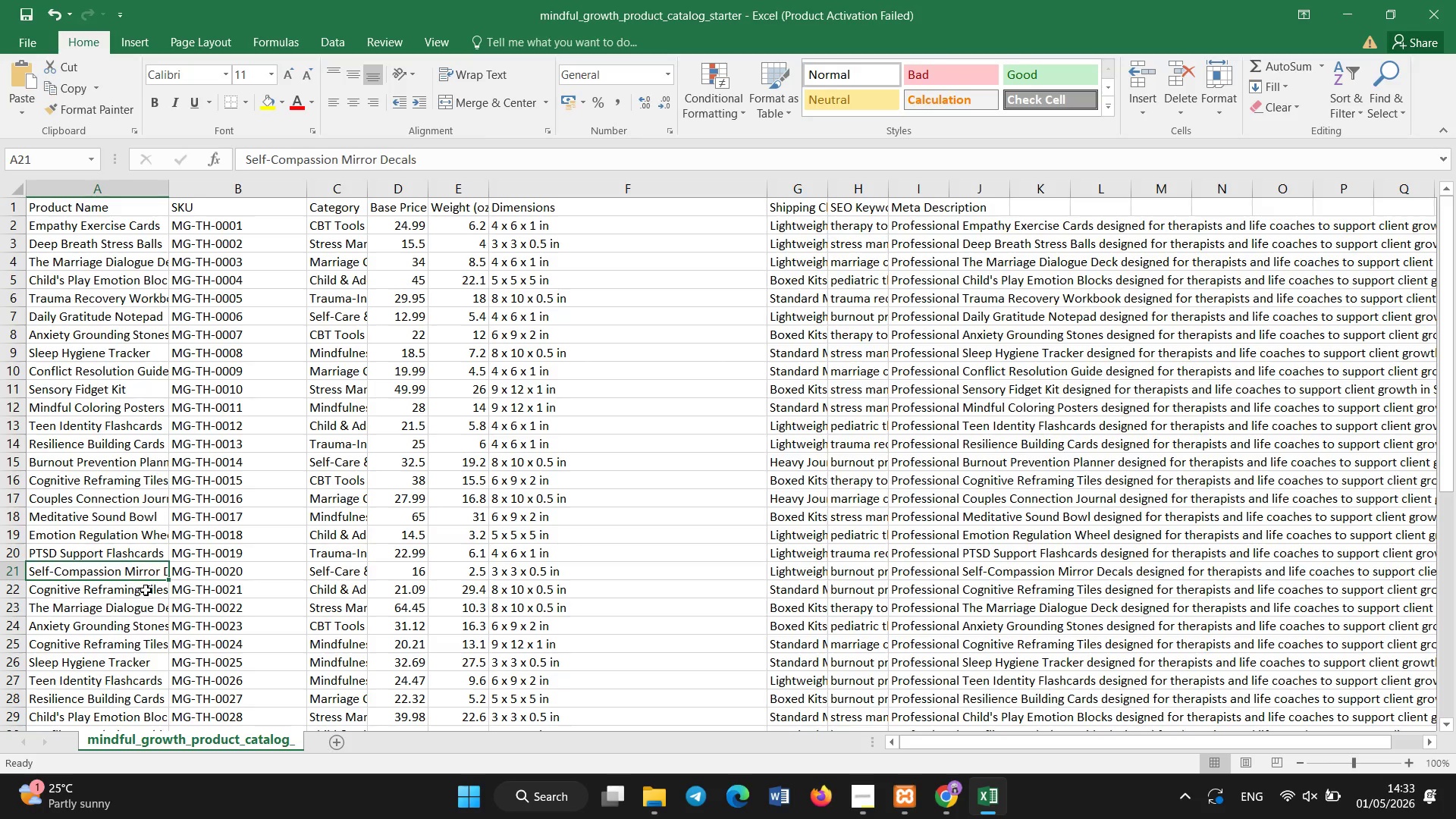 
left_click([147, 594])
 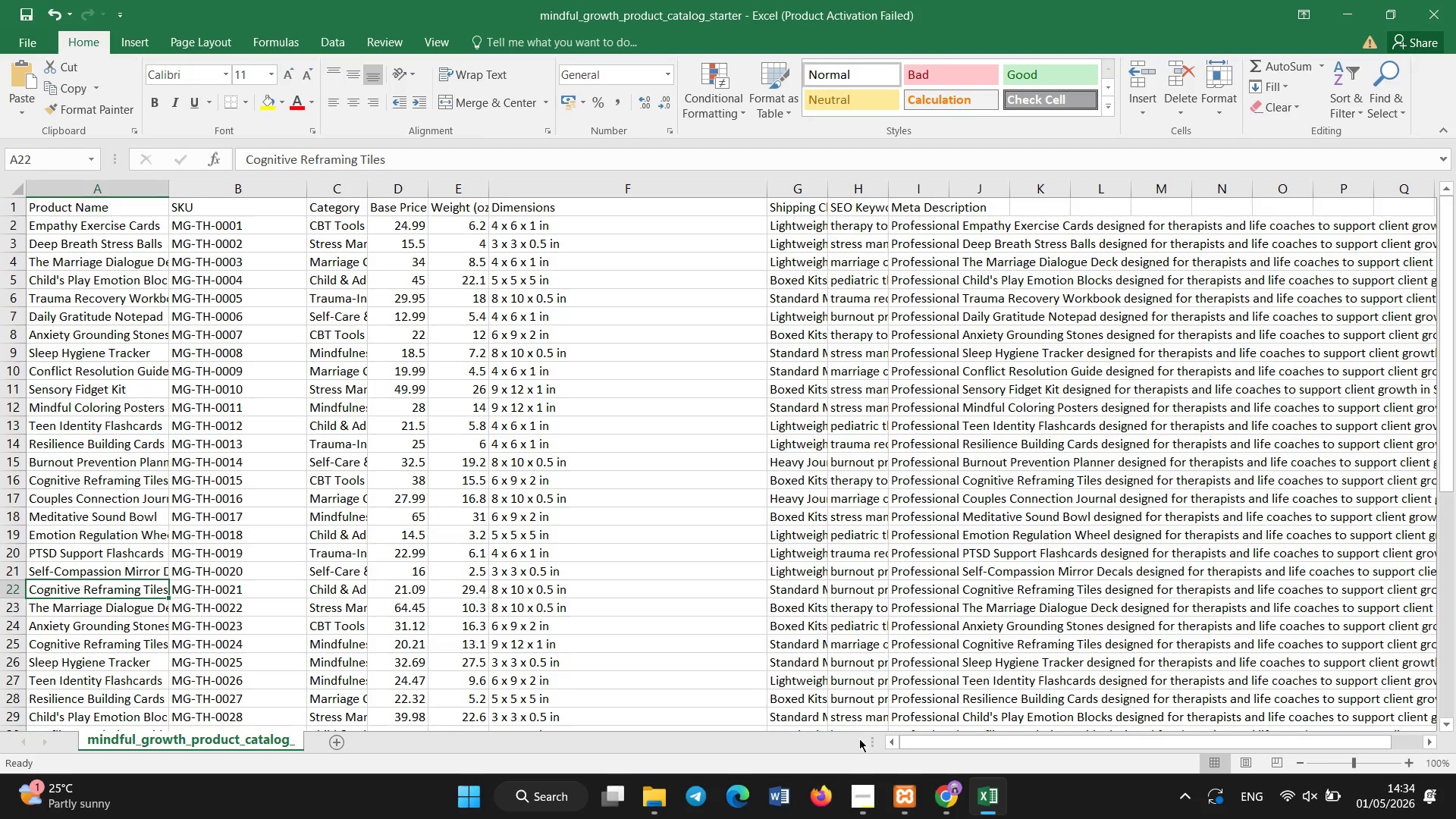 
left_click([943, 801])
 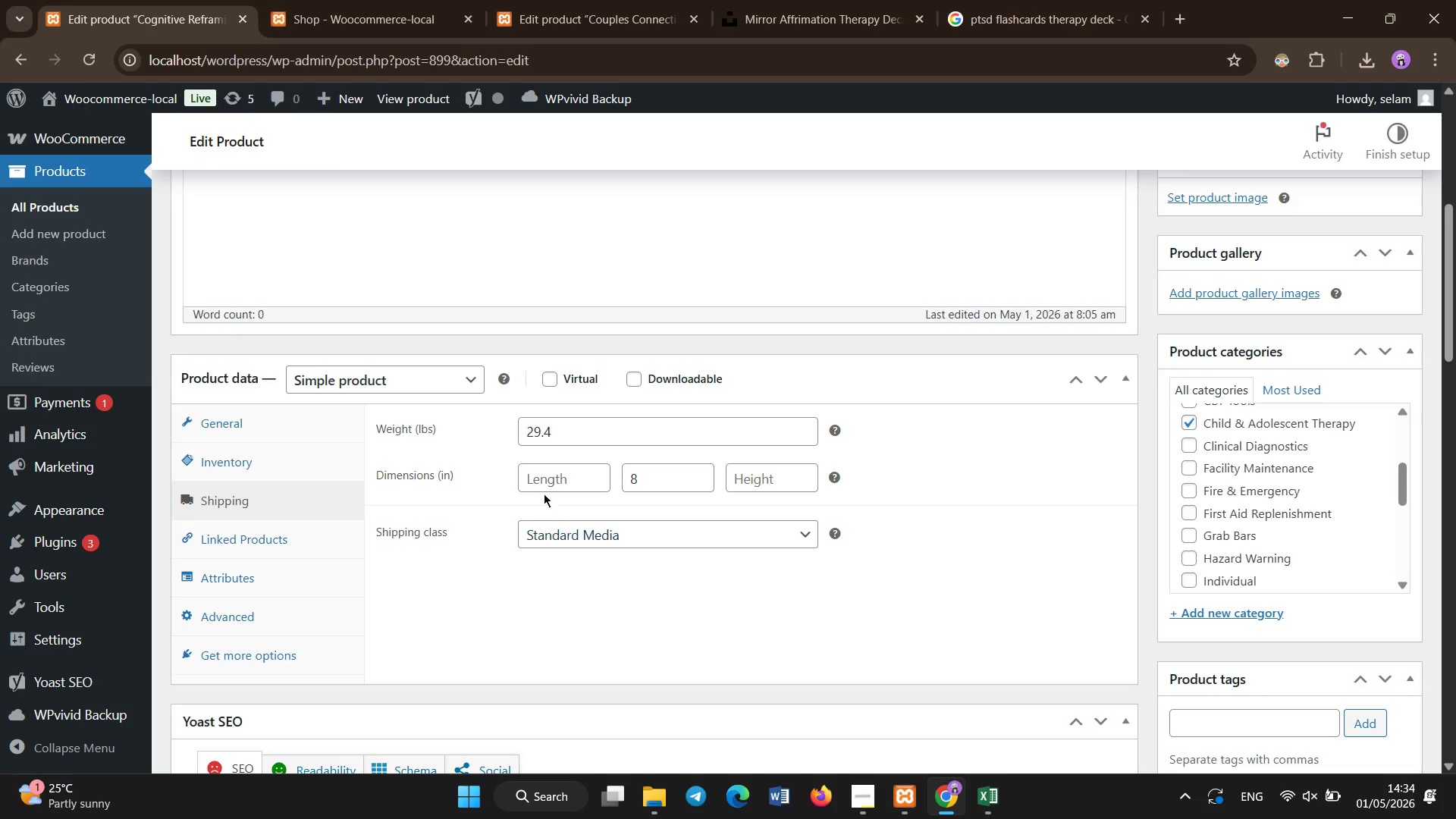 
left_click([540, 485])
 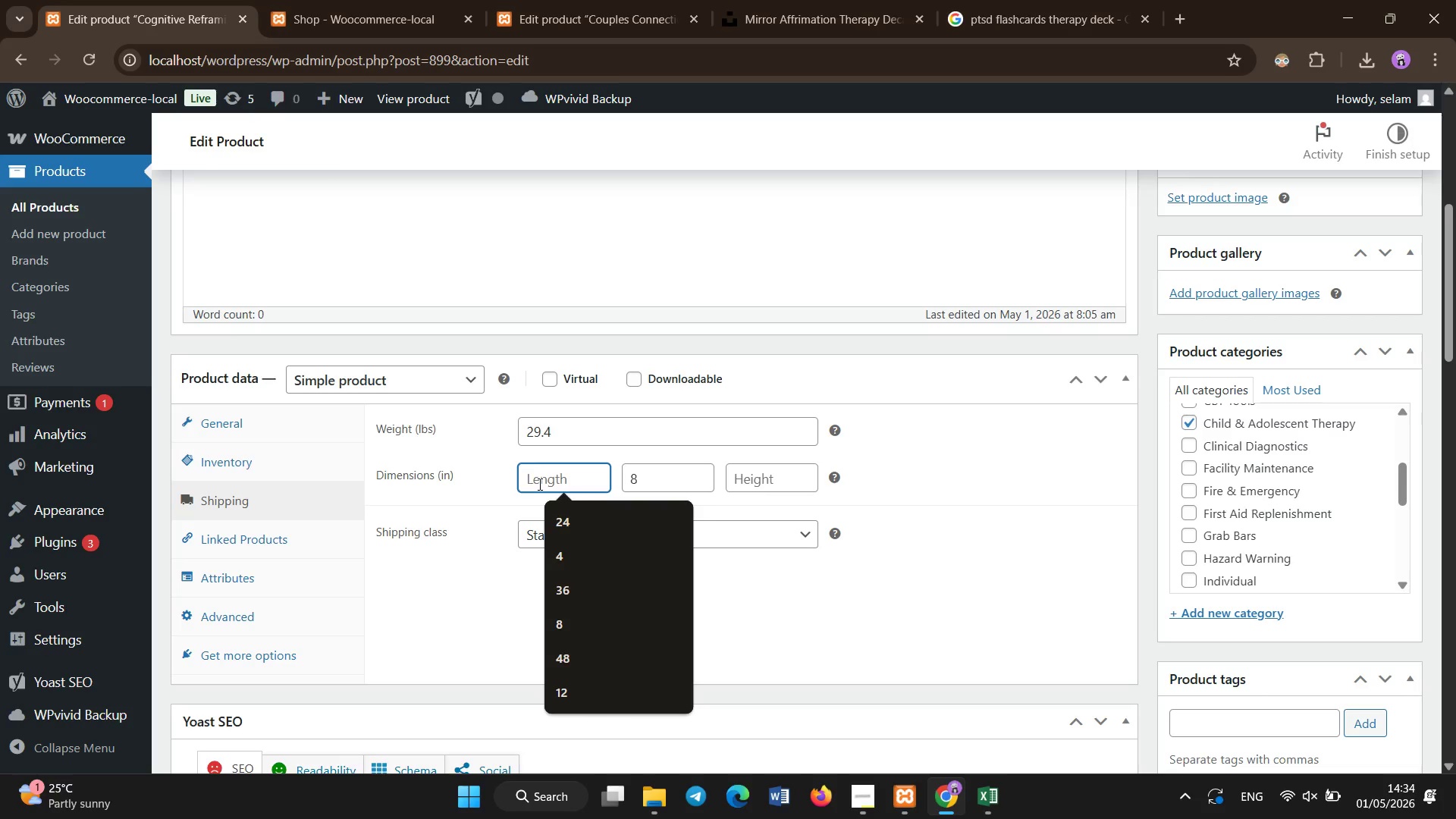 
key(Numpad8)
 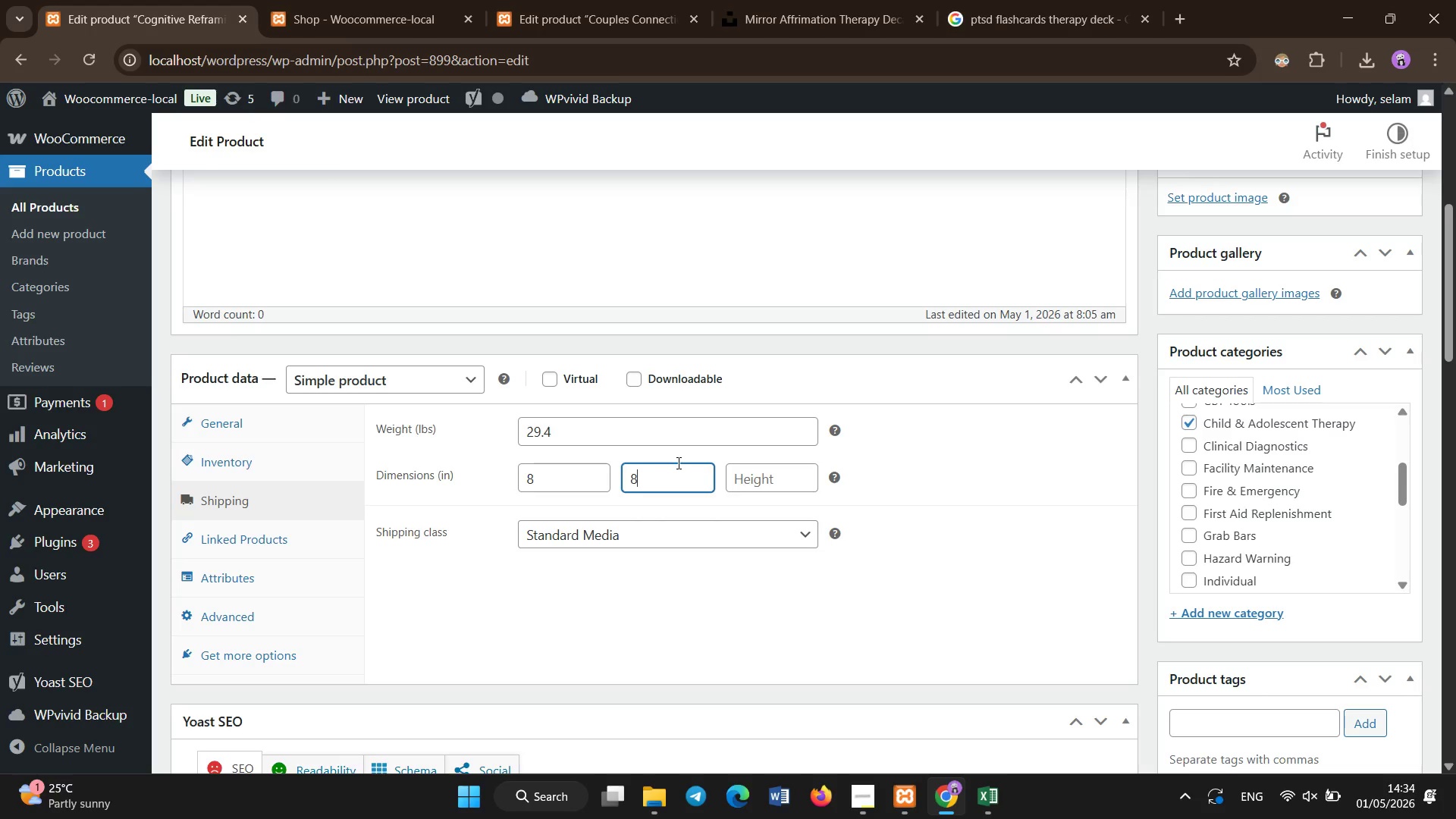 
key(Backspace)
 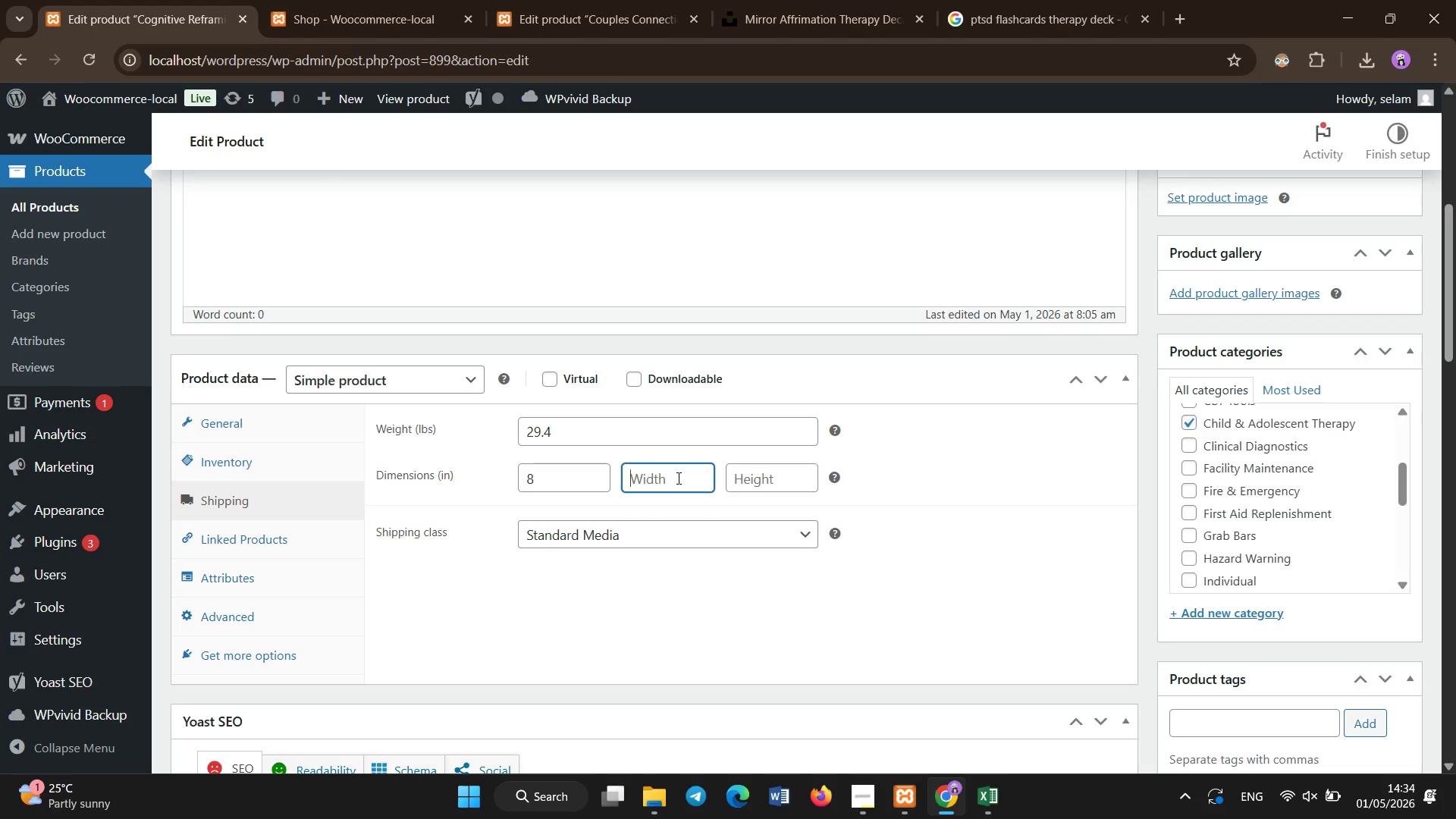 
key(Numpad1)
 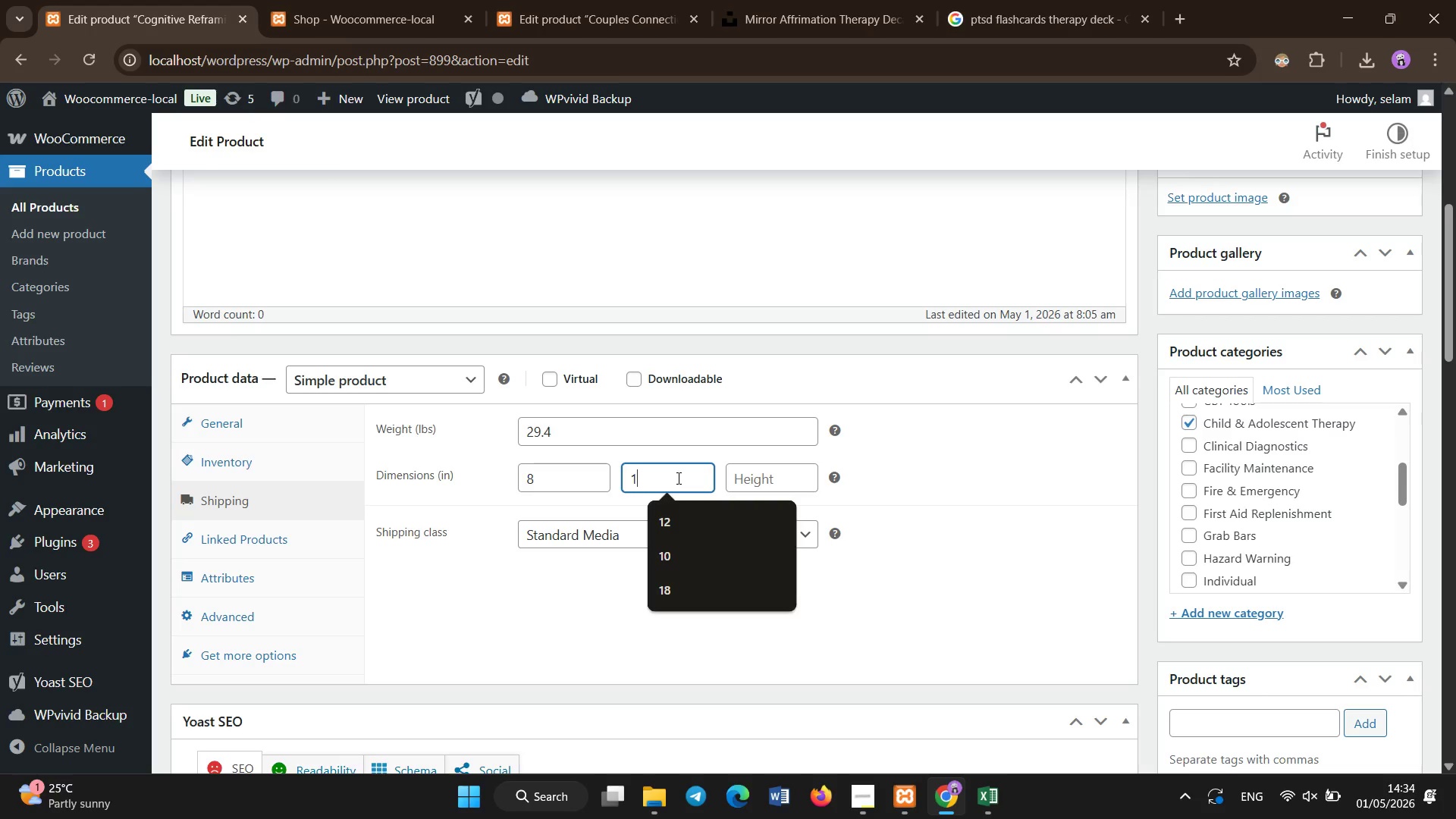 
key(Numpad0)
 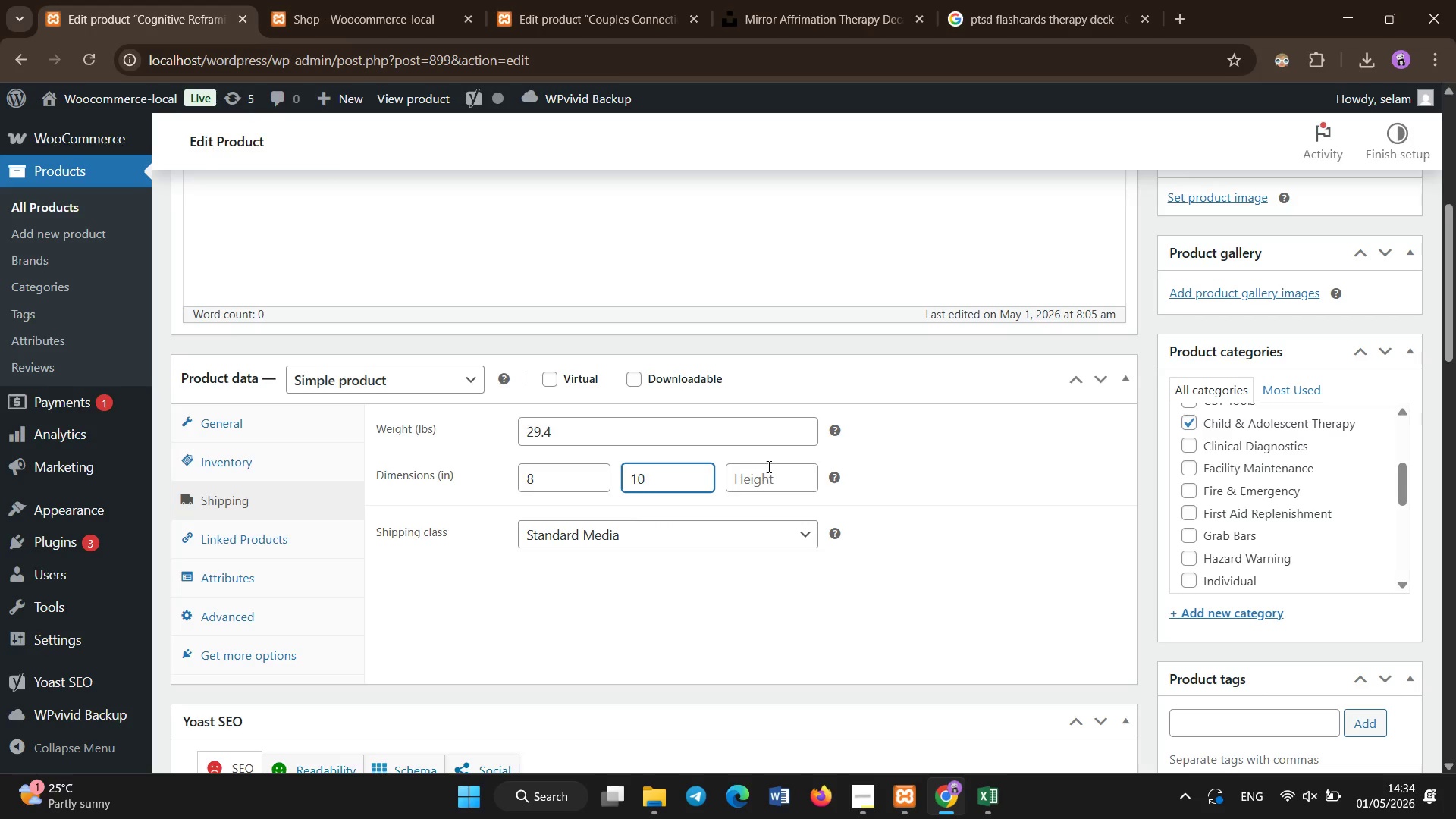 
left_click([769, 467])
 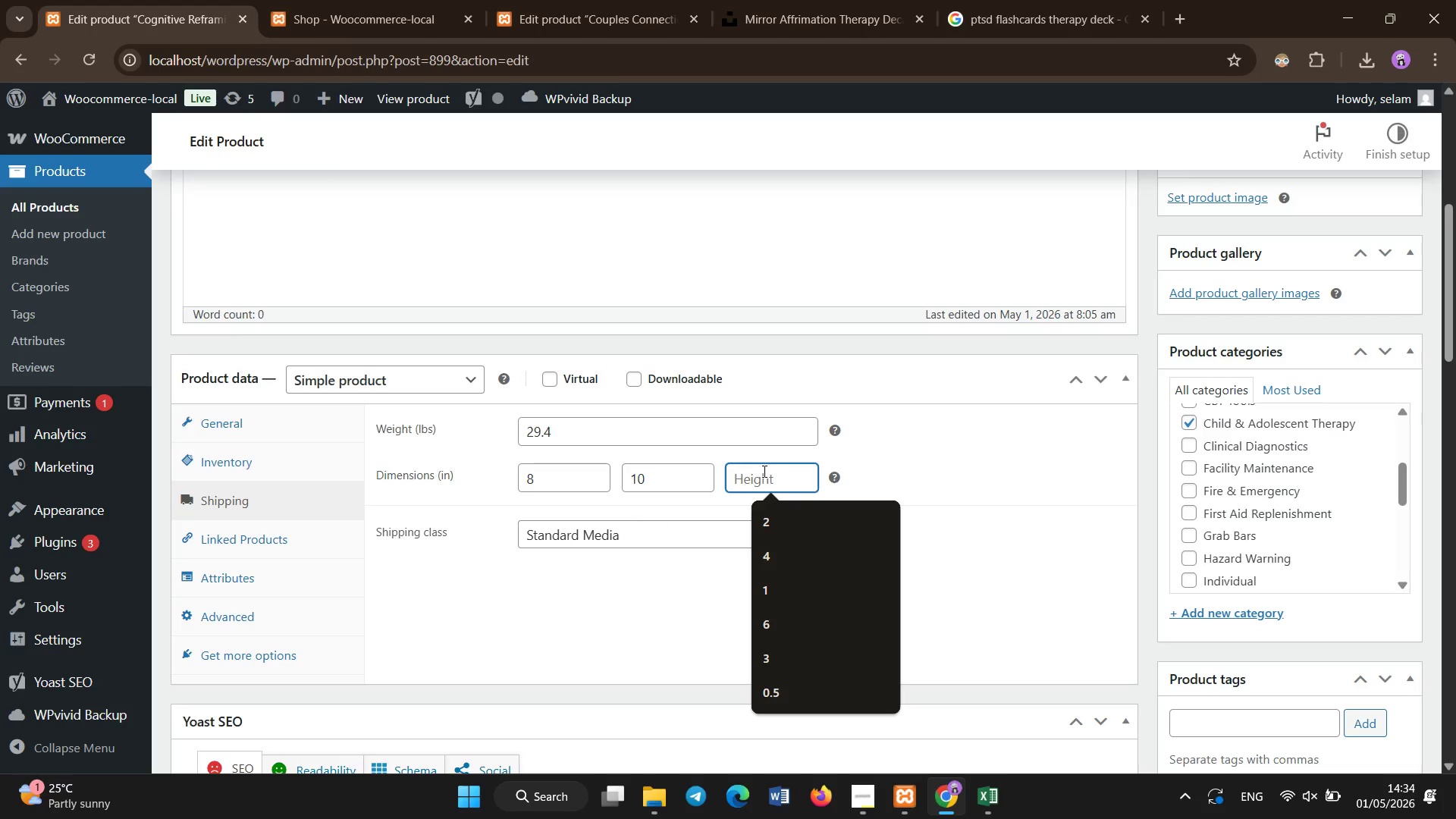 
key(Numpad0)
 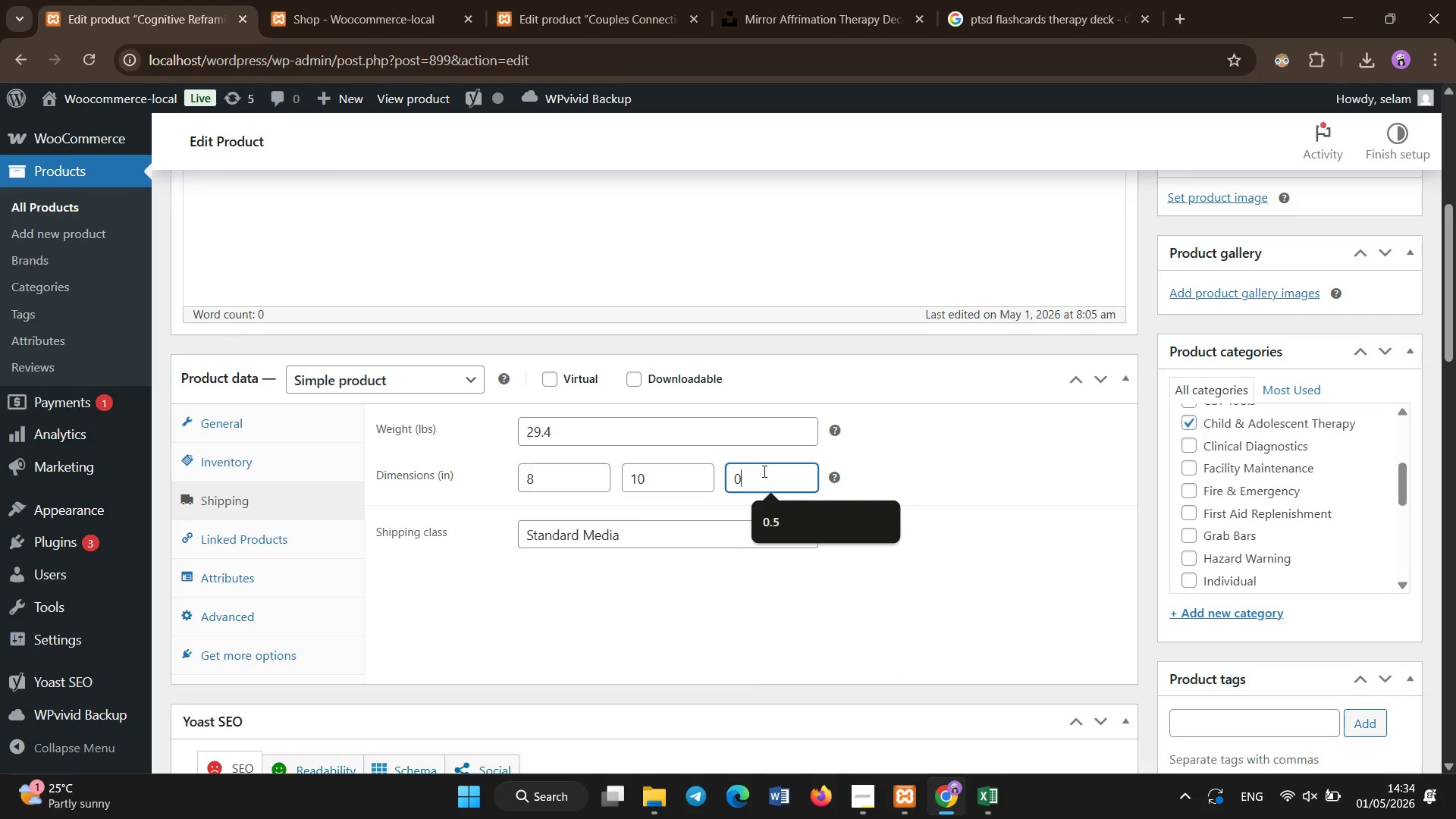 
key(NumpadDecimal)
 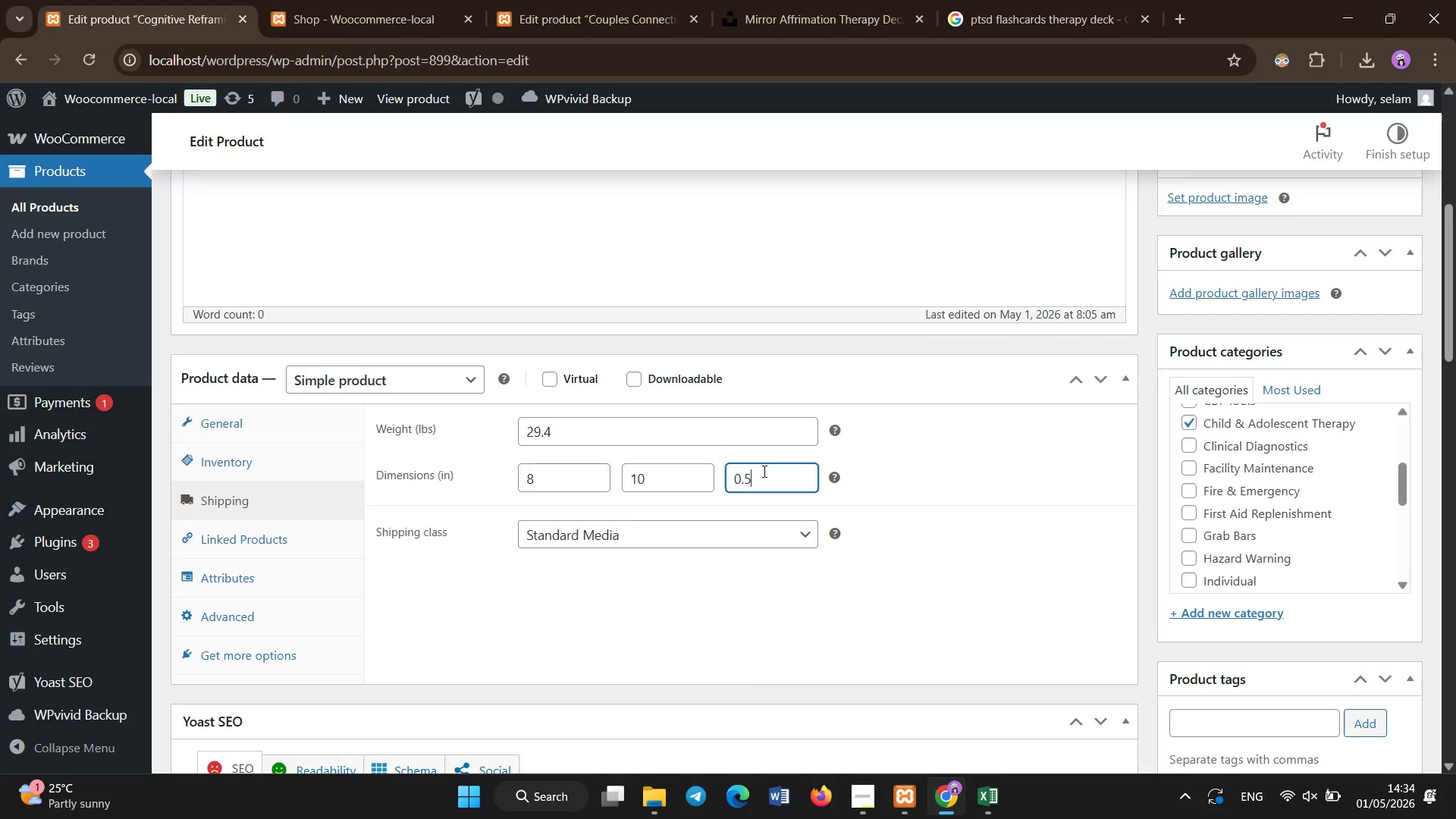 
key(Numpad5)
 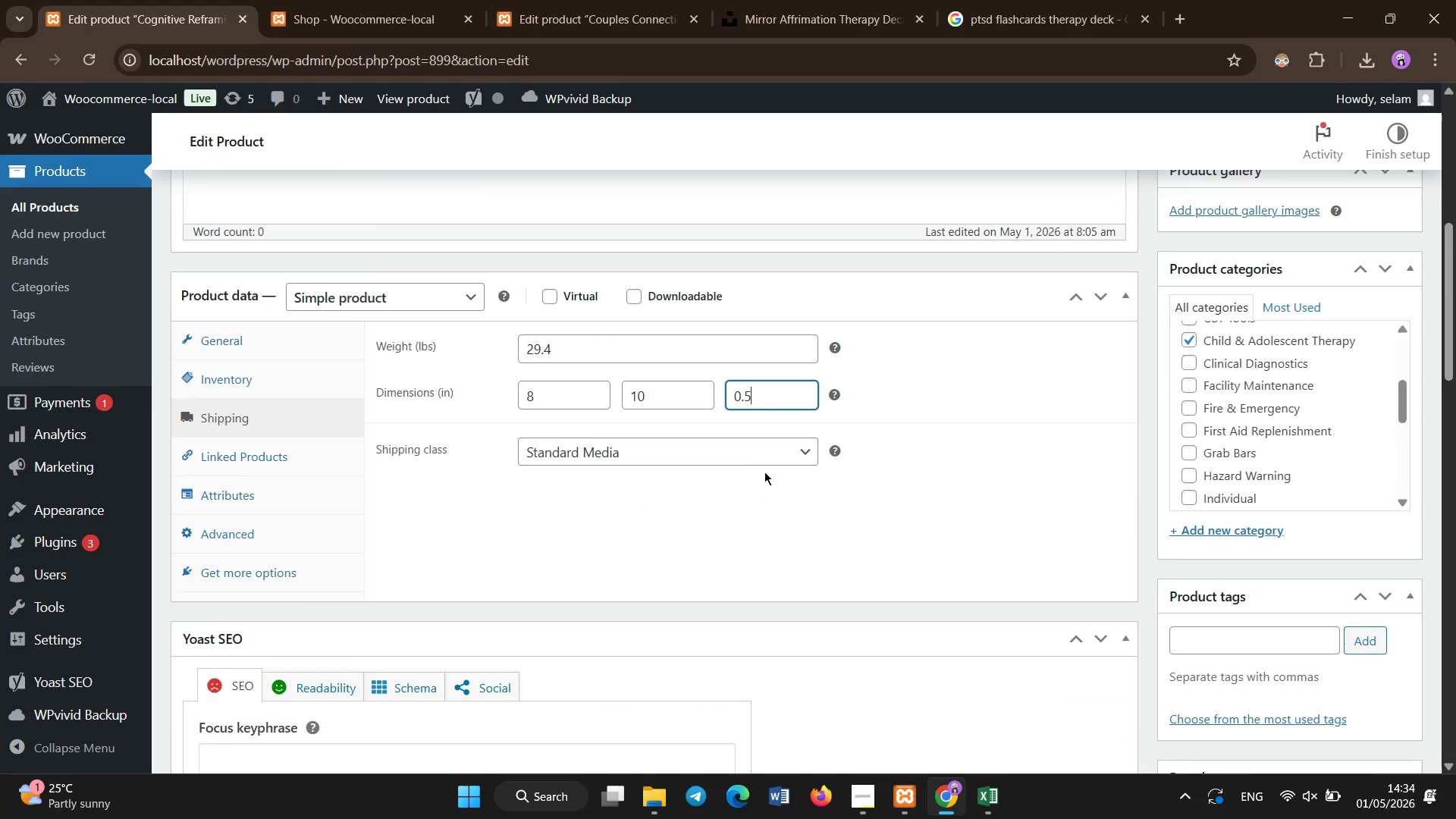 
scroll: coordinate [764, 472], scroll_direction: down, amount: 5.0
 